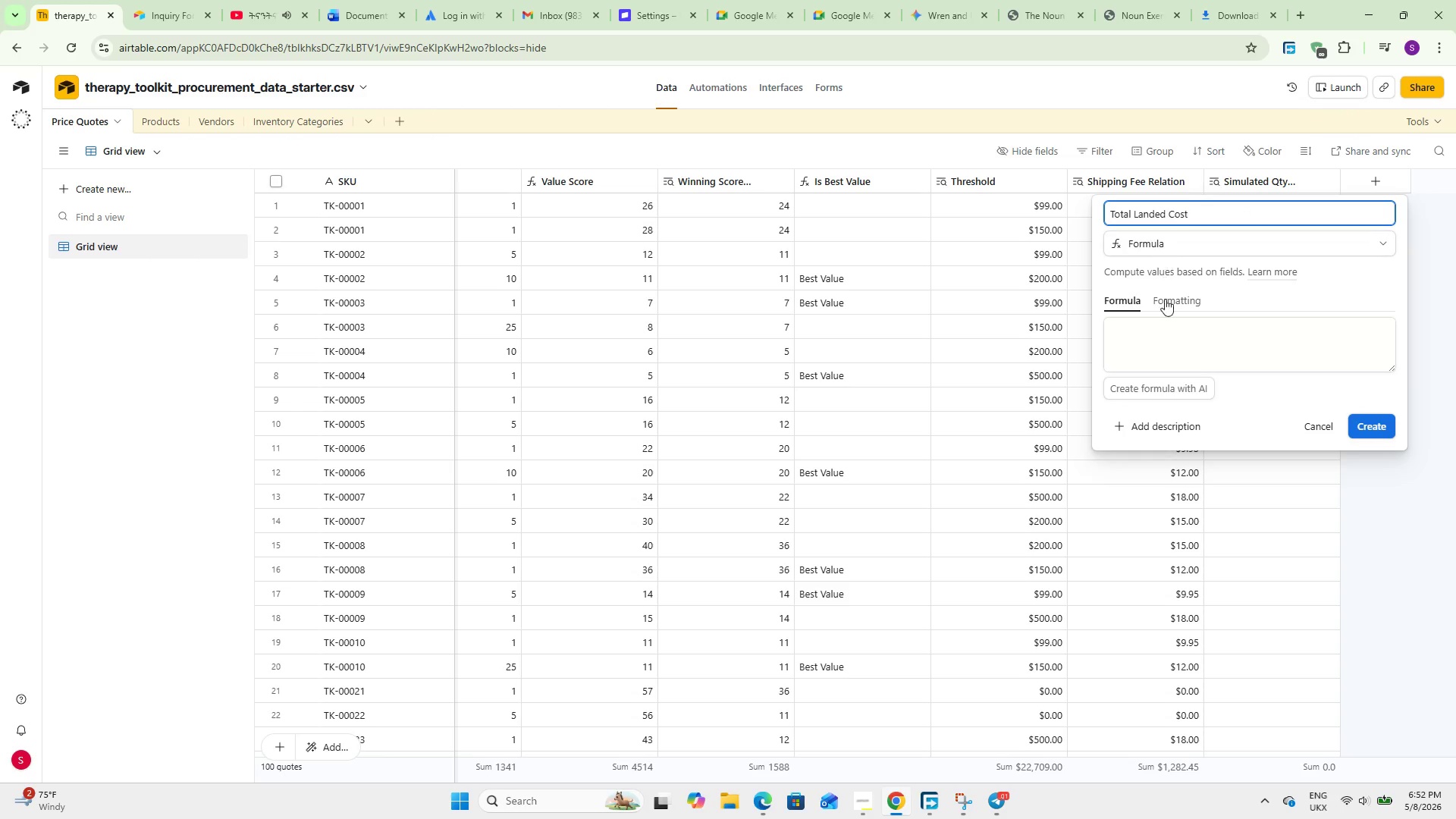 
left_click([1168, 316])
 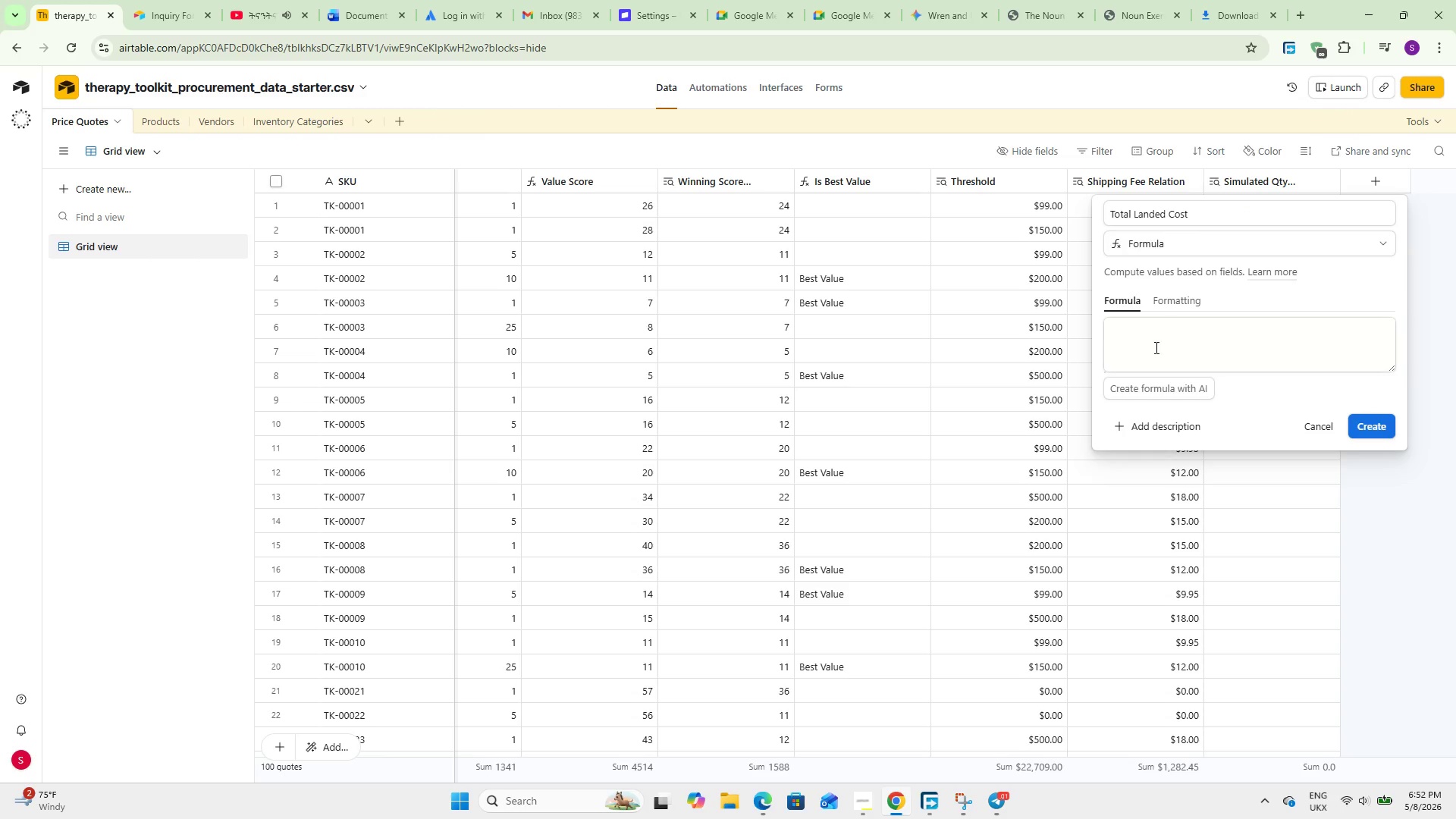 
left_click([1155, 347])
 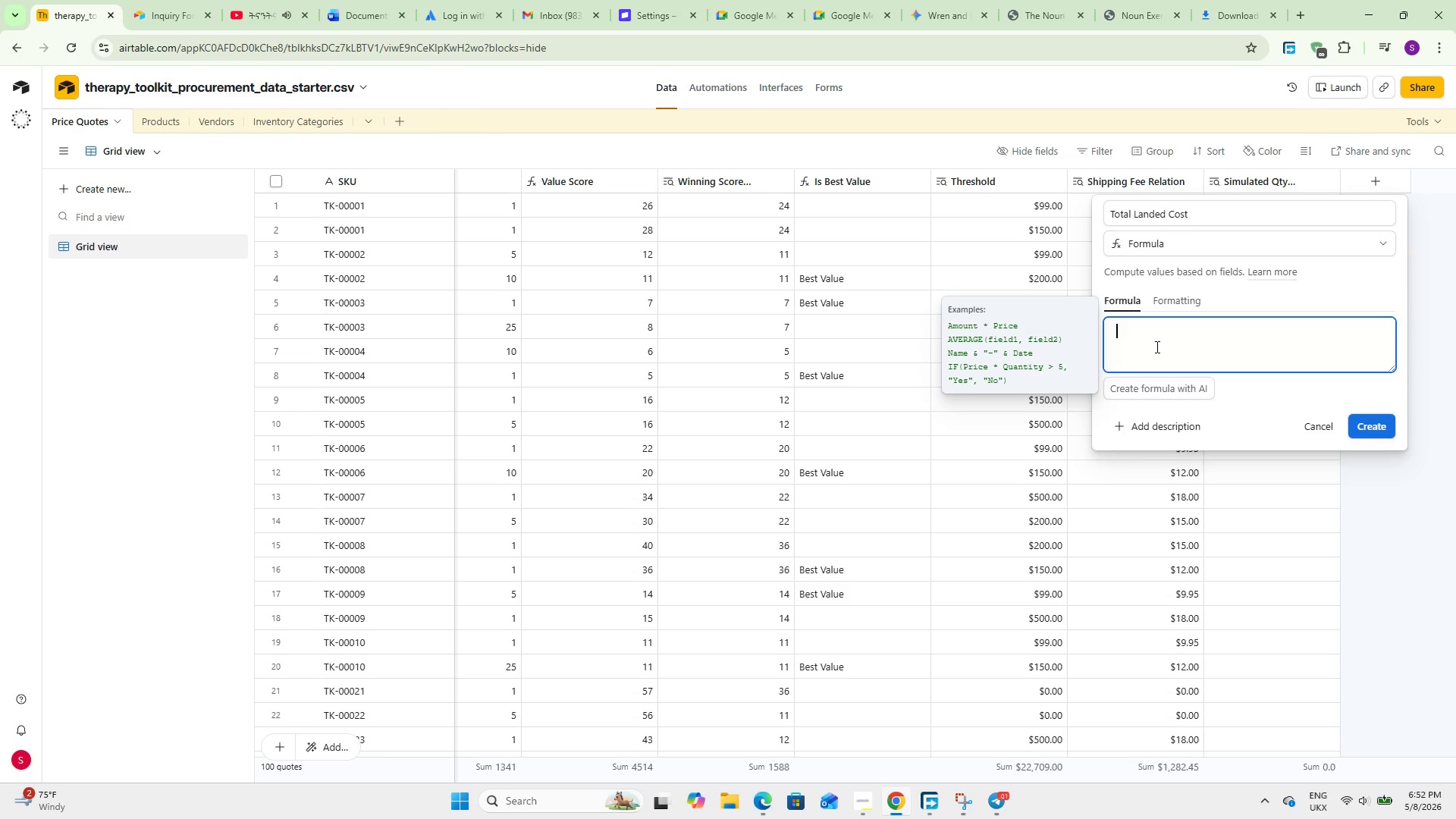 
key(Control+V)
 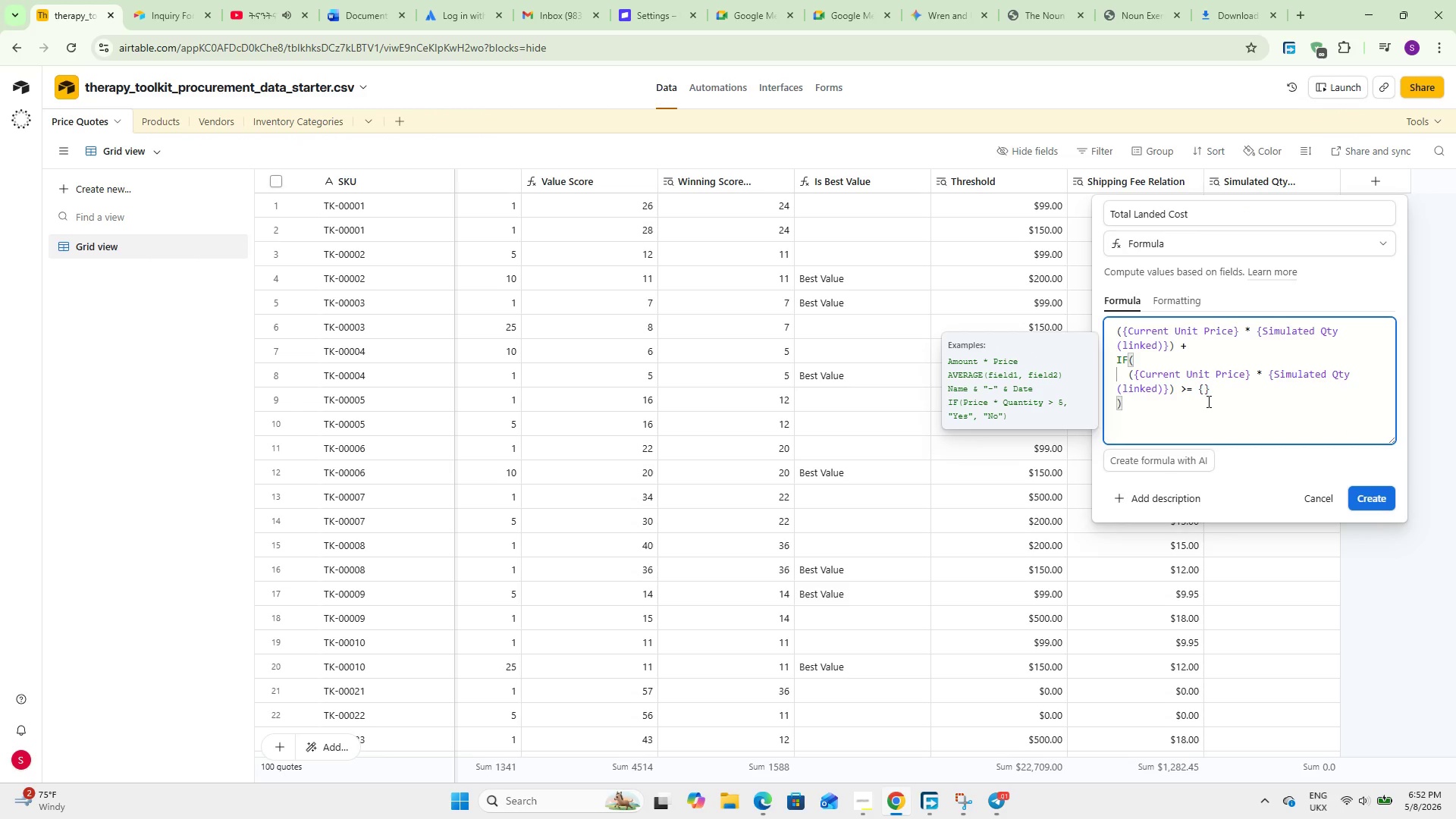 
left_click([1206, 386])
 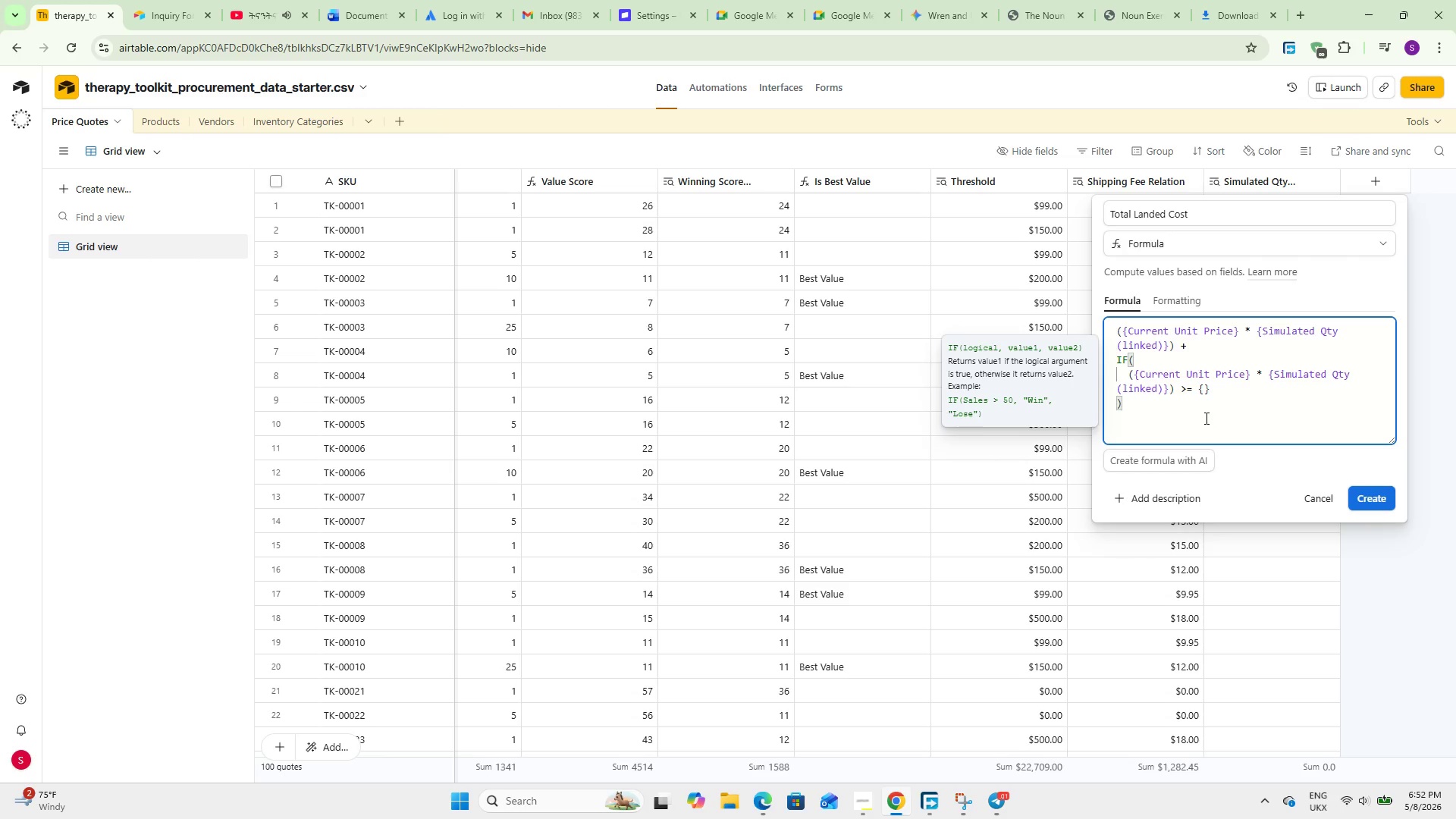 
type(Th)
 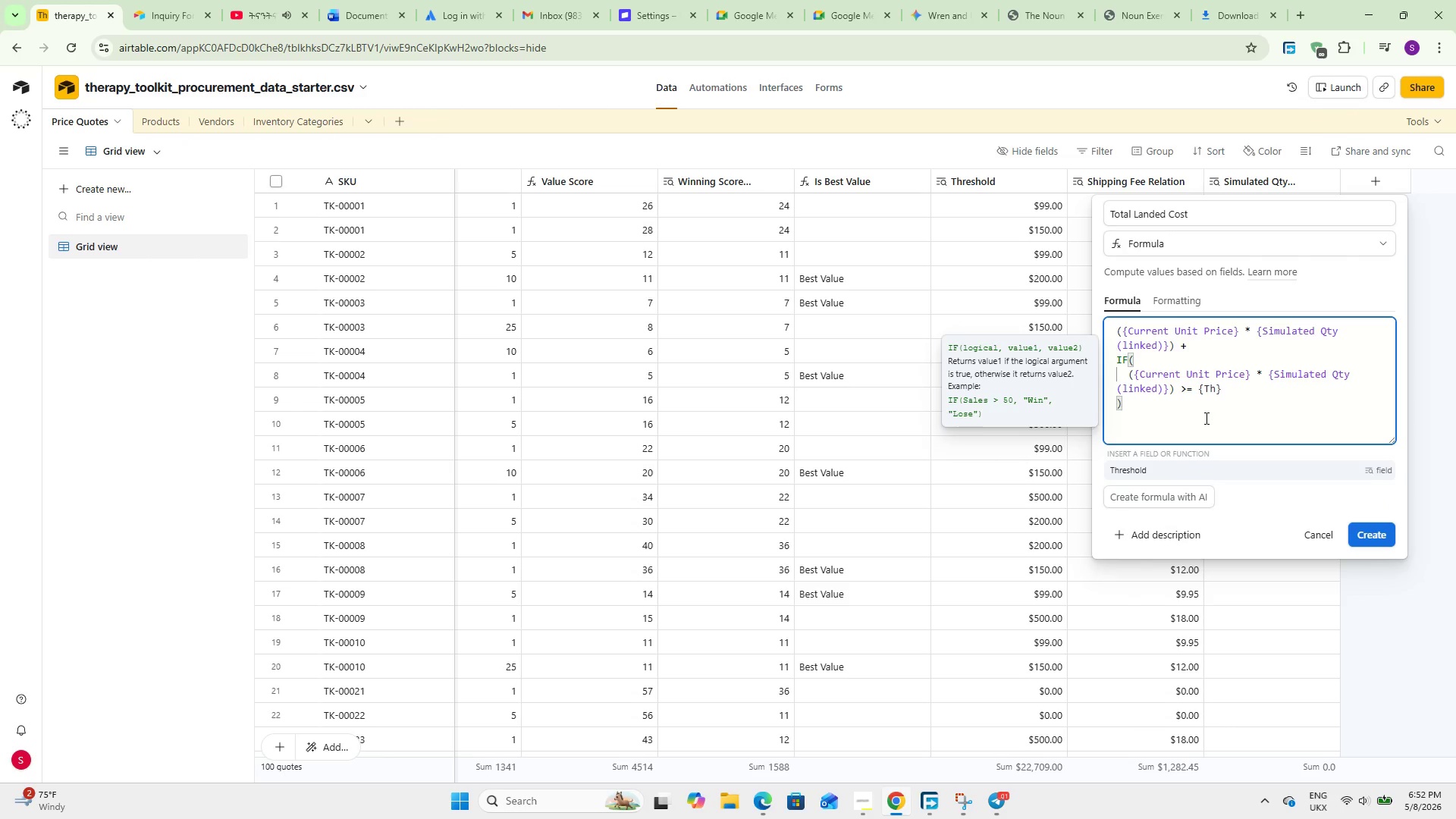 
key(Enter)
 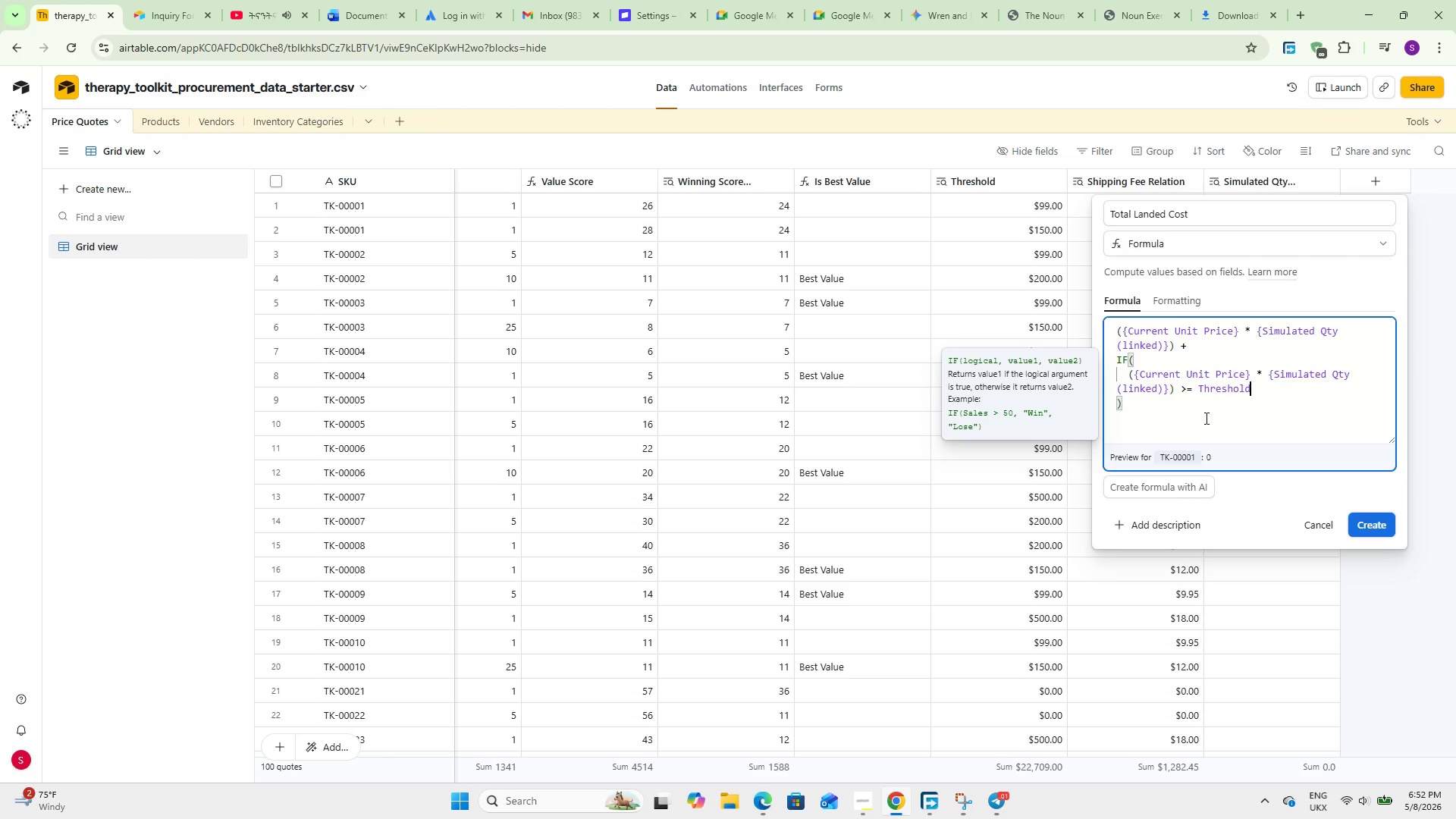 
wait(16.0)
 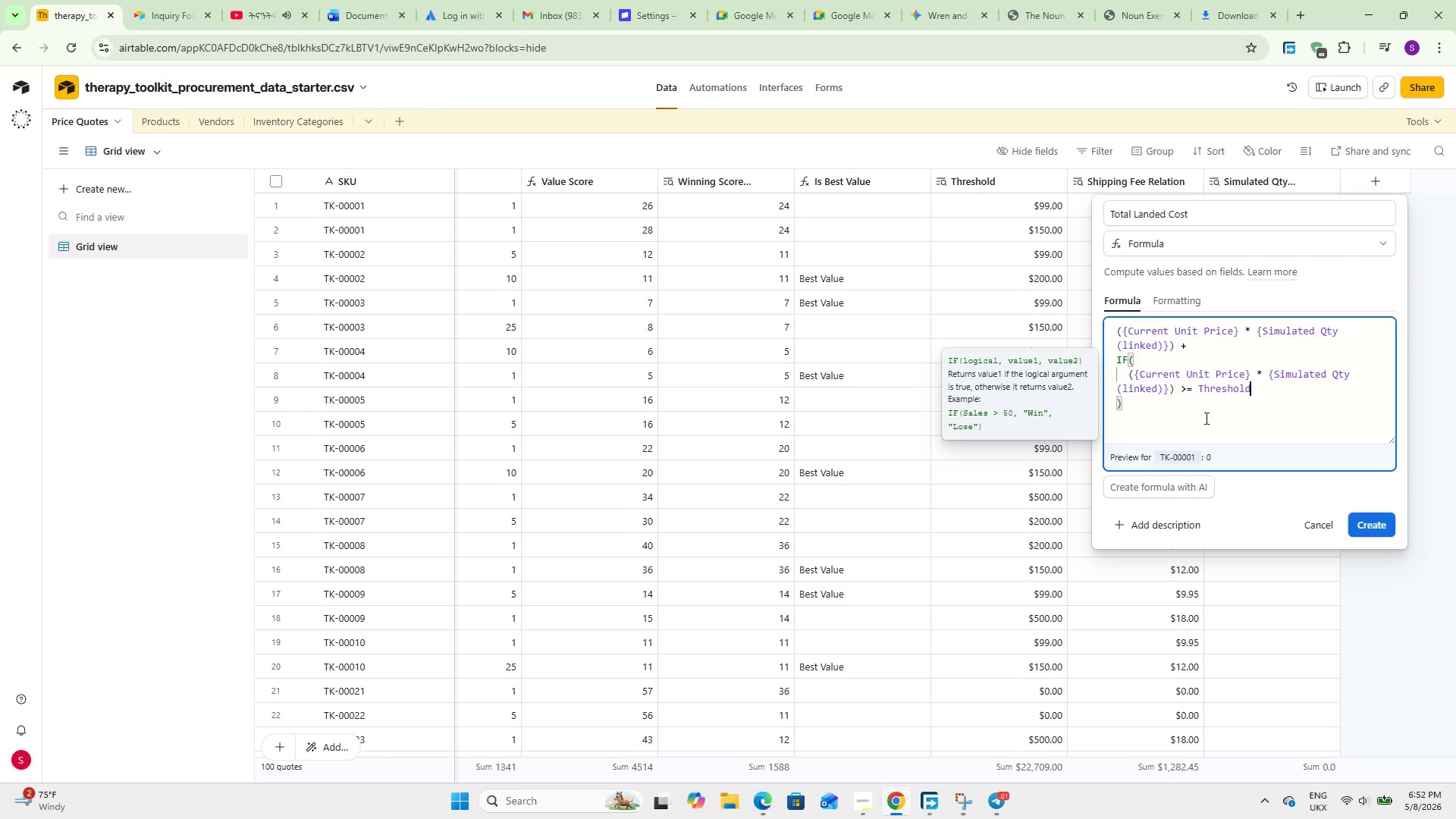 
key(Comma)
 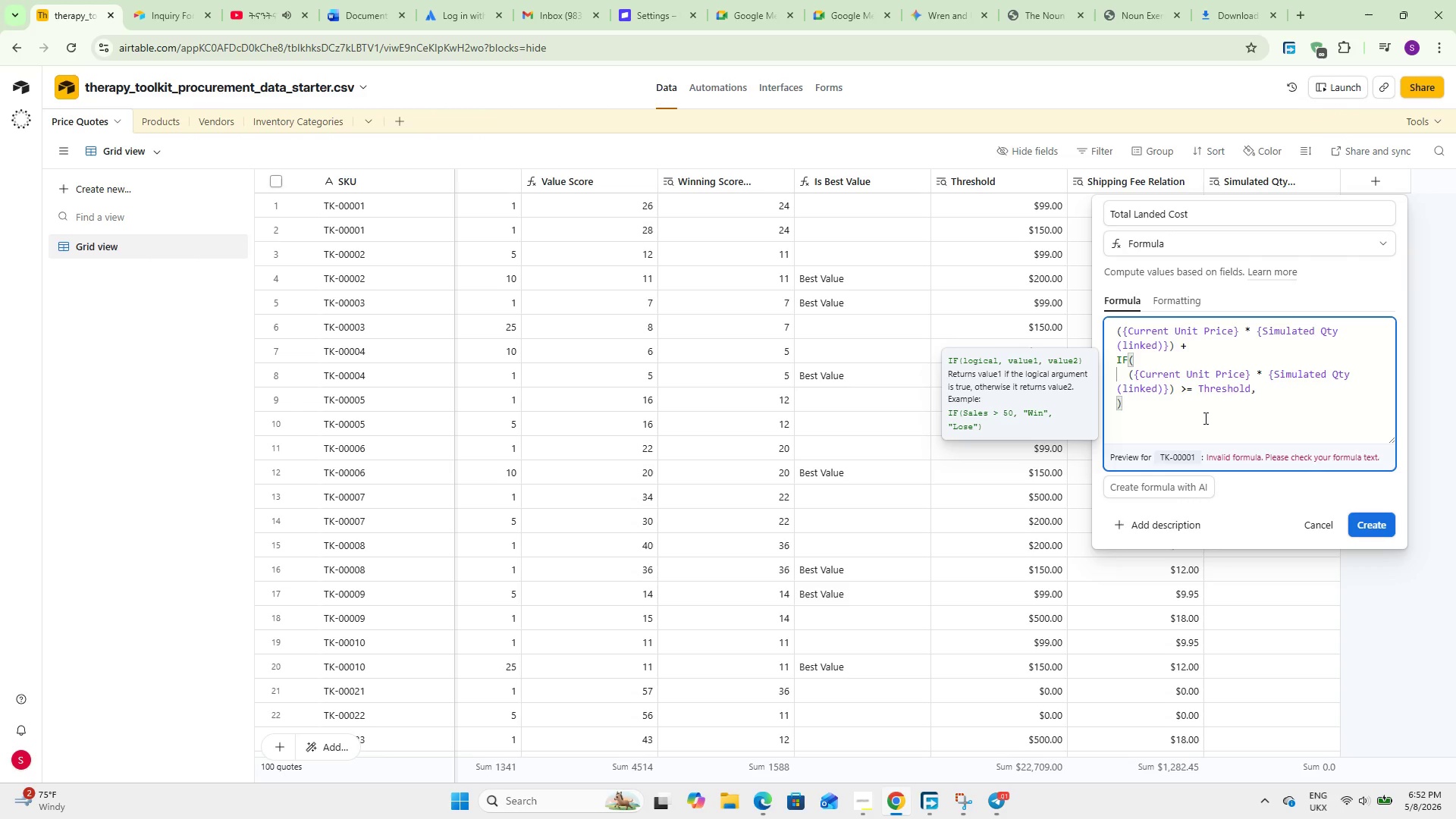 
key(Space)
 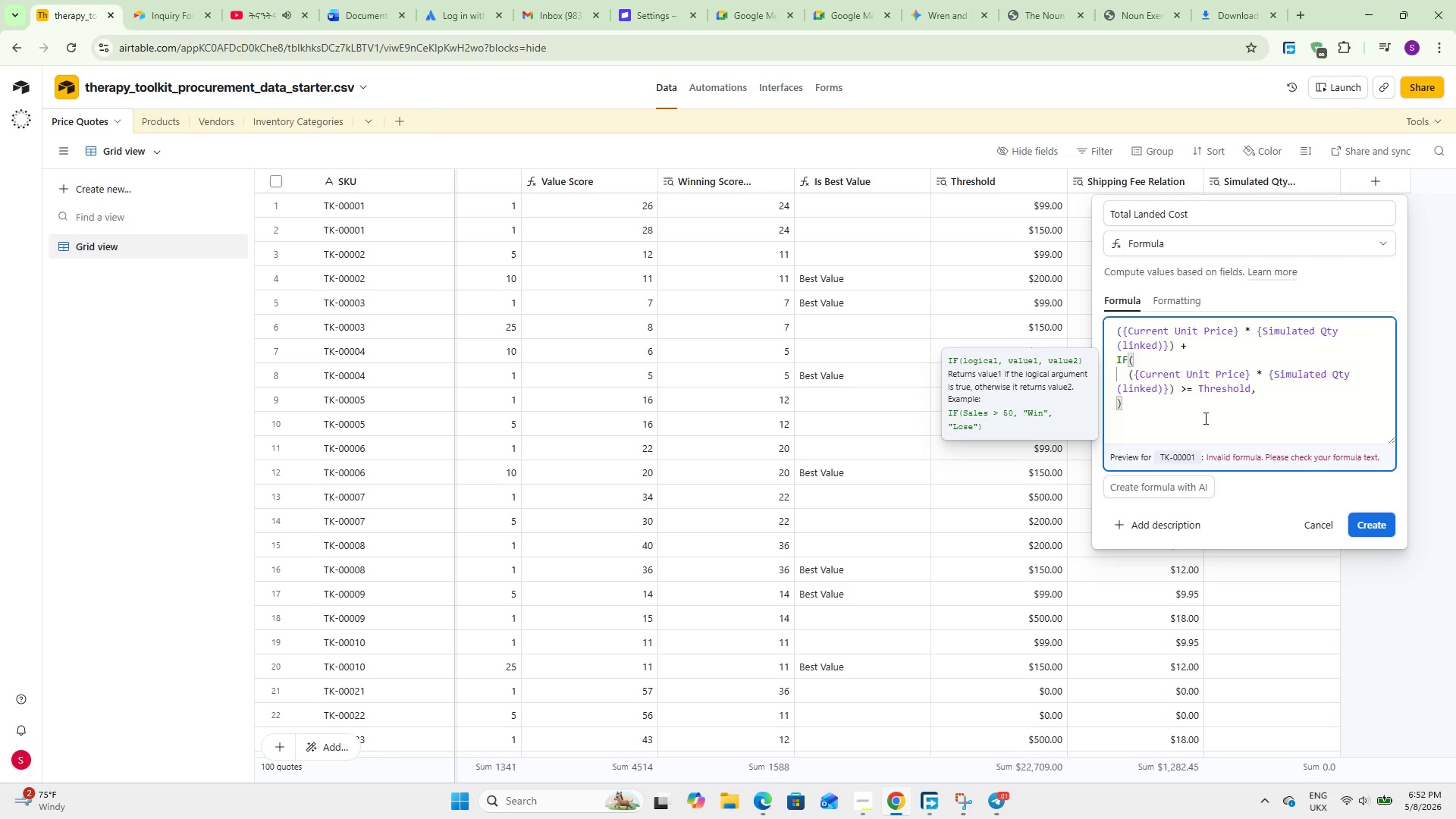 
key(0)
 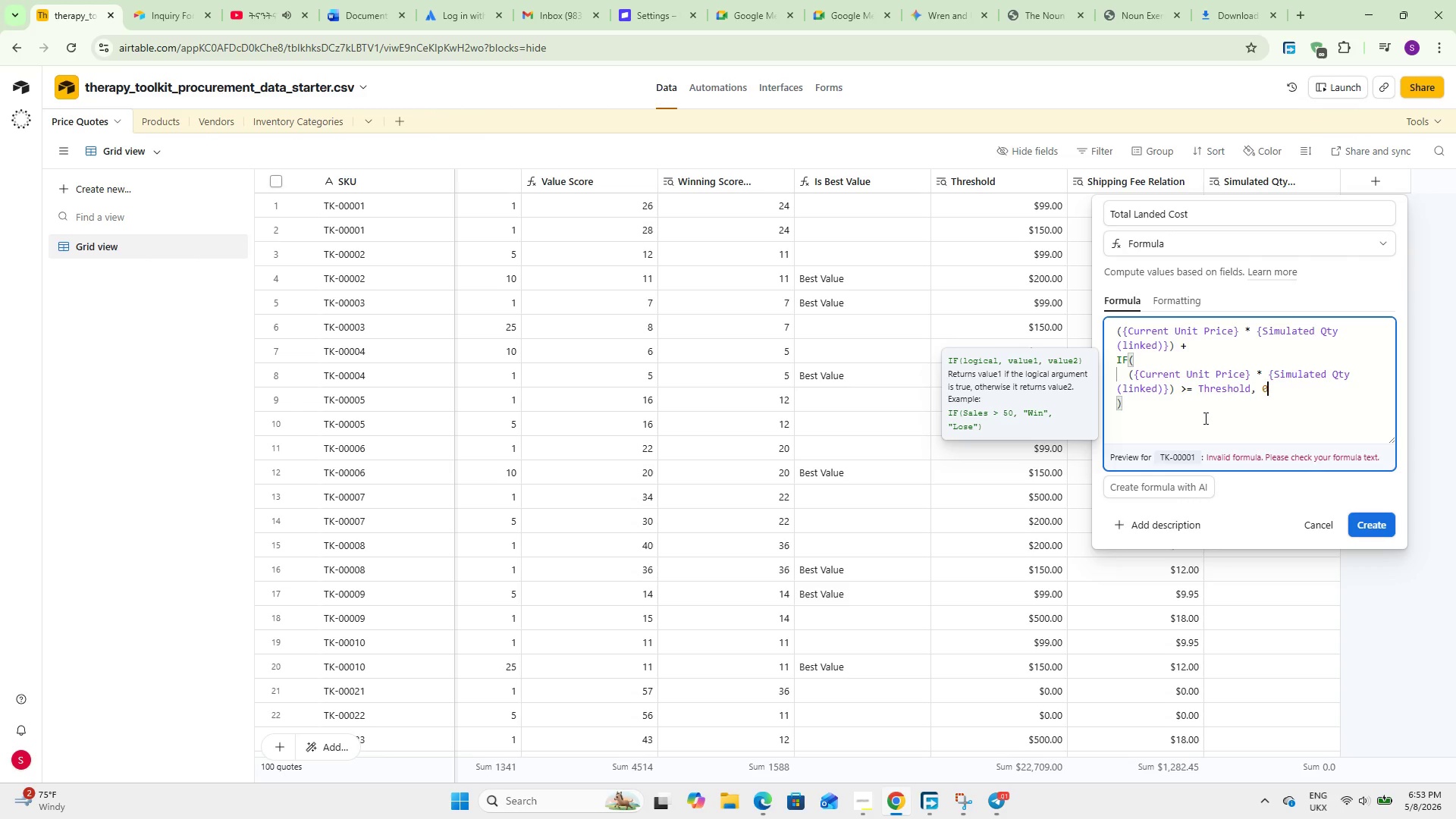 
key(Comma)
 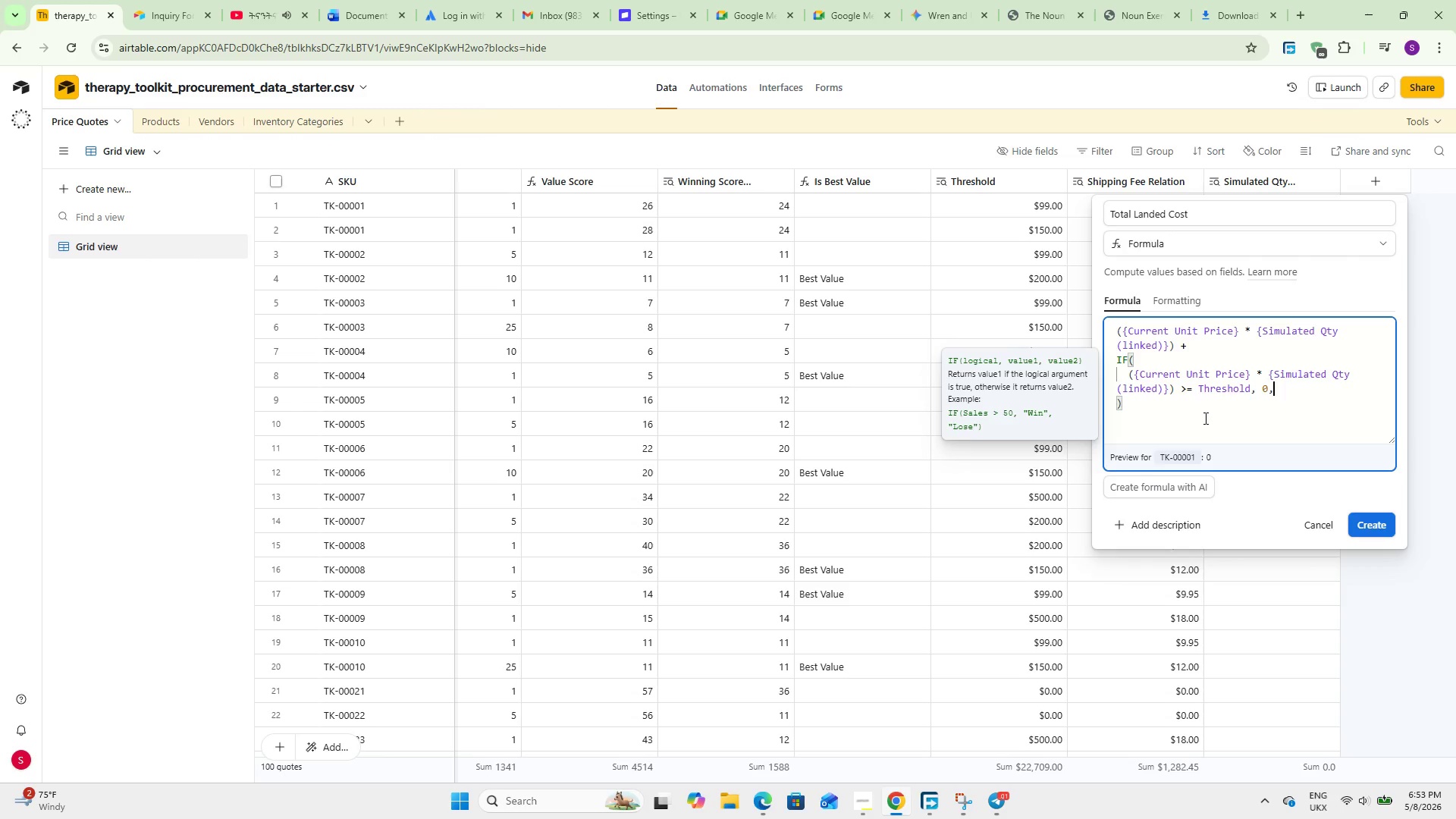 
key(Enter)
 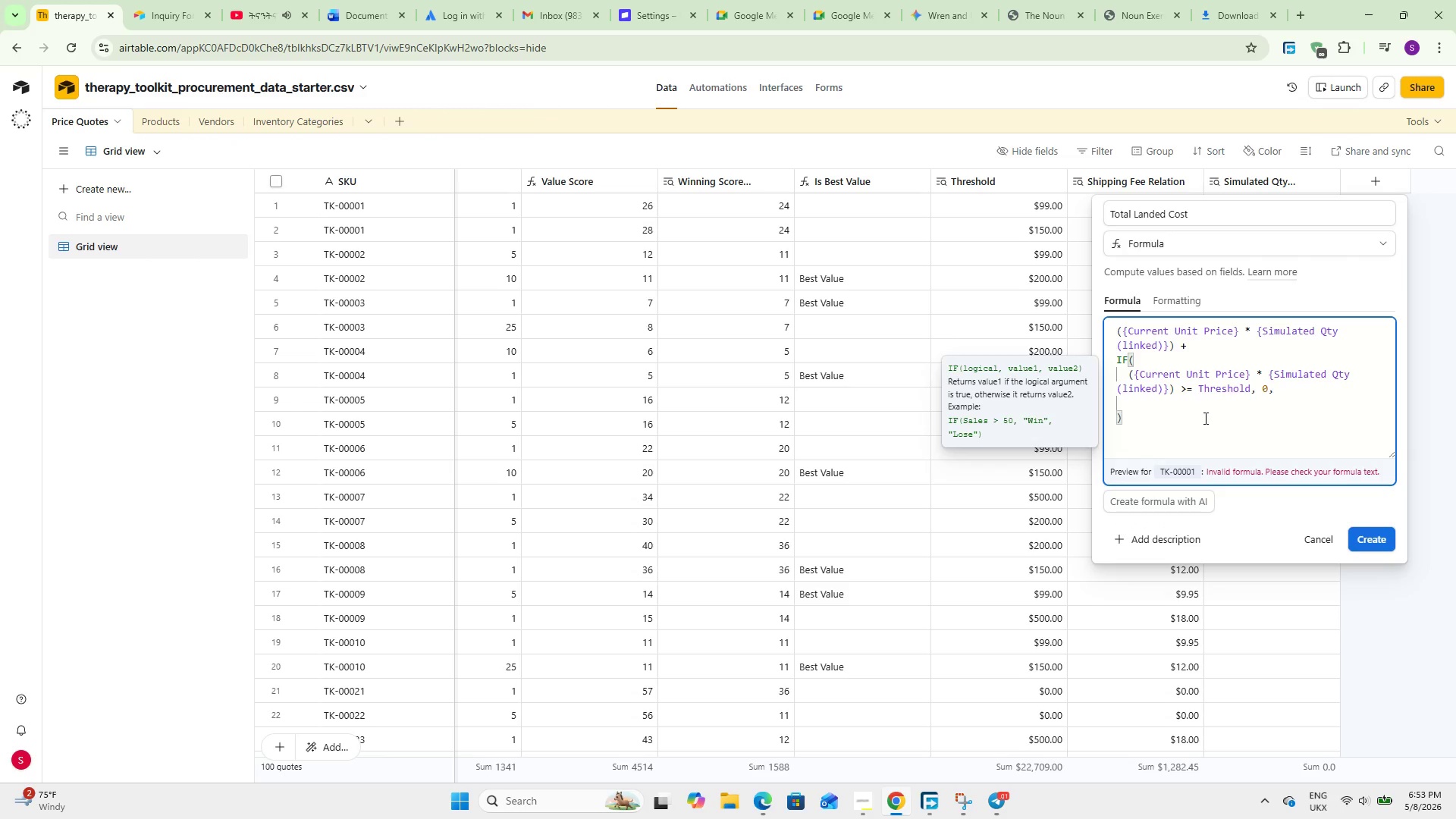 
hold_key(key=ShiftLeft, duration=0.88)
 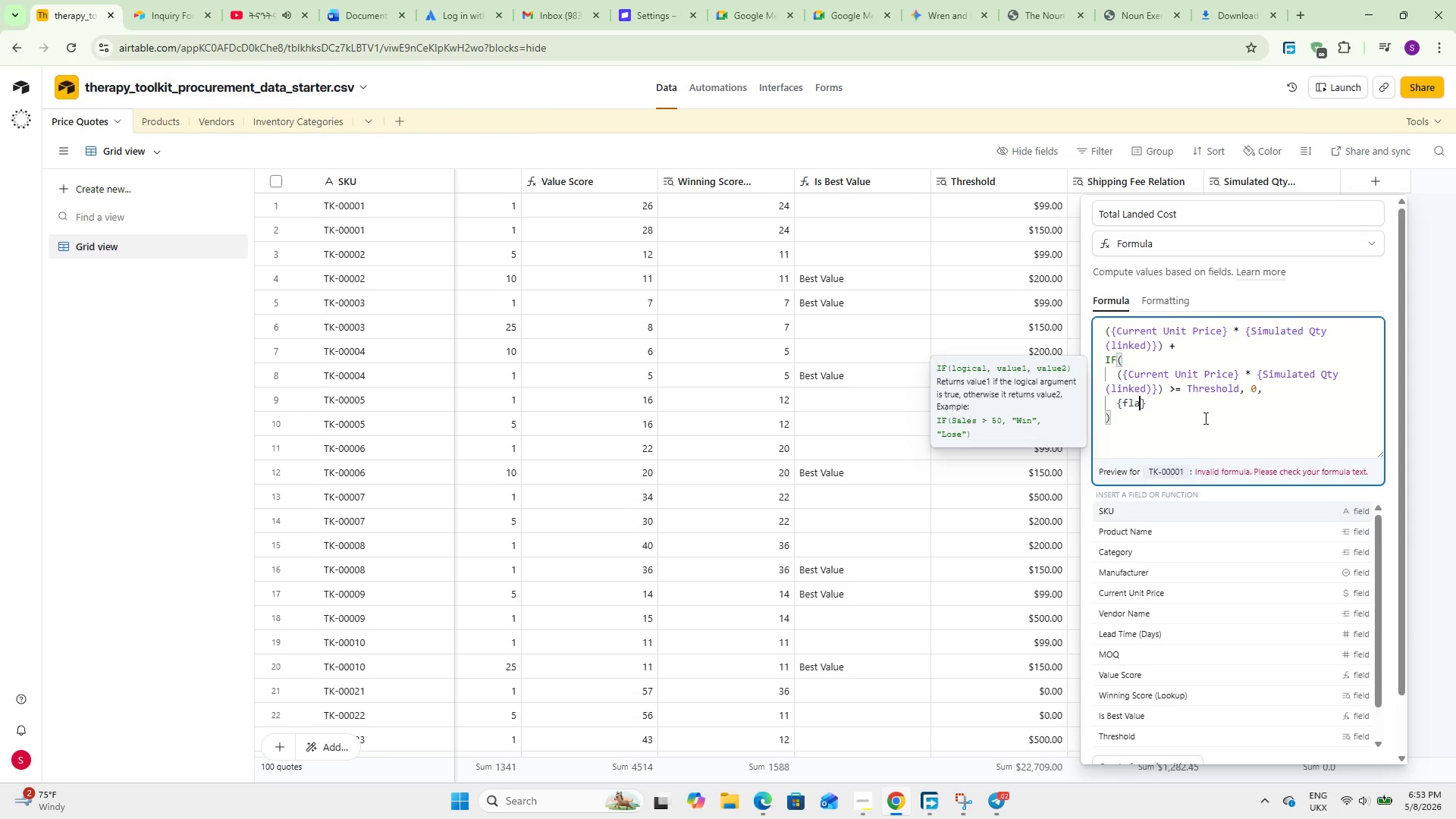 
type([fla)
 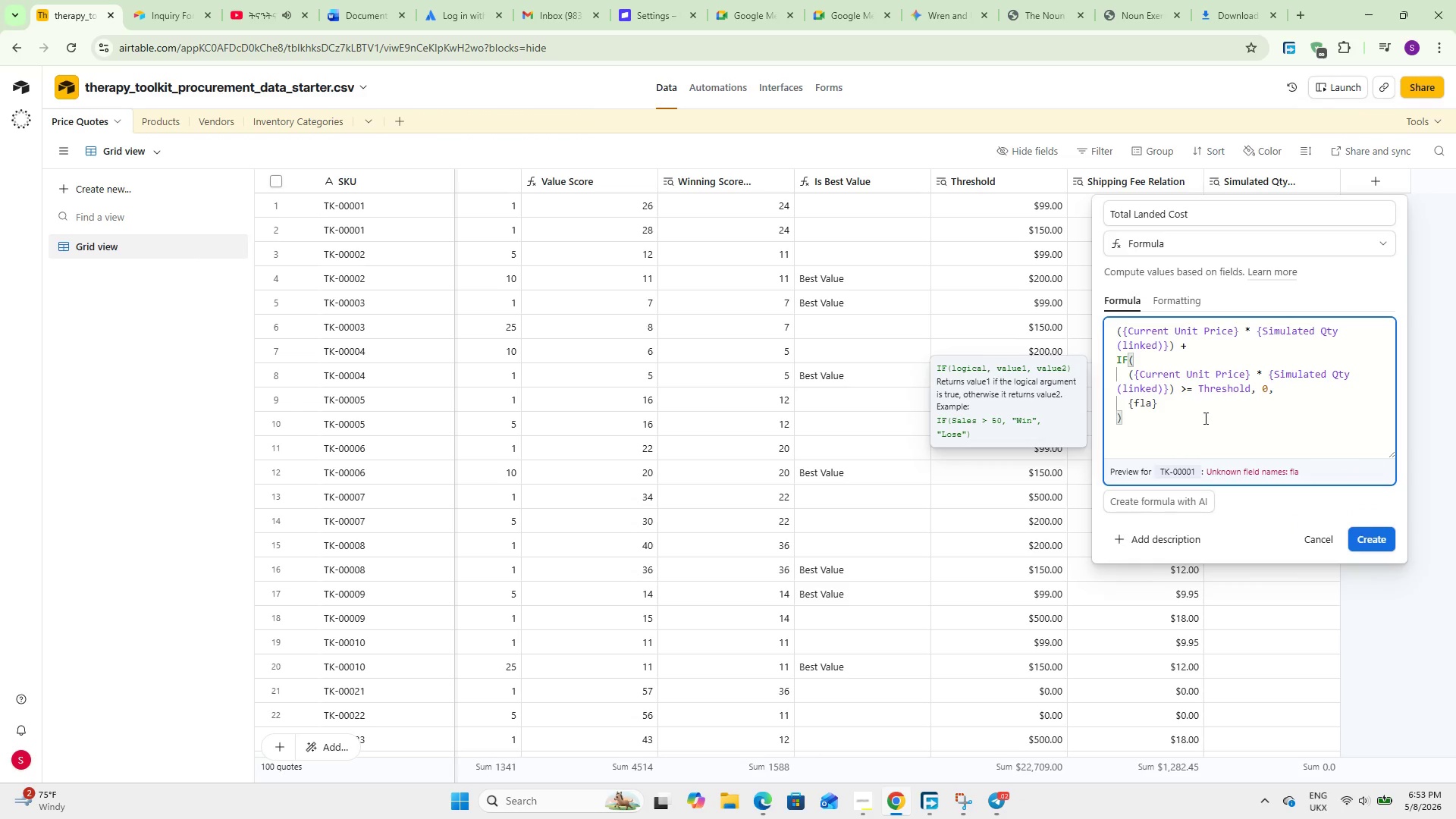 
wait(5.11)
 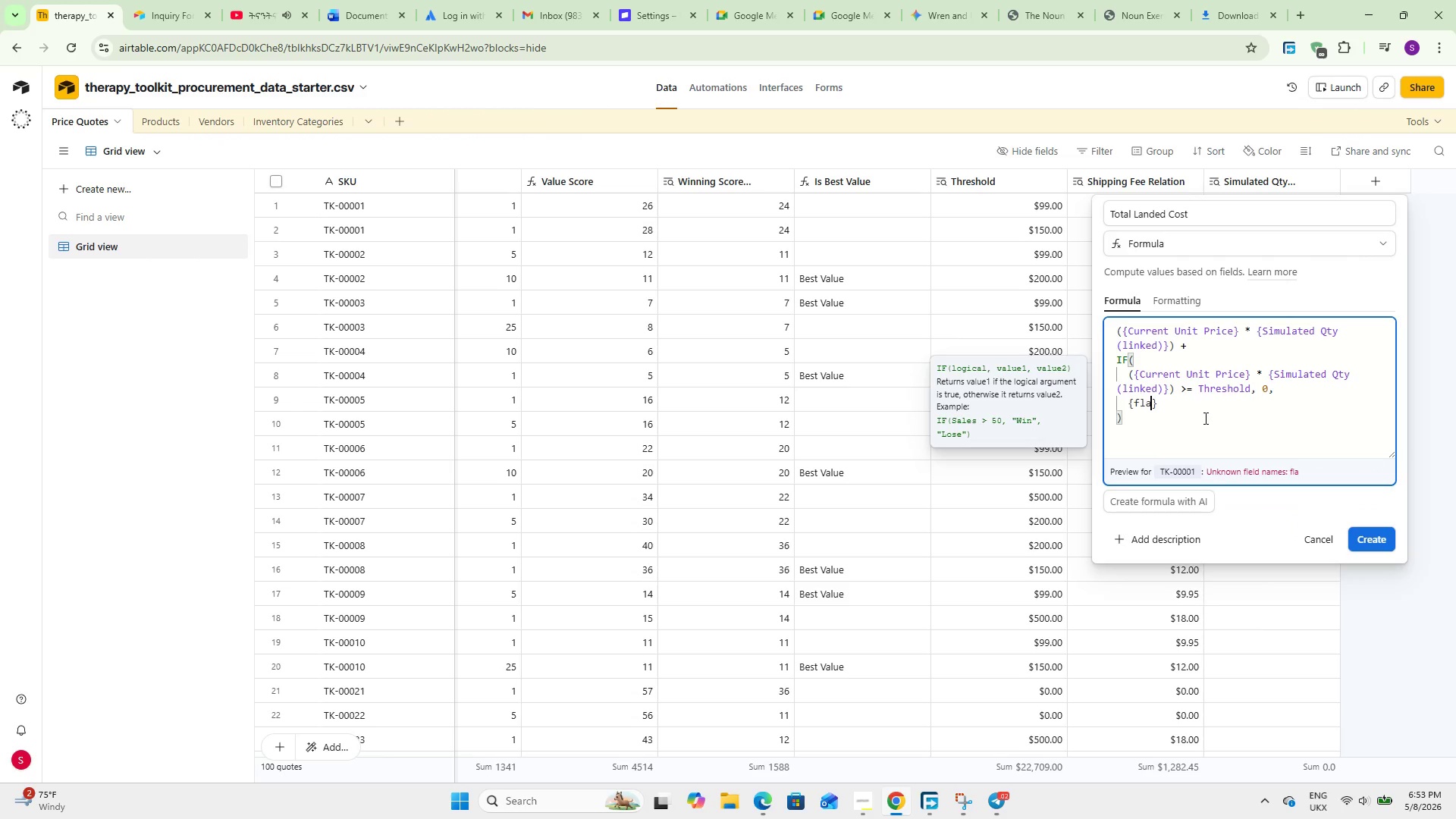 
key(Backspace)
 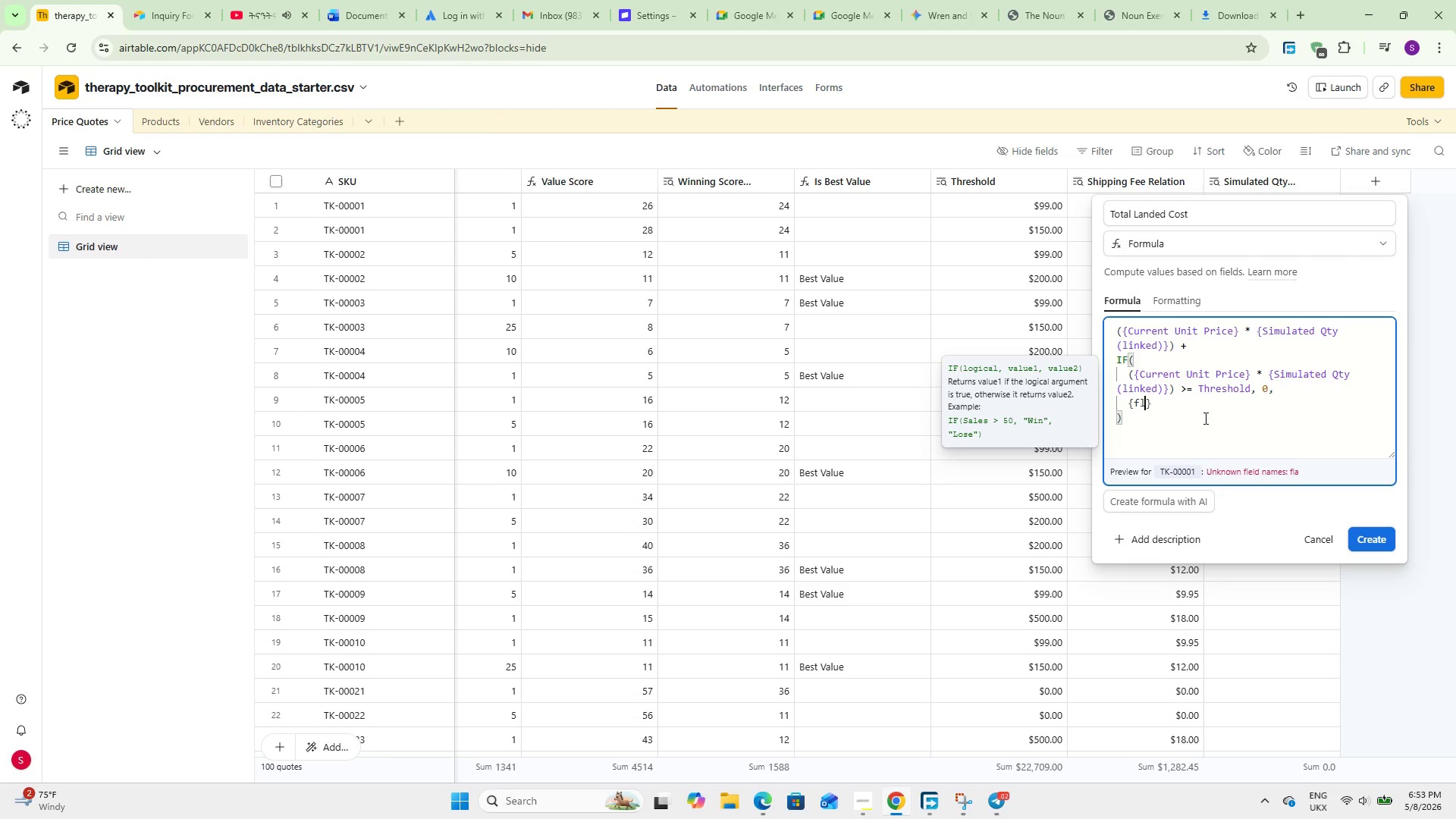 
key(Backspace)
 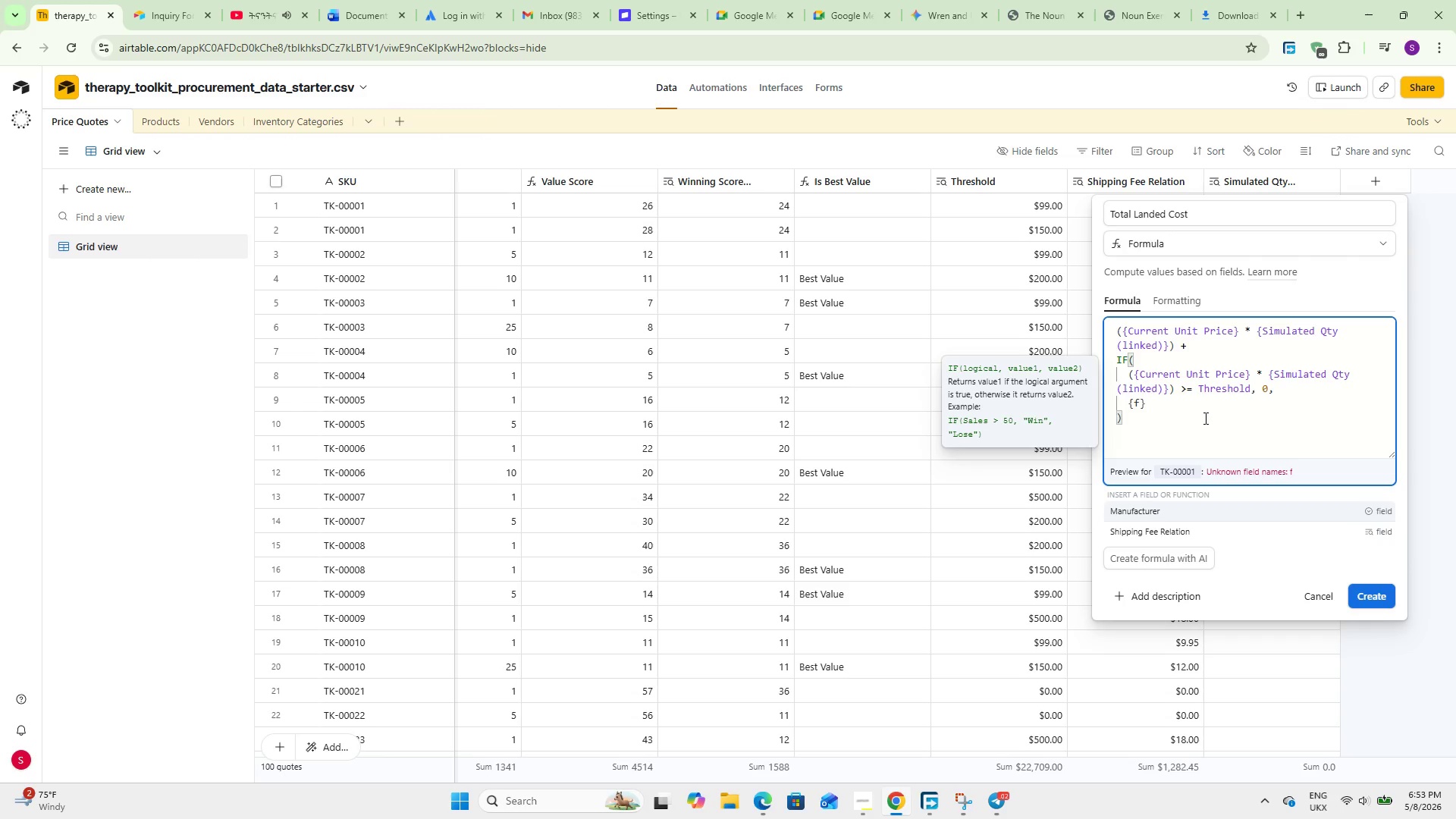 
wait(6.5)
 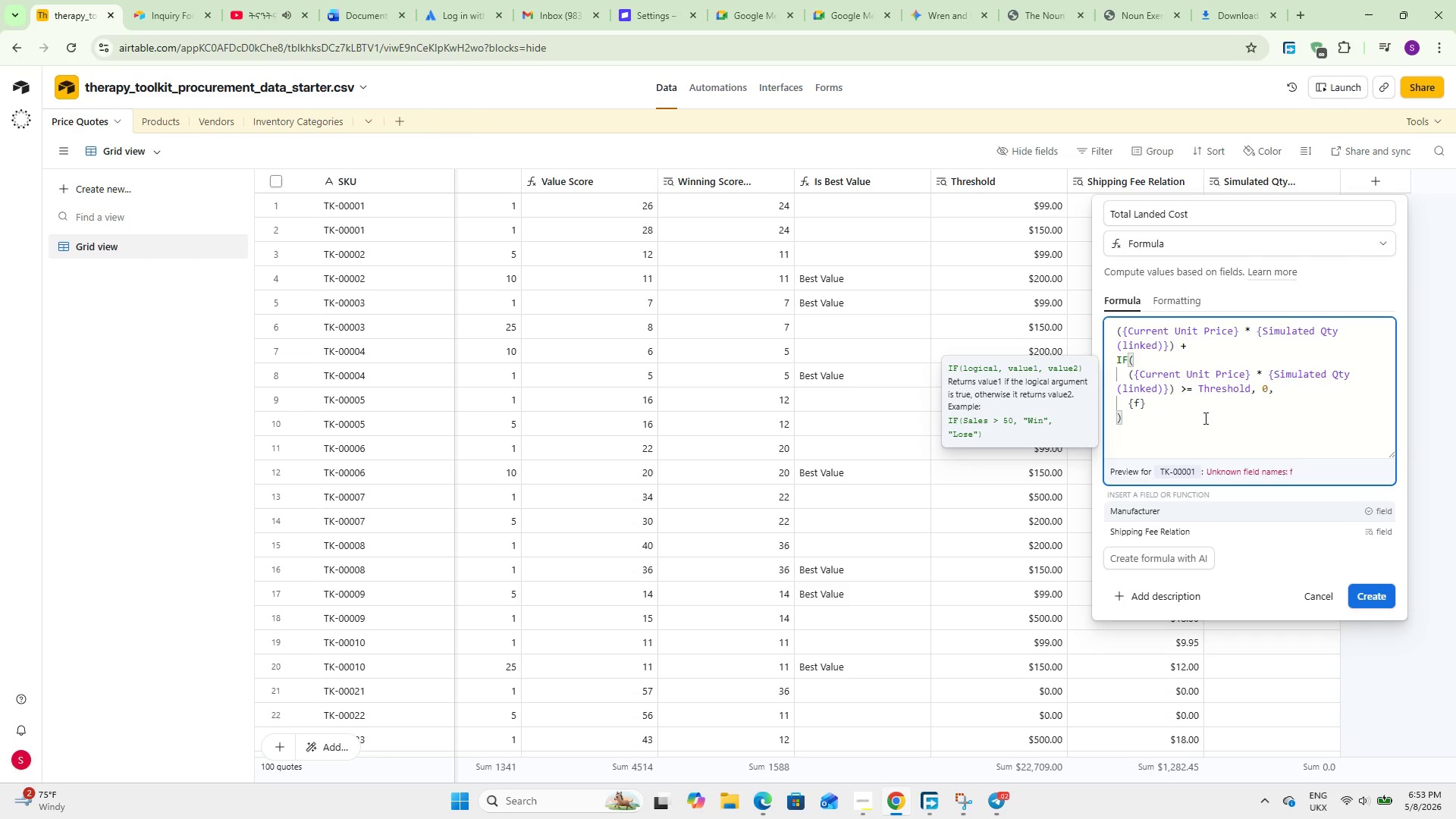 
left_click([1216, 418])
 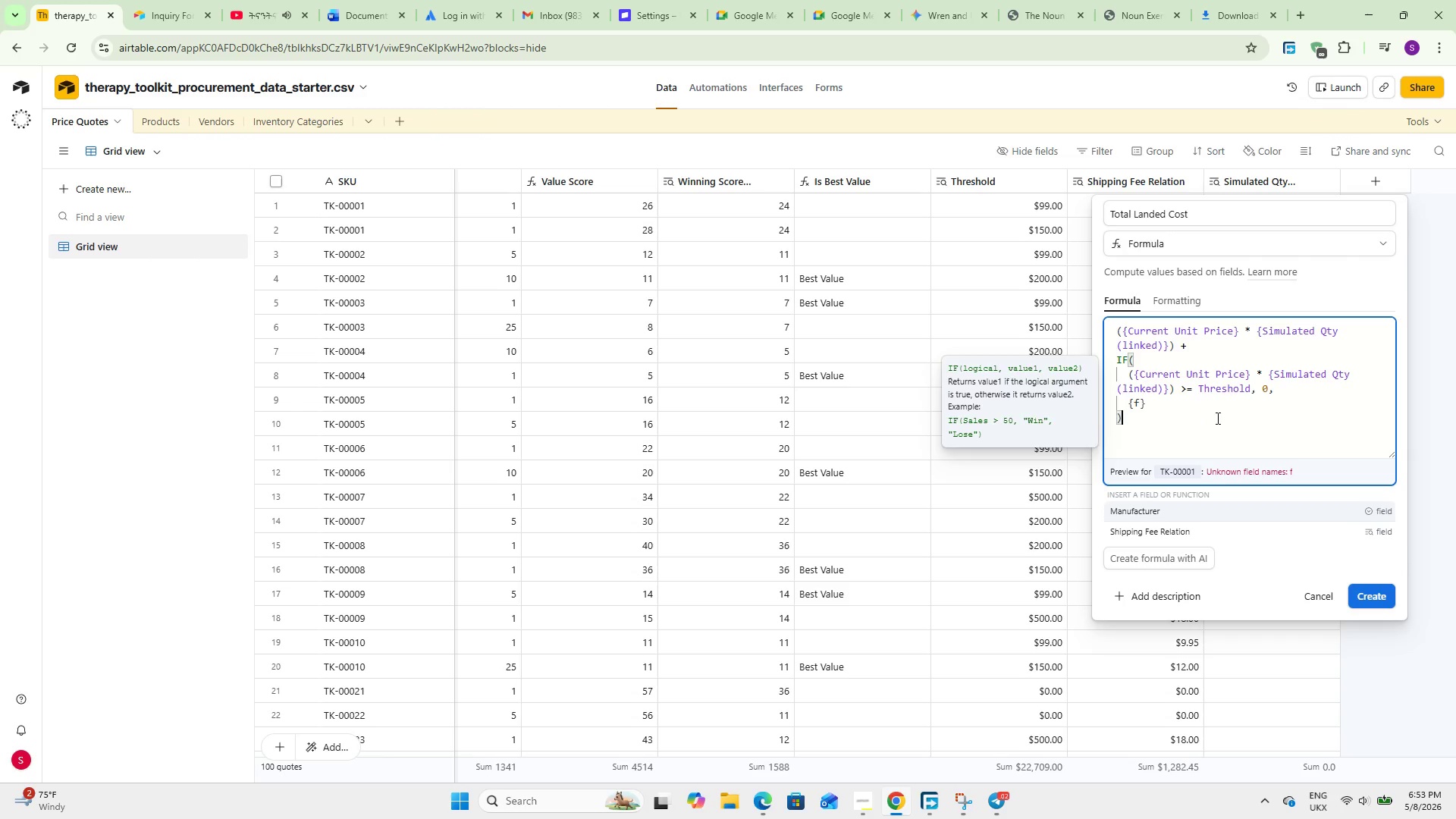 
key(Control+A)
 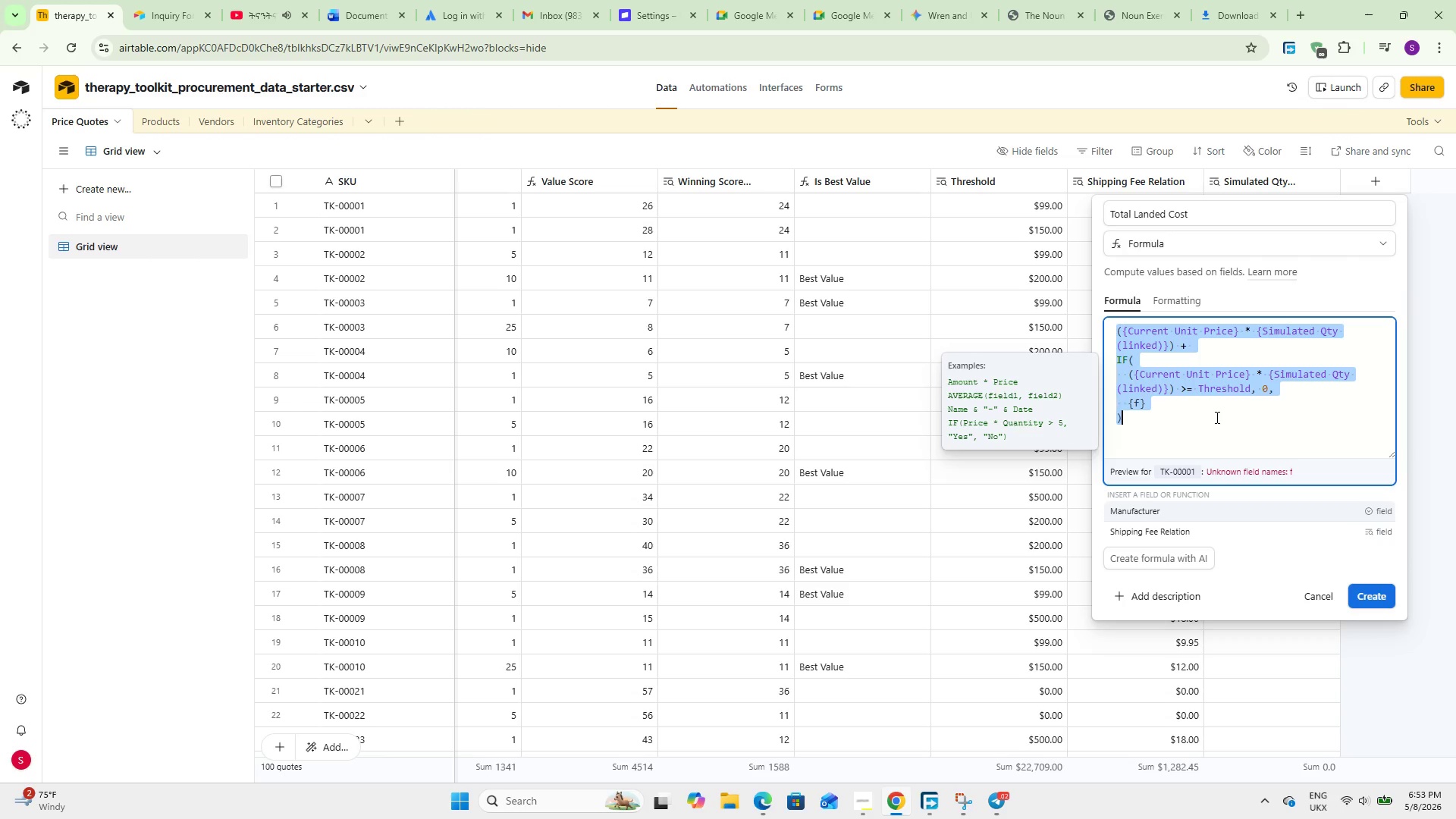 
key(Control+X)
 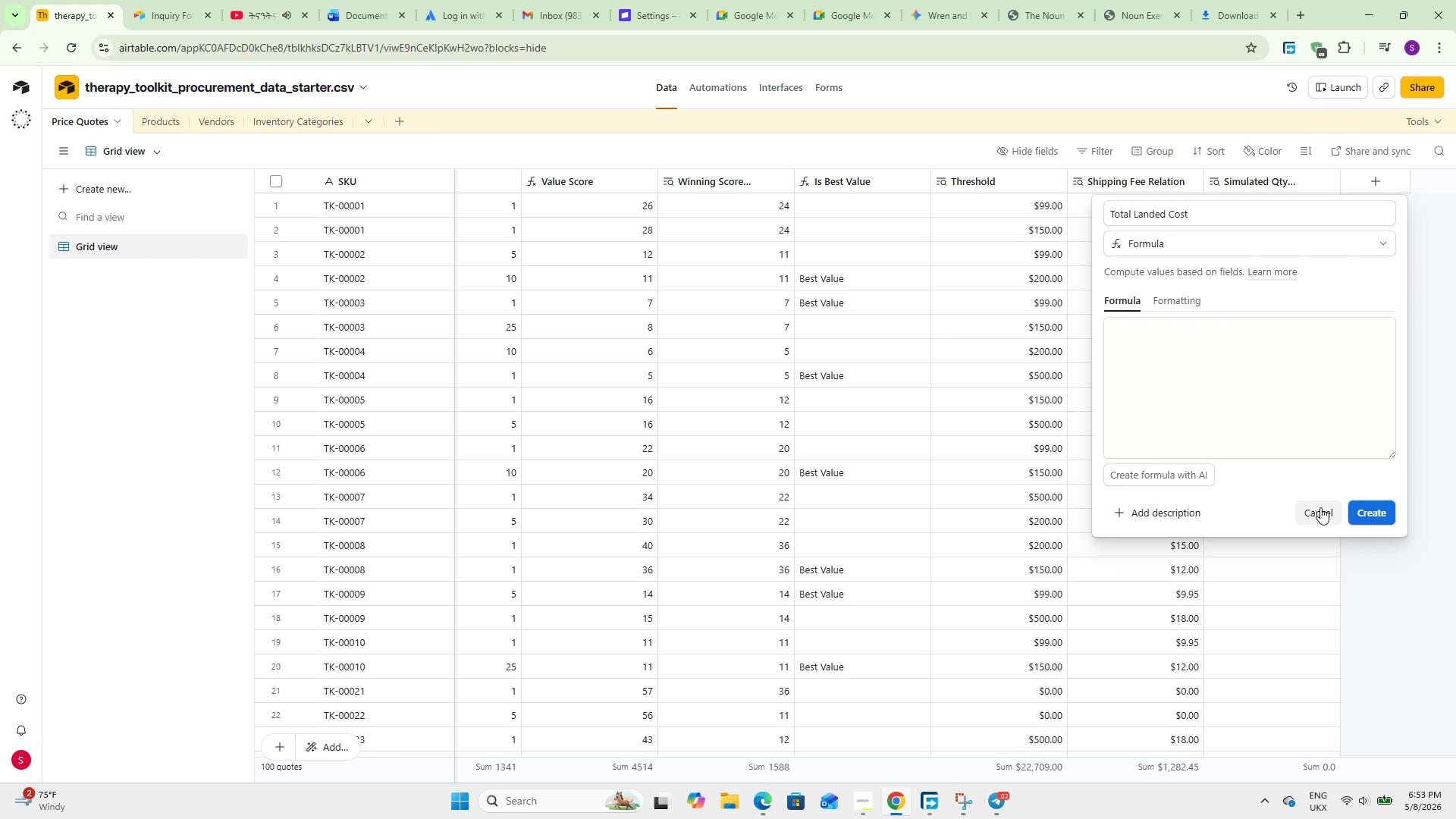 
left_click([1320, 507])
 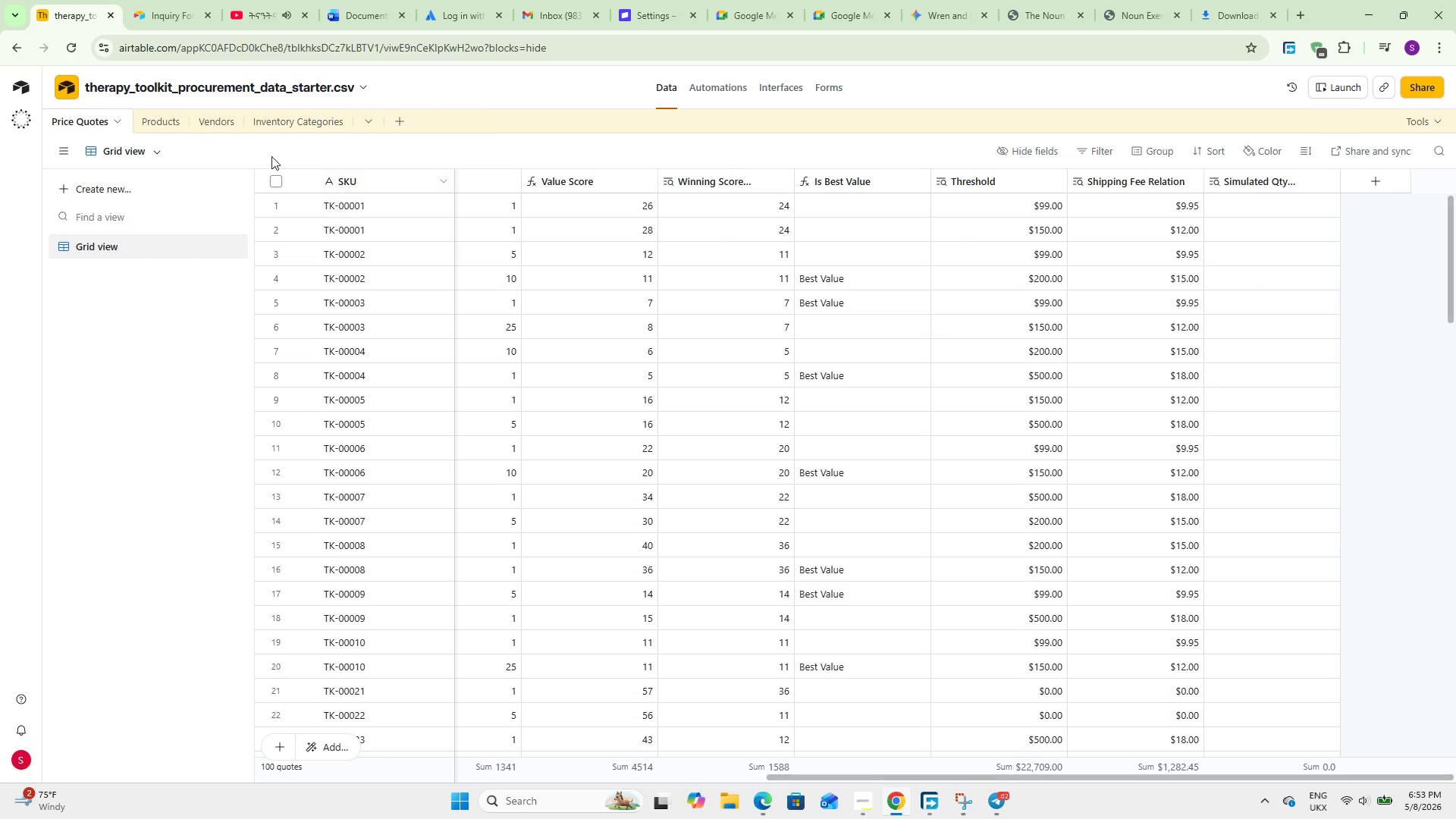 
double_click([1118, 180])
 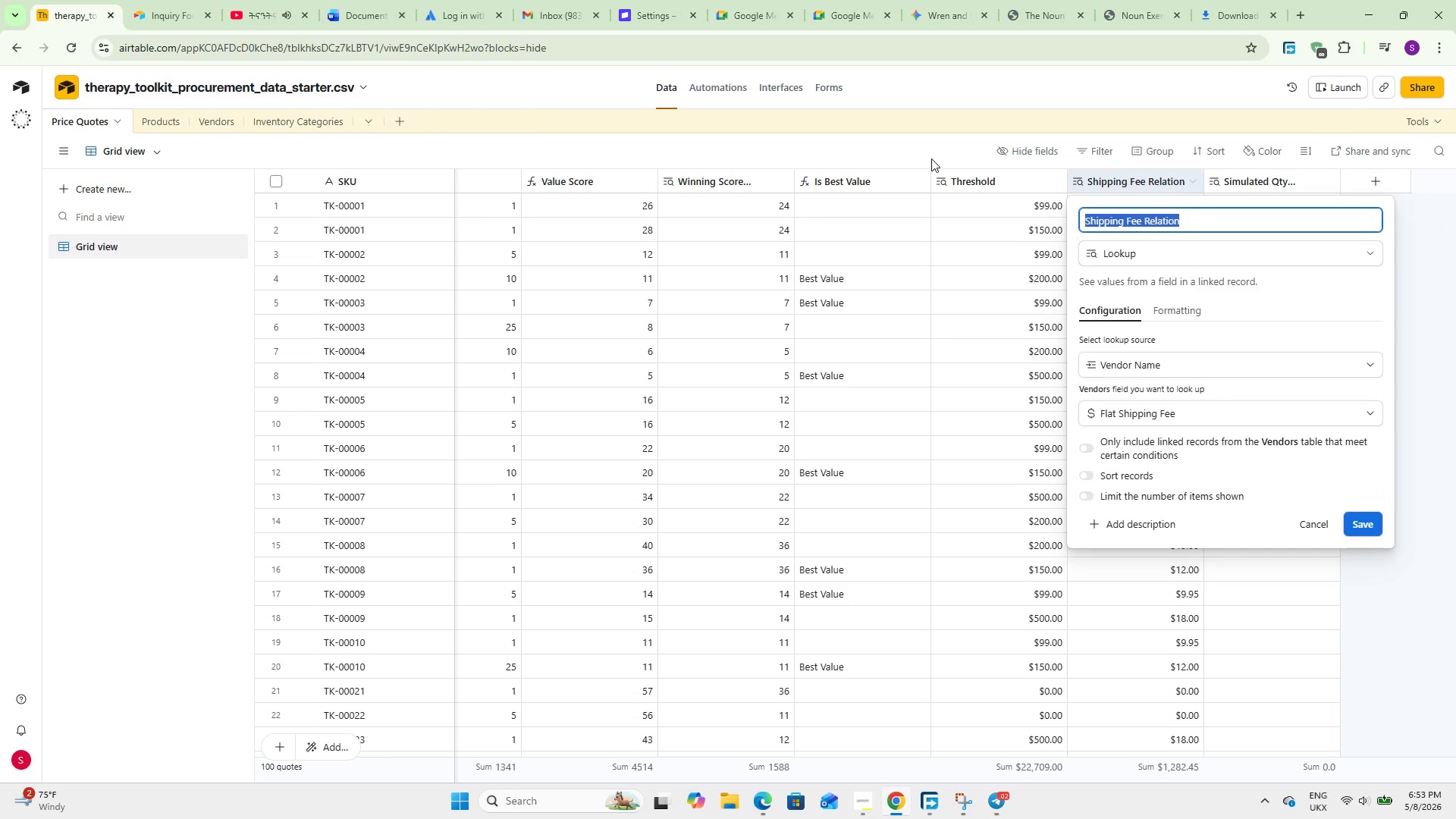 
left_click([922, 149])
 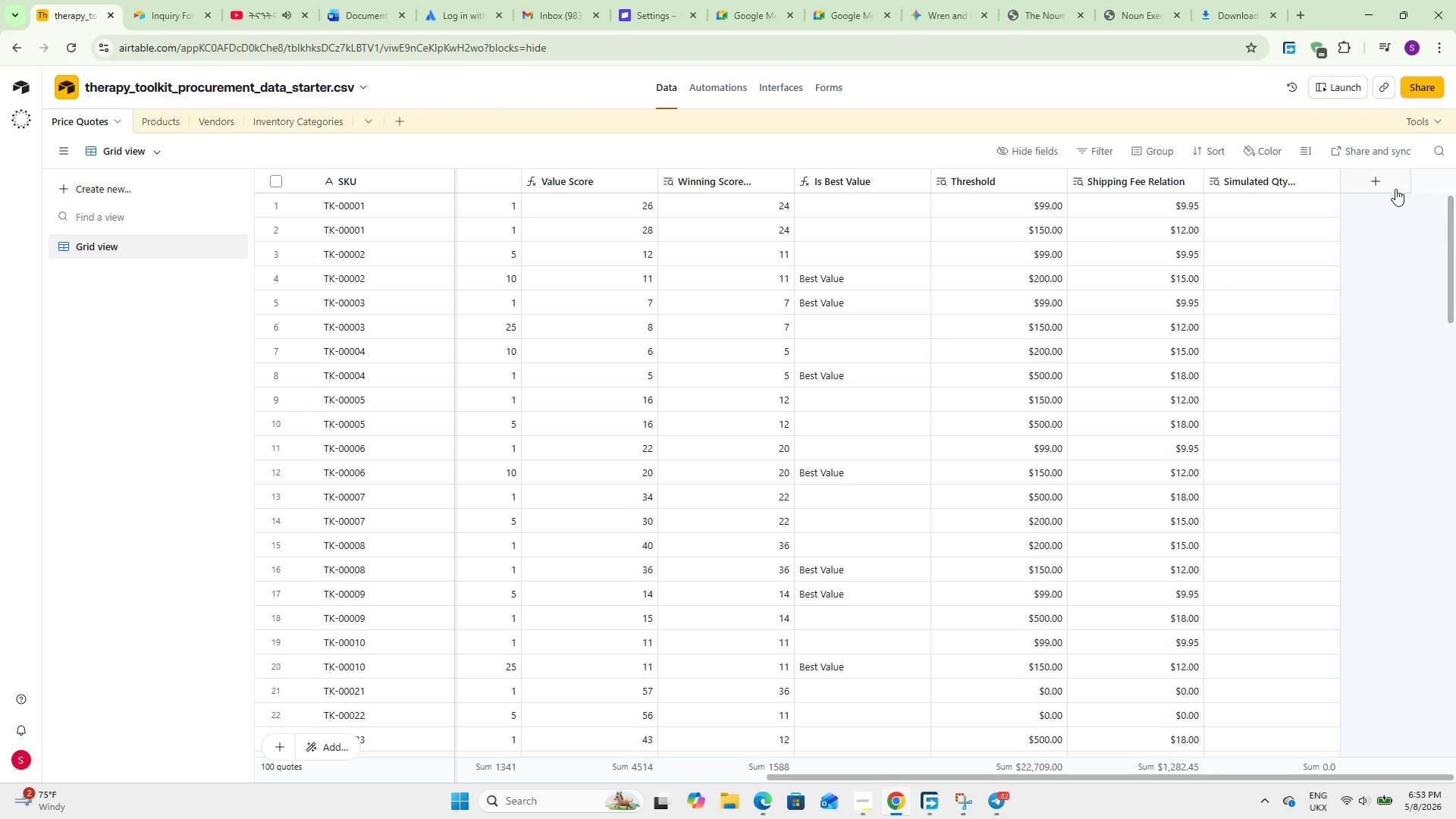 
left_click([1361, 171])
 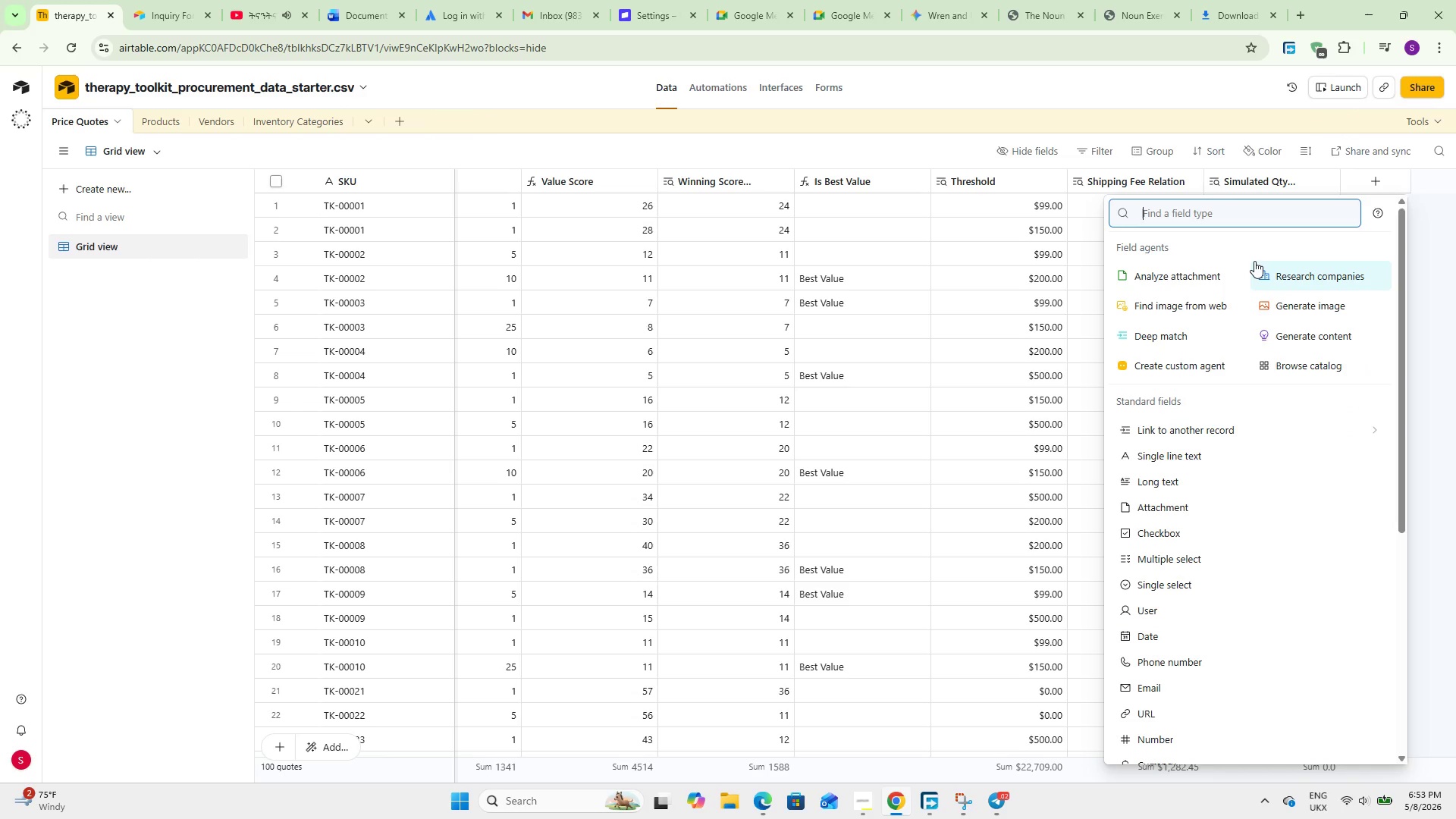 
type(For)
 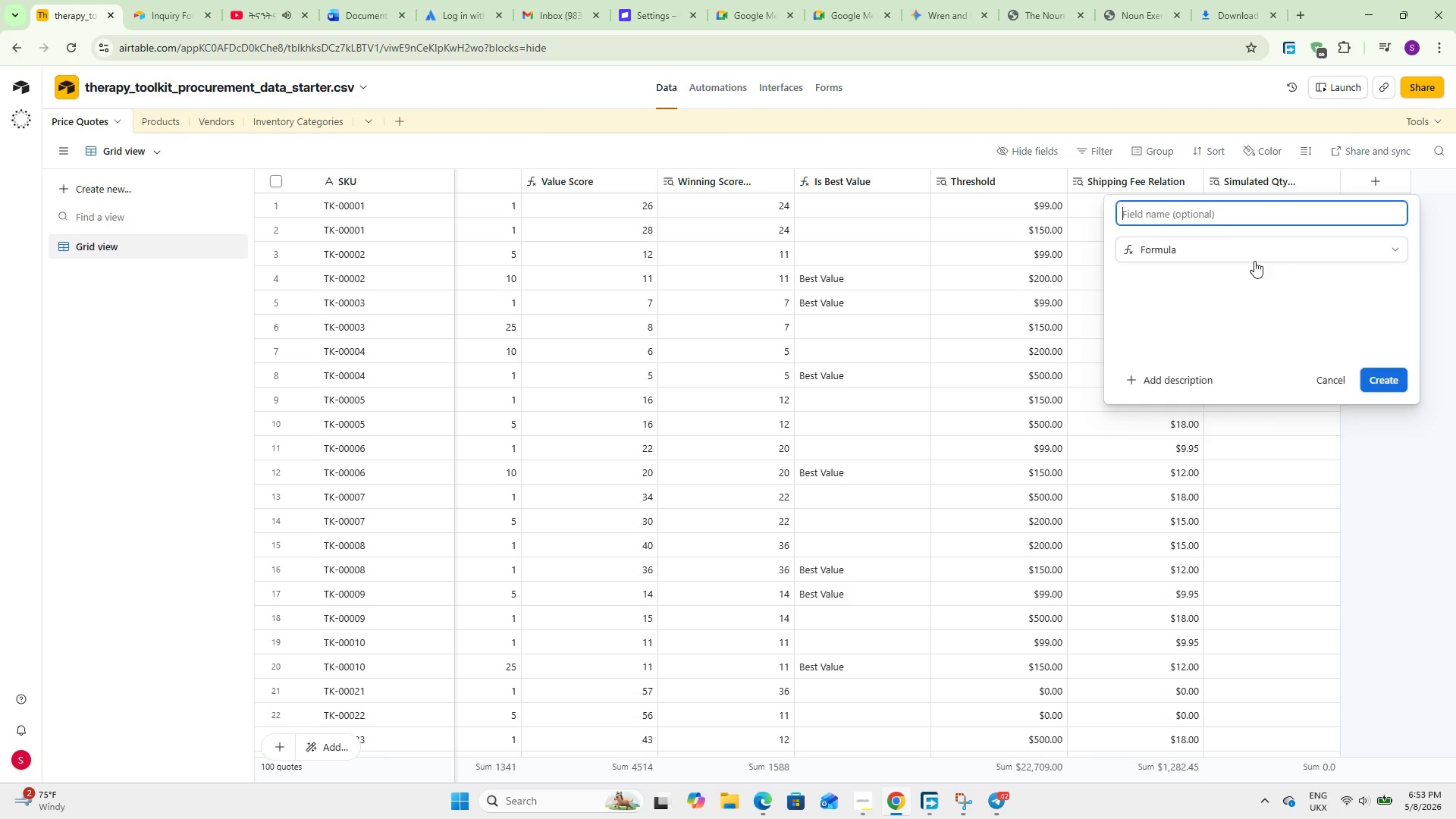 
key(Enter)
 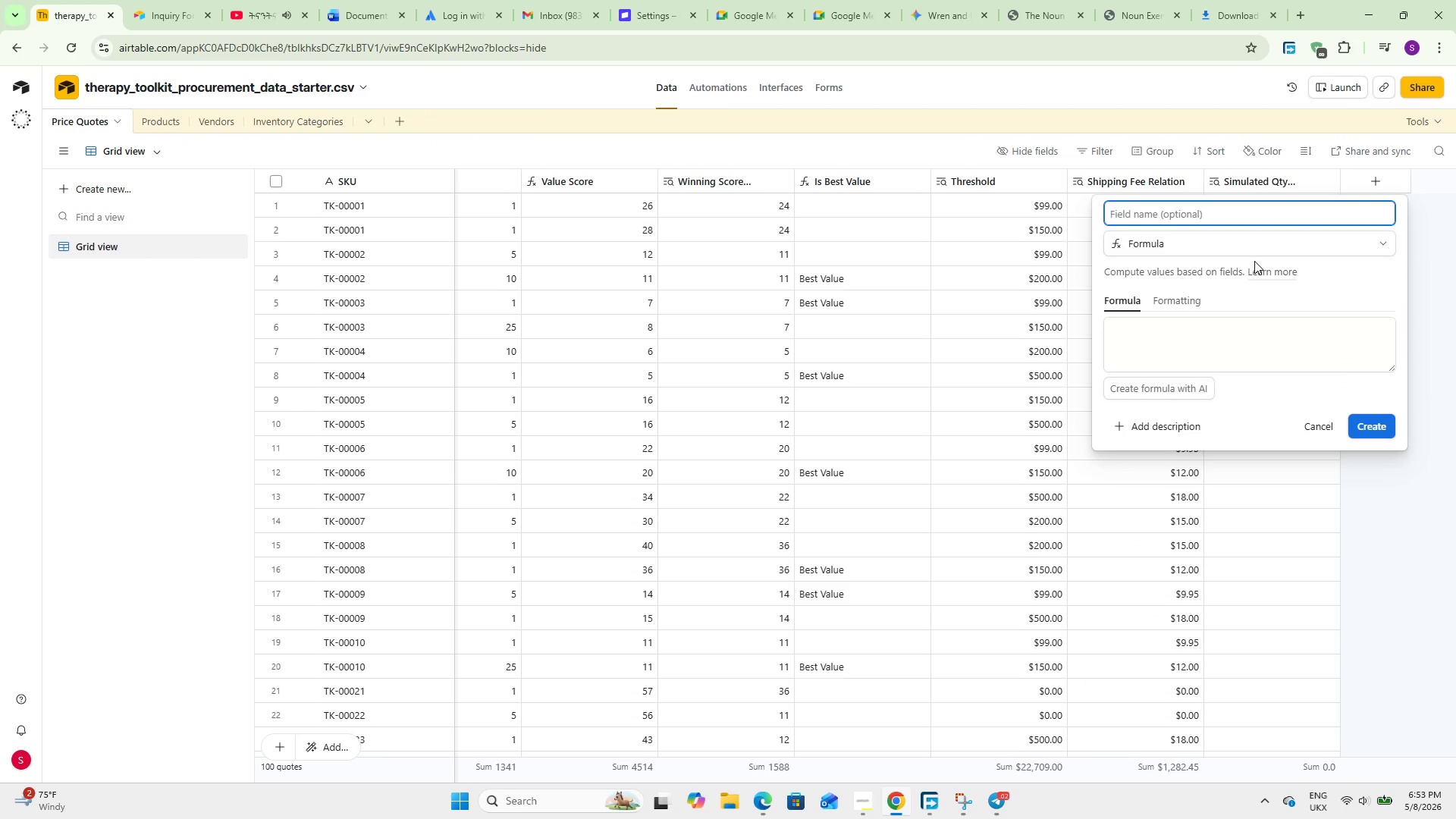 
type(Total Landed Cost)
 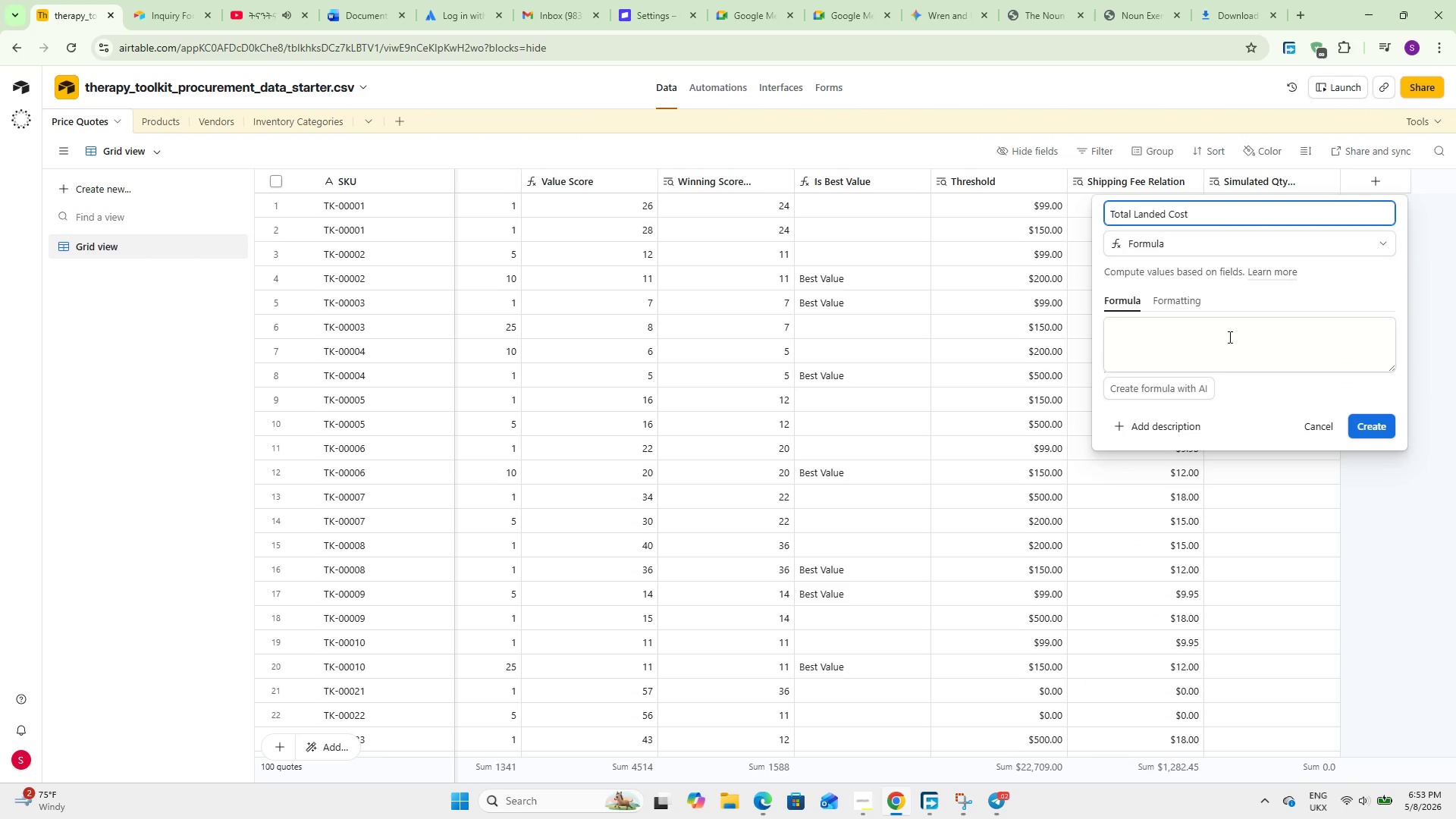 
left_click([1225, 340])
 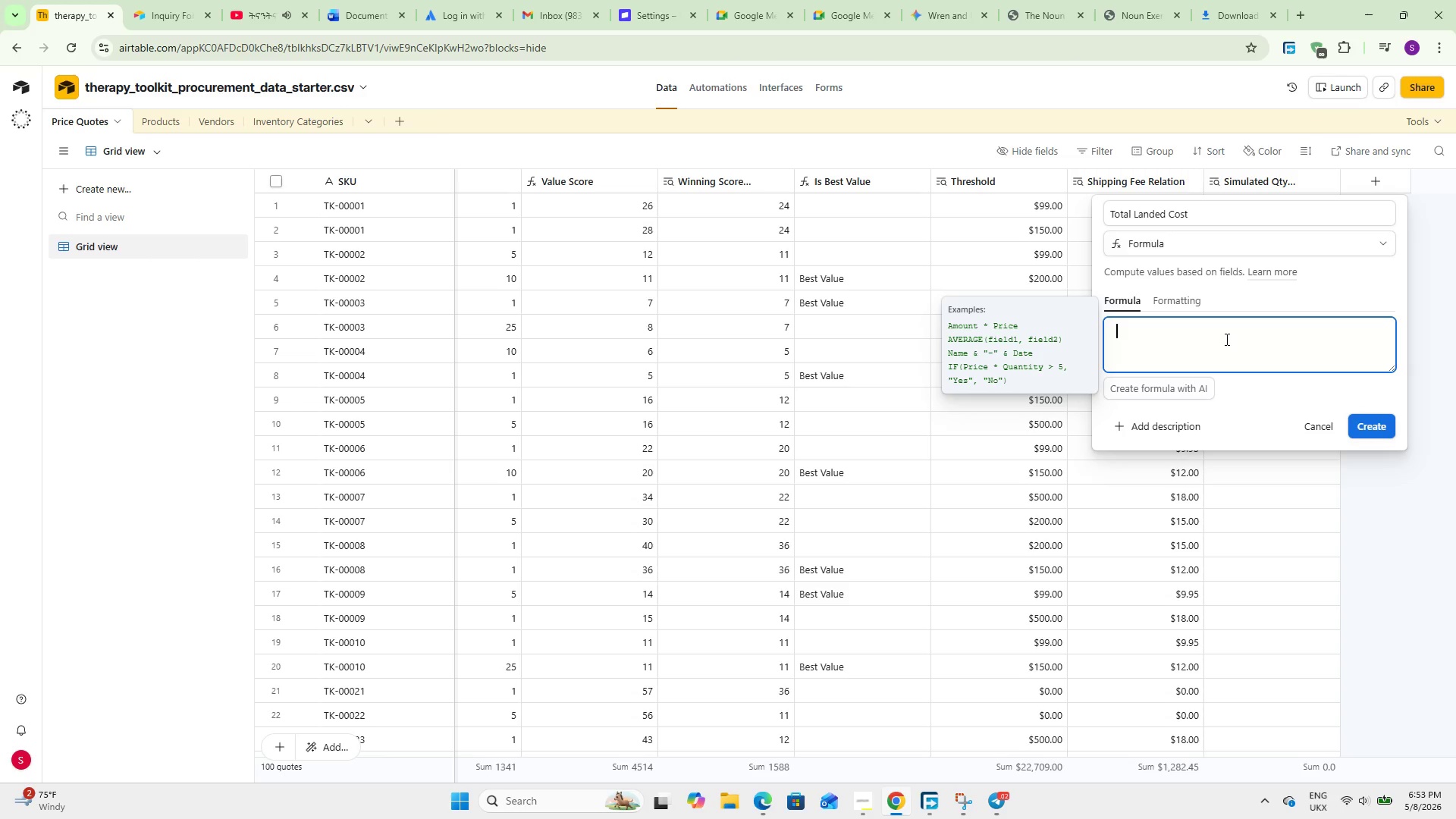 
key(Control+V)
 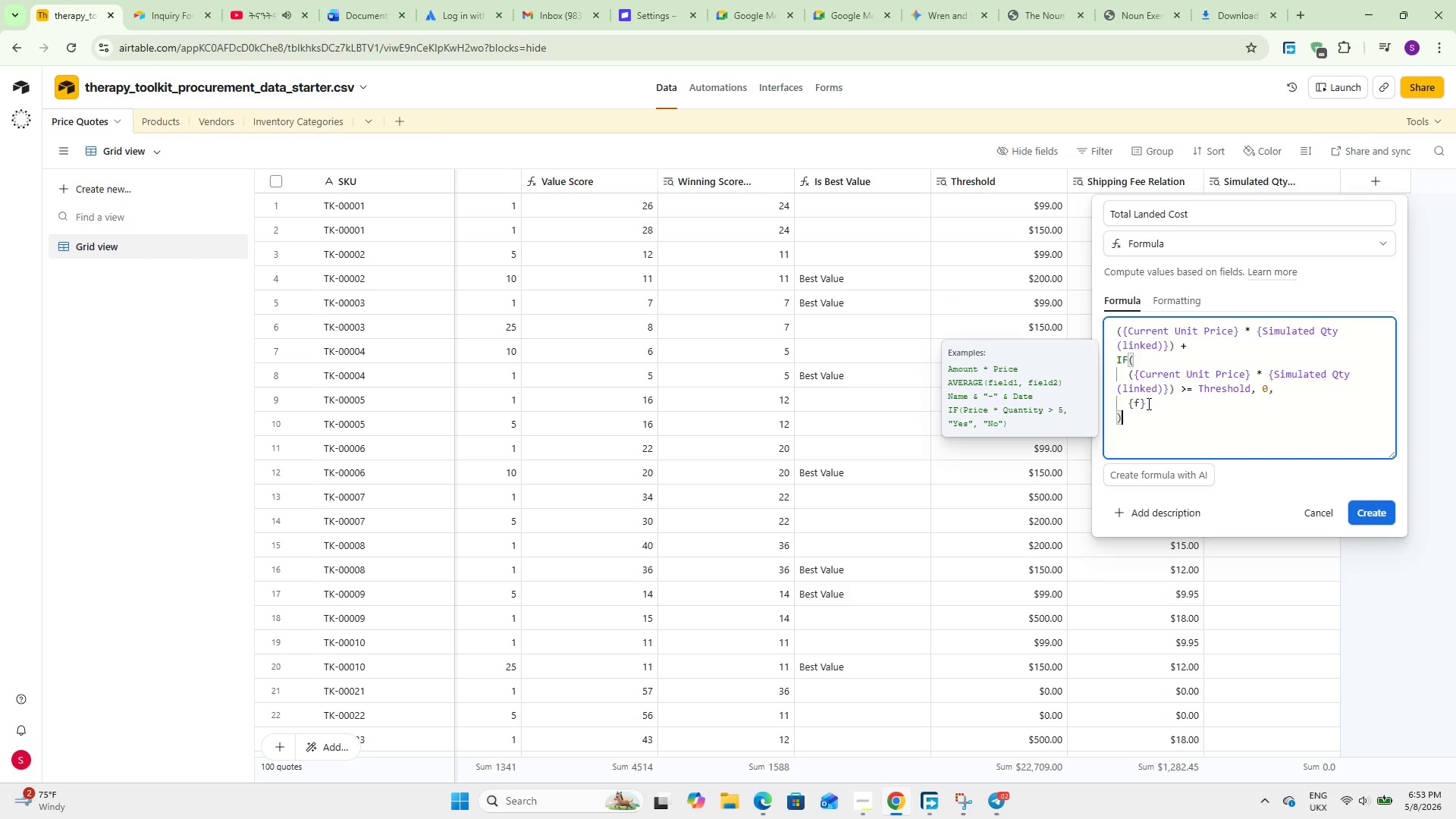 
left_click([1134, 401])
 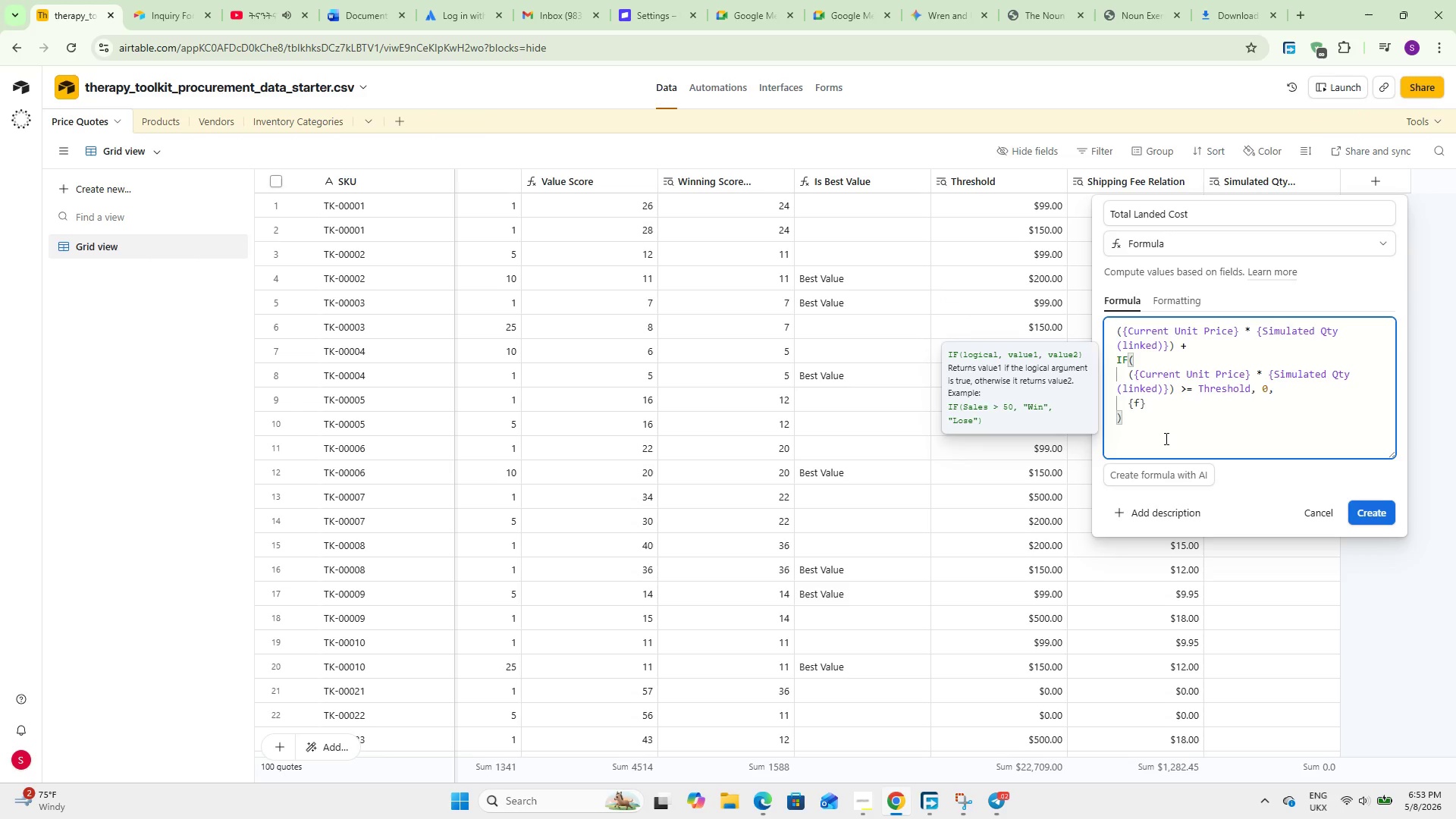 
key(ArrowRight)
 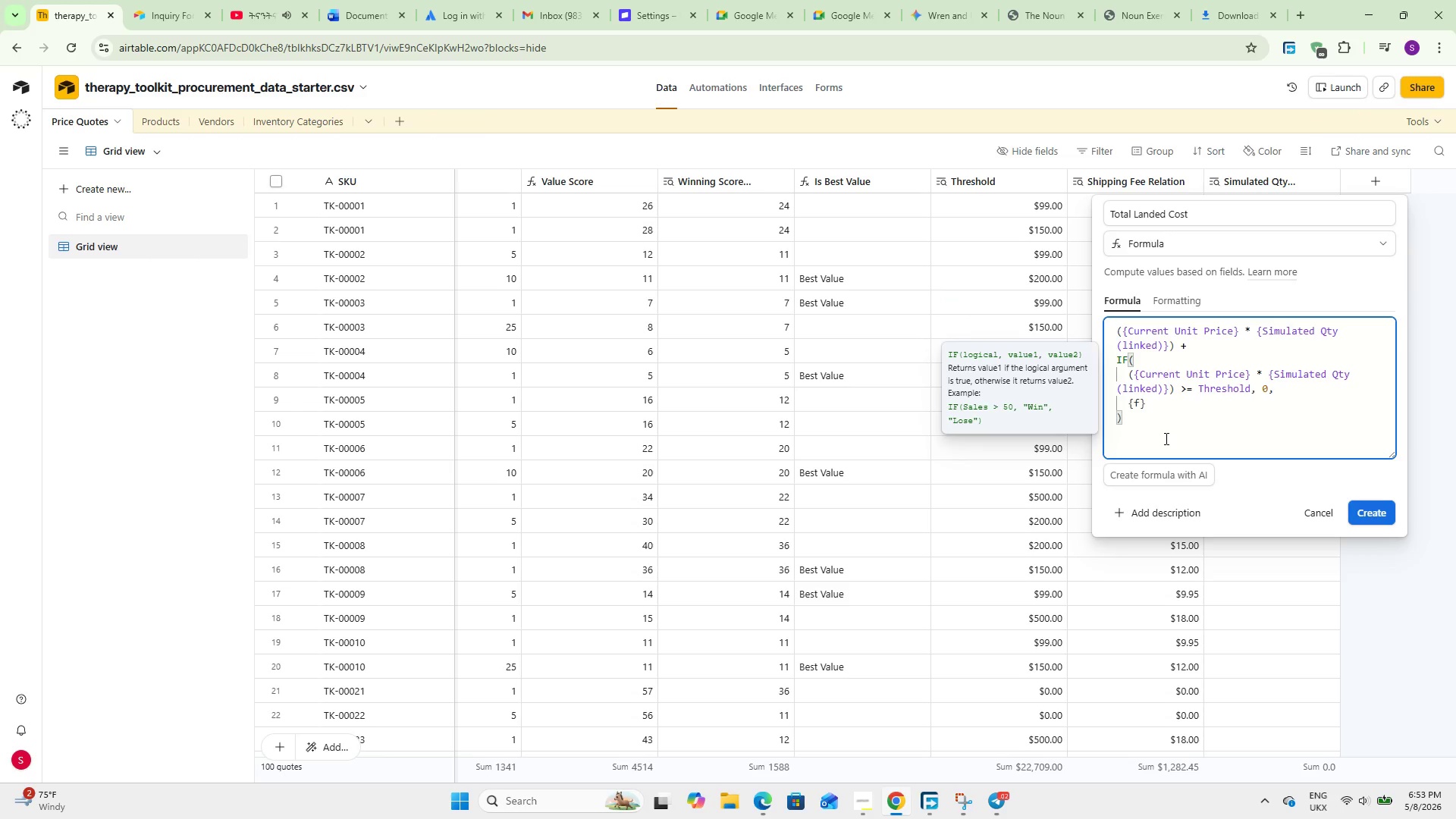 
key(Backspace)
type(sh)
 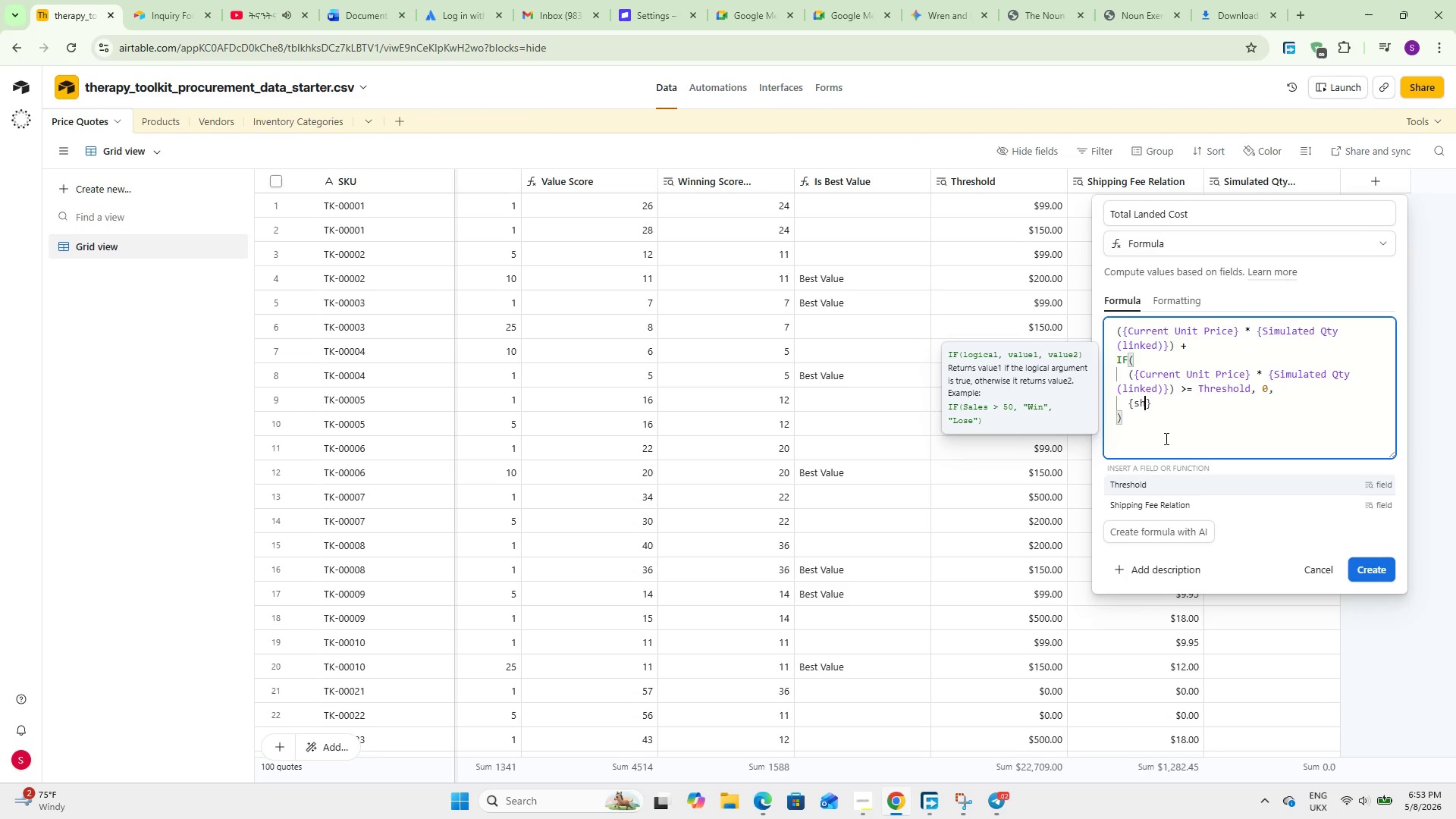 
key(ArrowDown)
 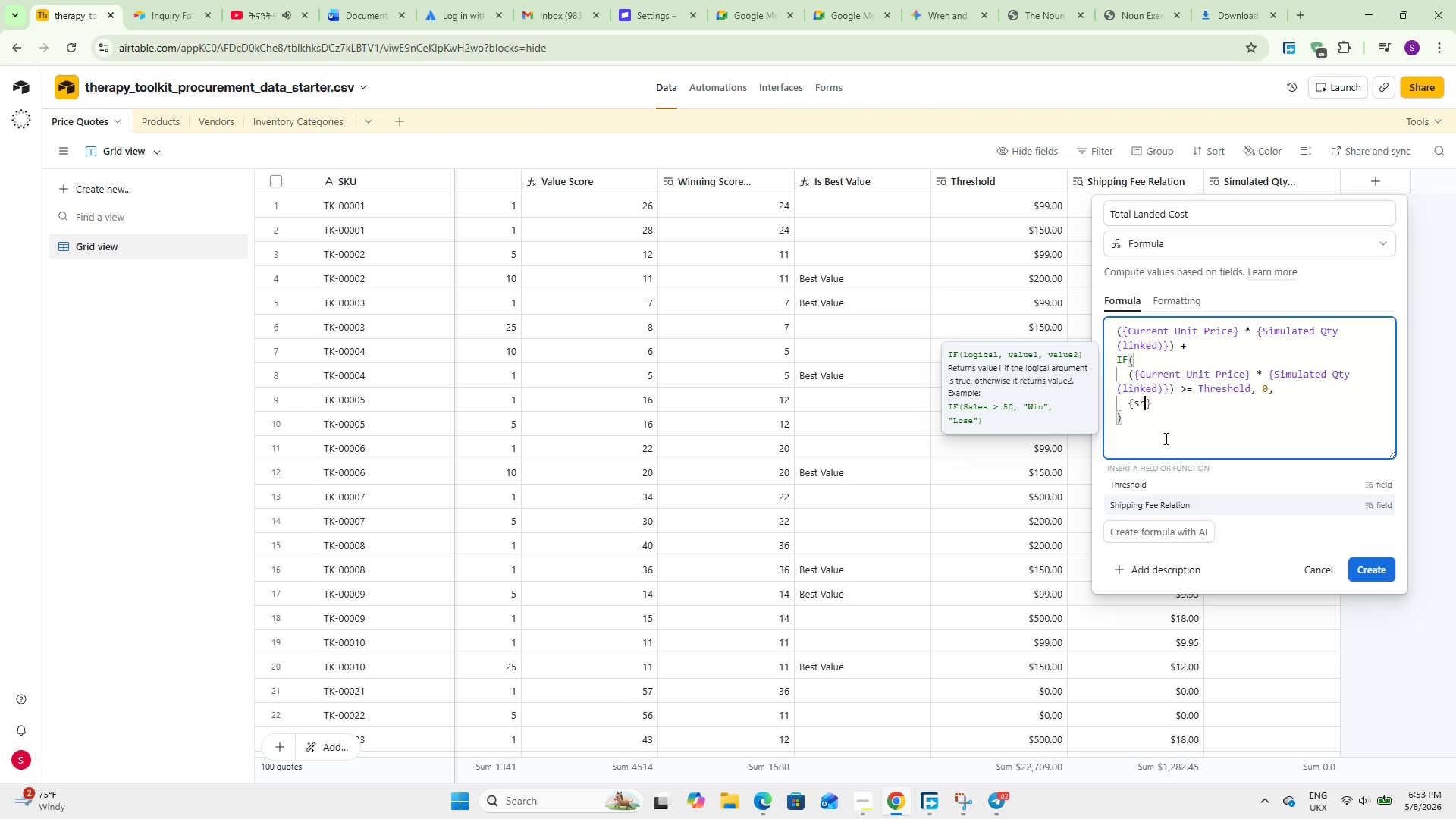 
key(Enter)
 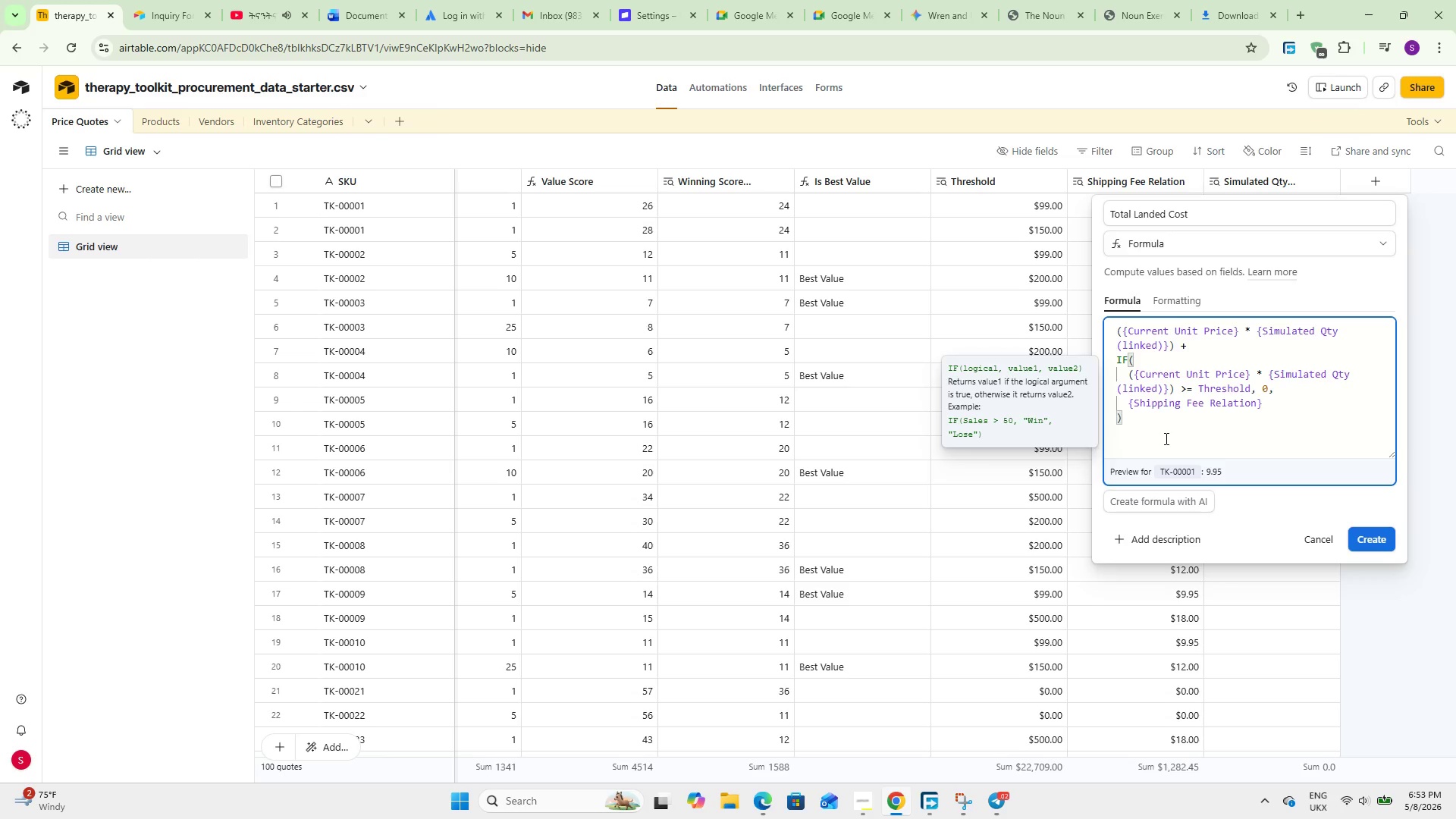 
wait(9.59)
 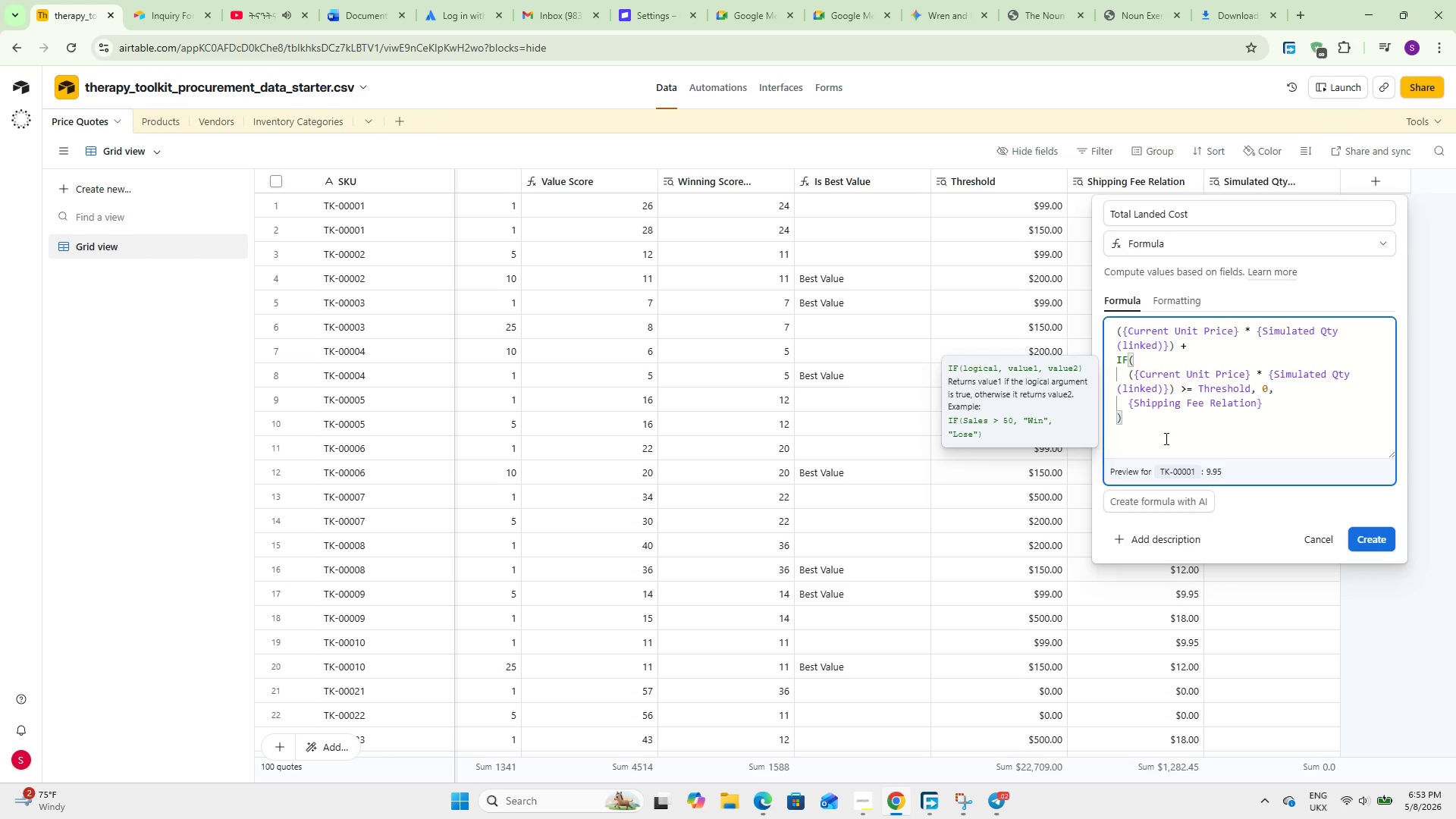 
left_click([1376, 533])
 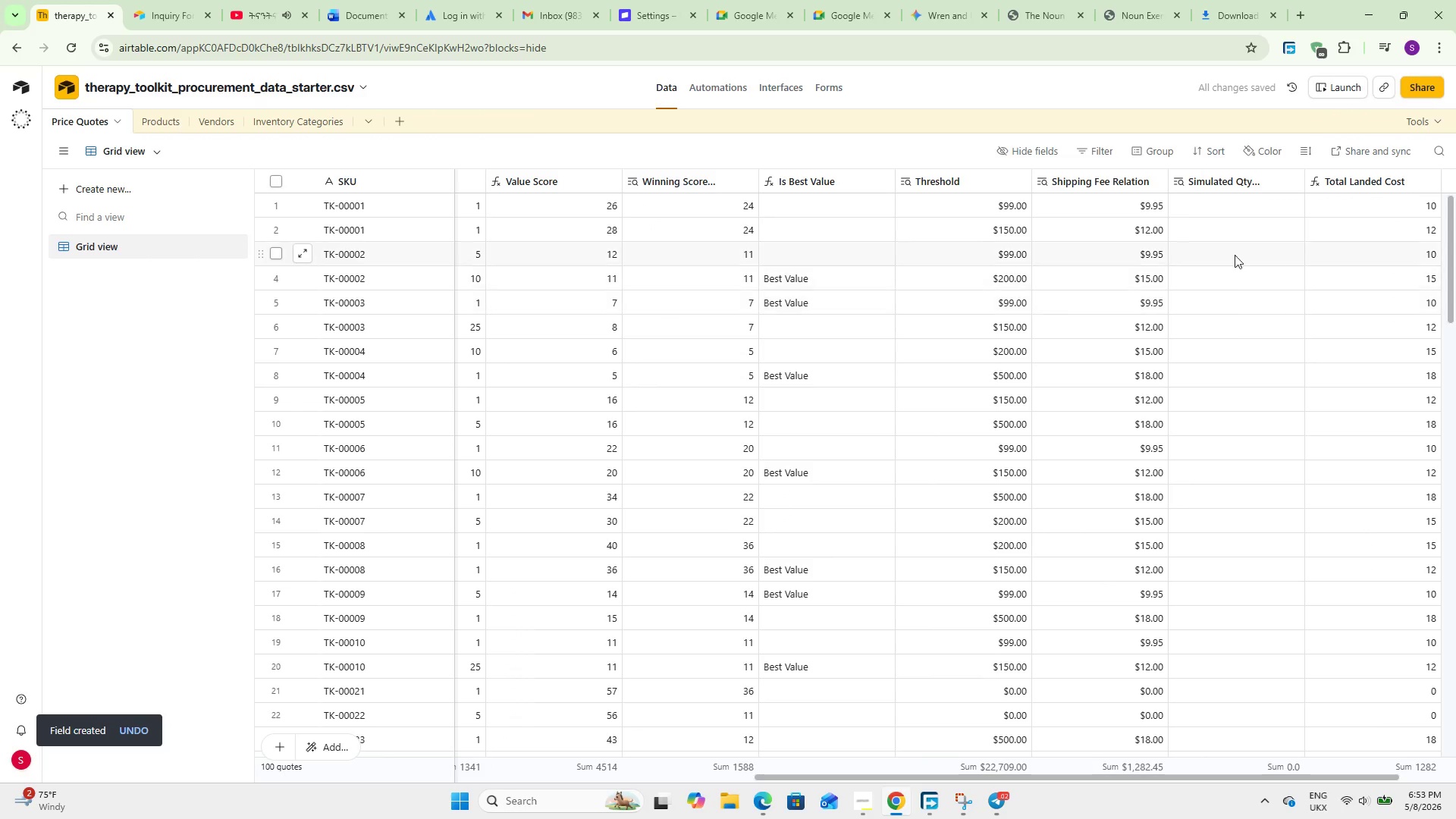 
double_click([1232, 206])
 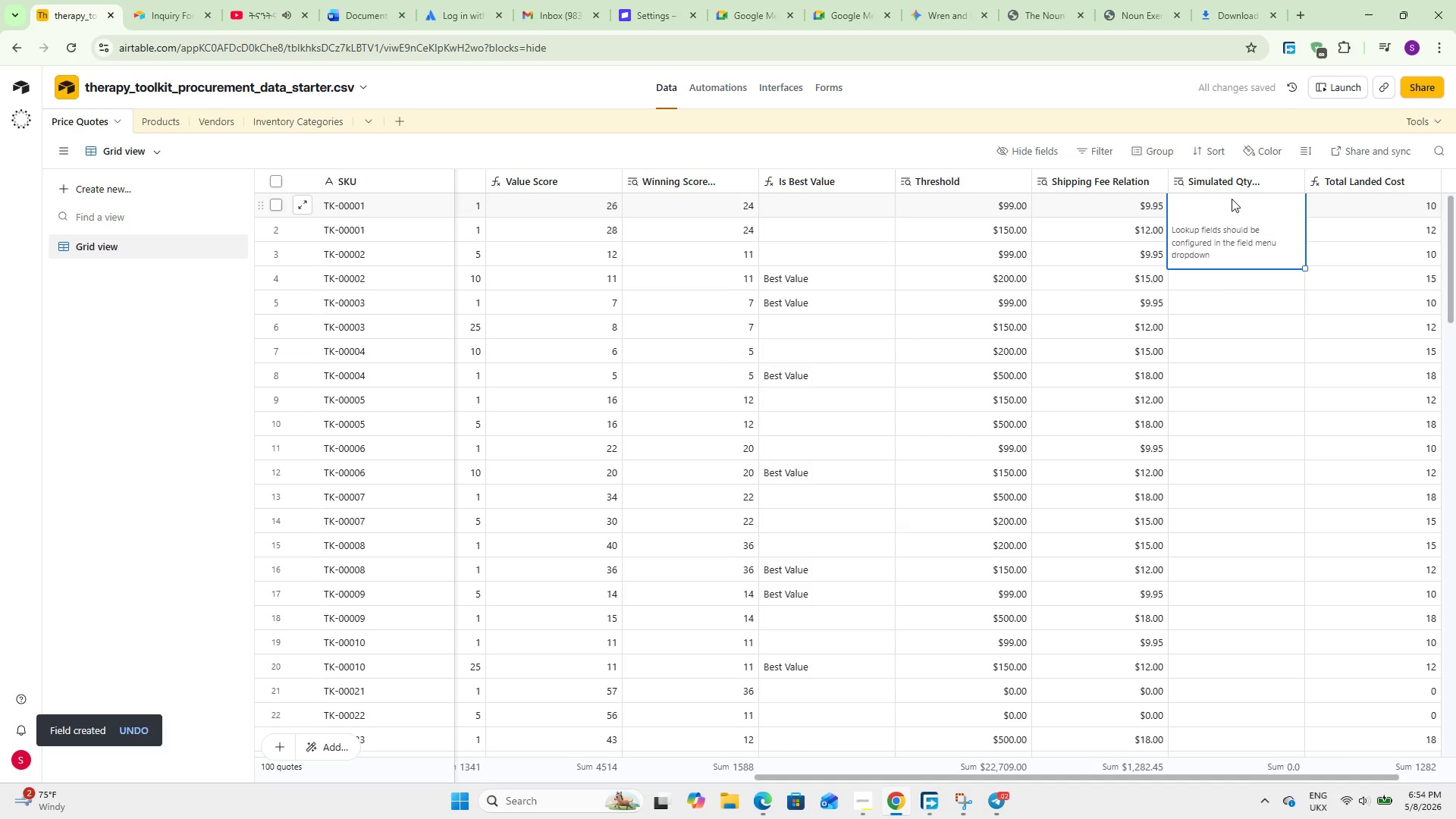 
key(Numpad2)
 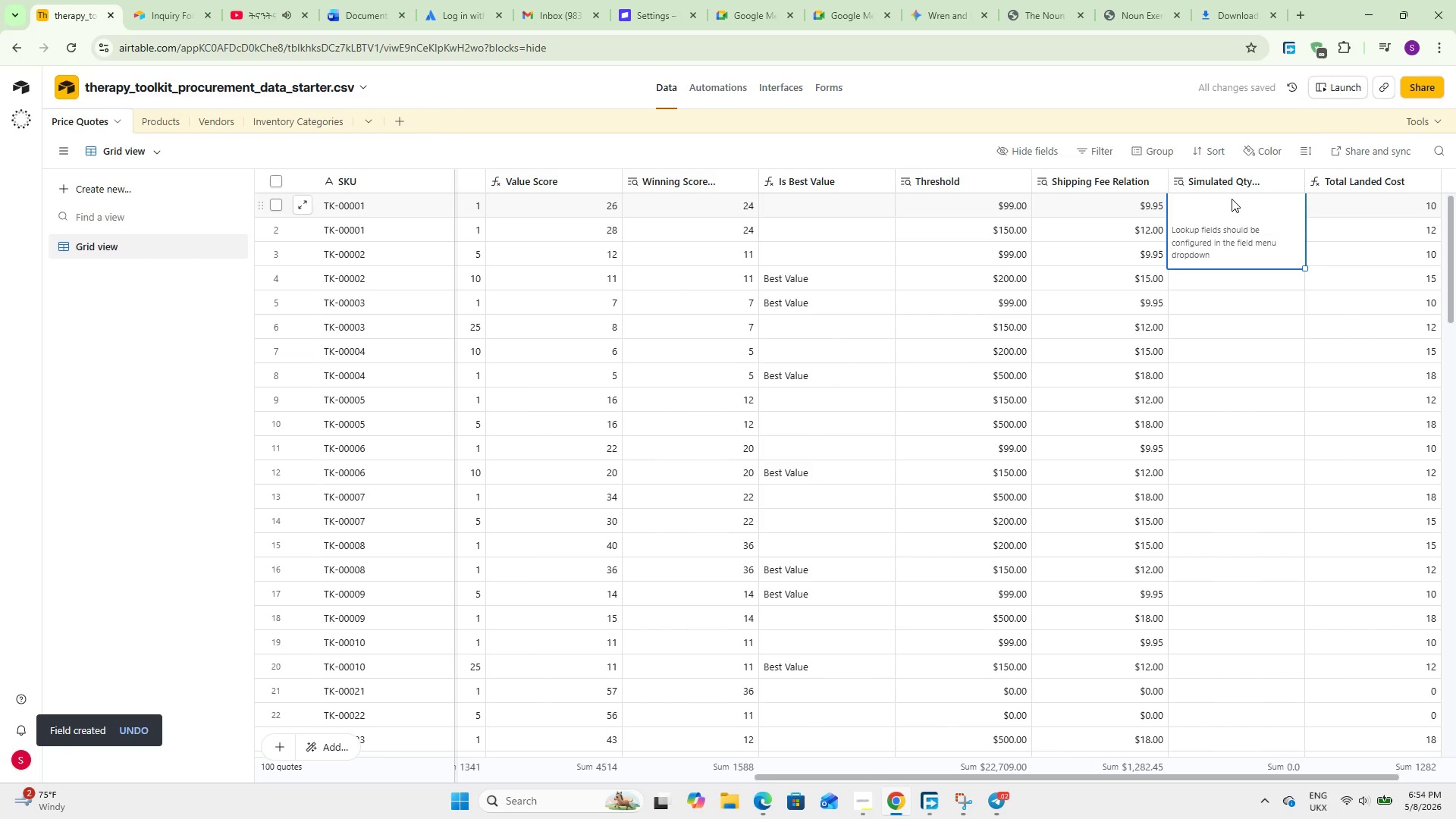 
key(Numpad0)
 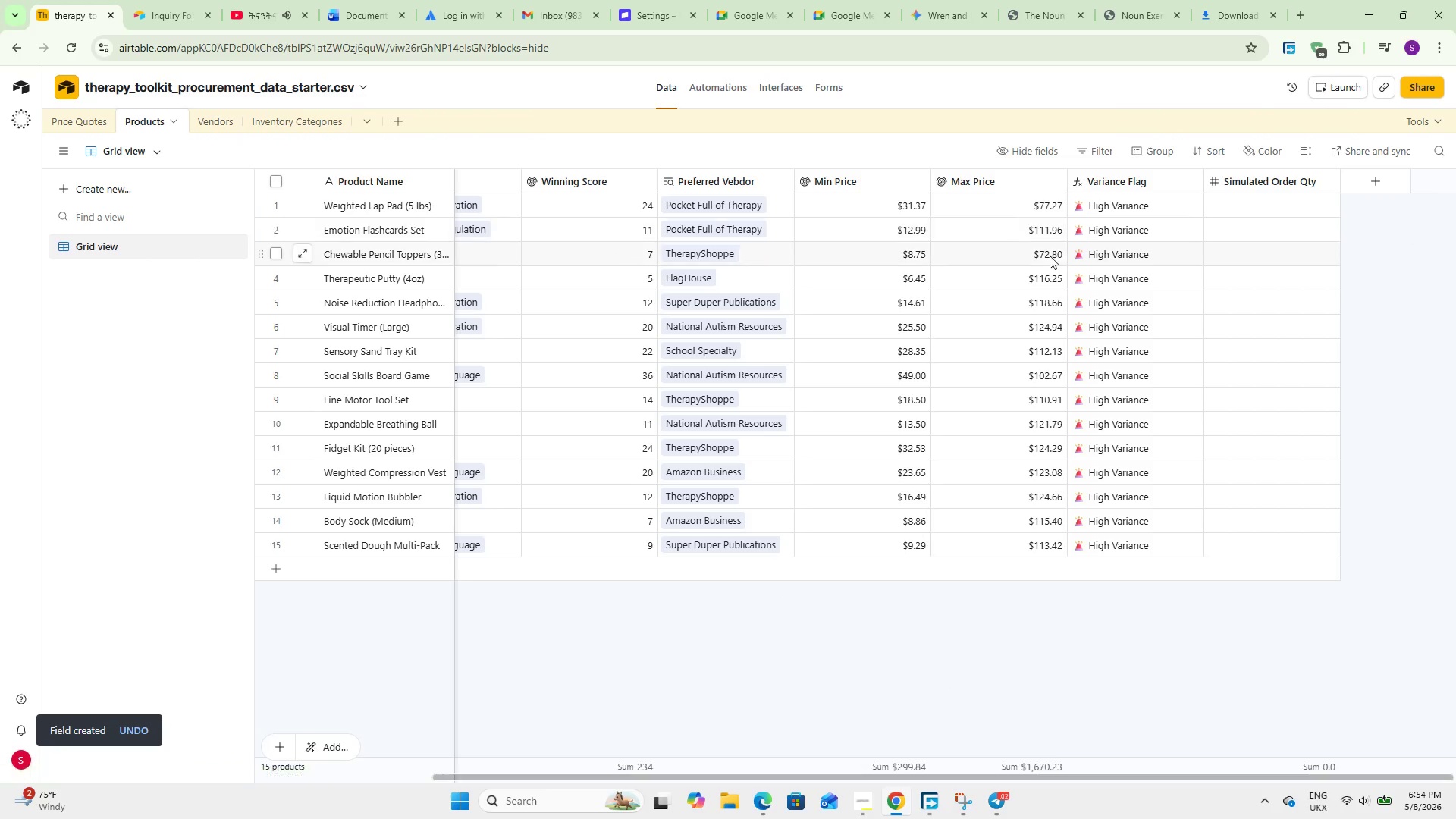 
double_click([1216, 199])
 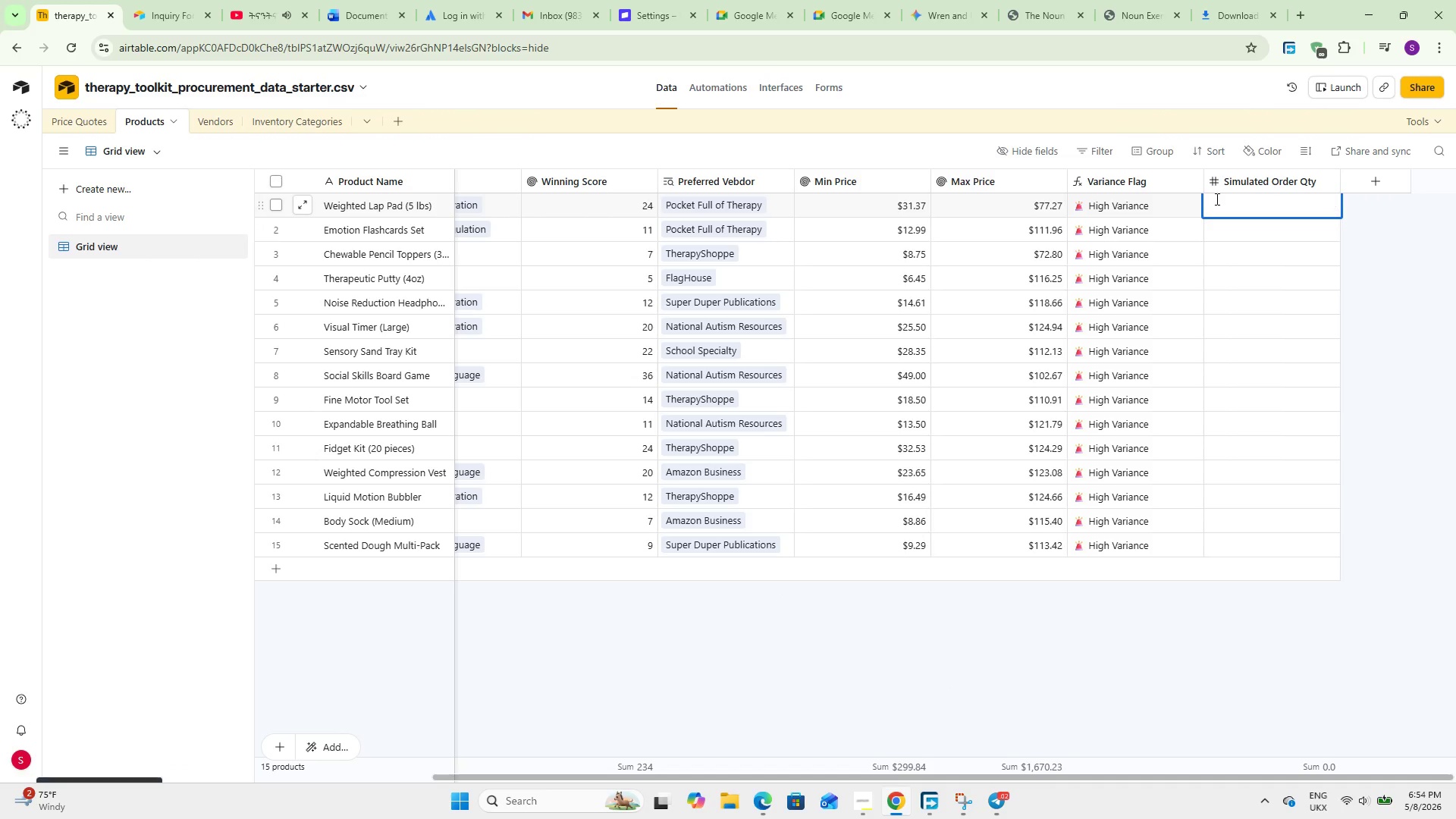 
key(Numpad2)
 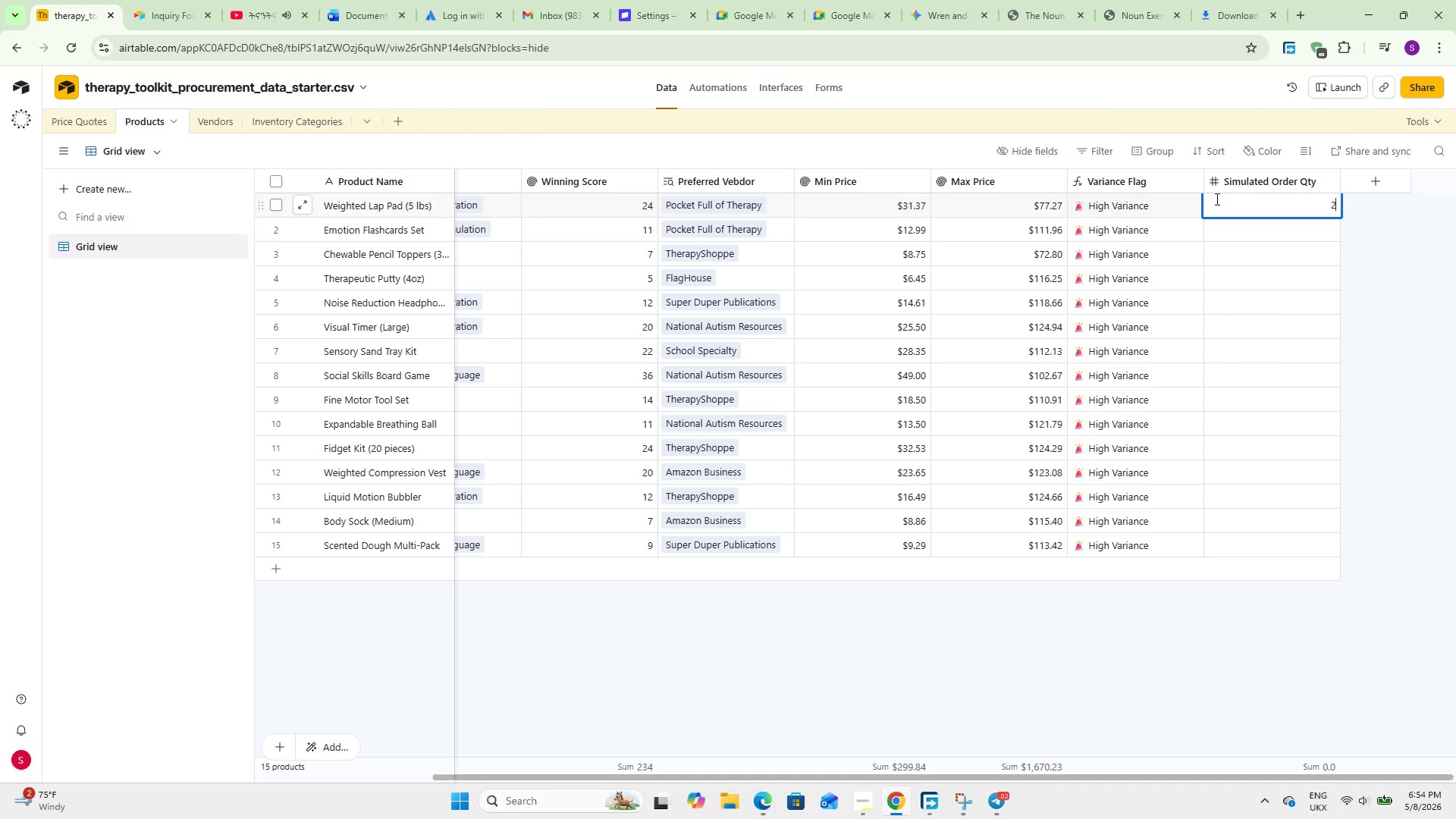 
key(Numpad0)
 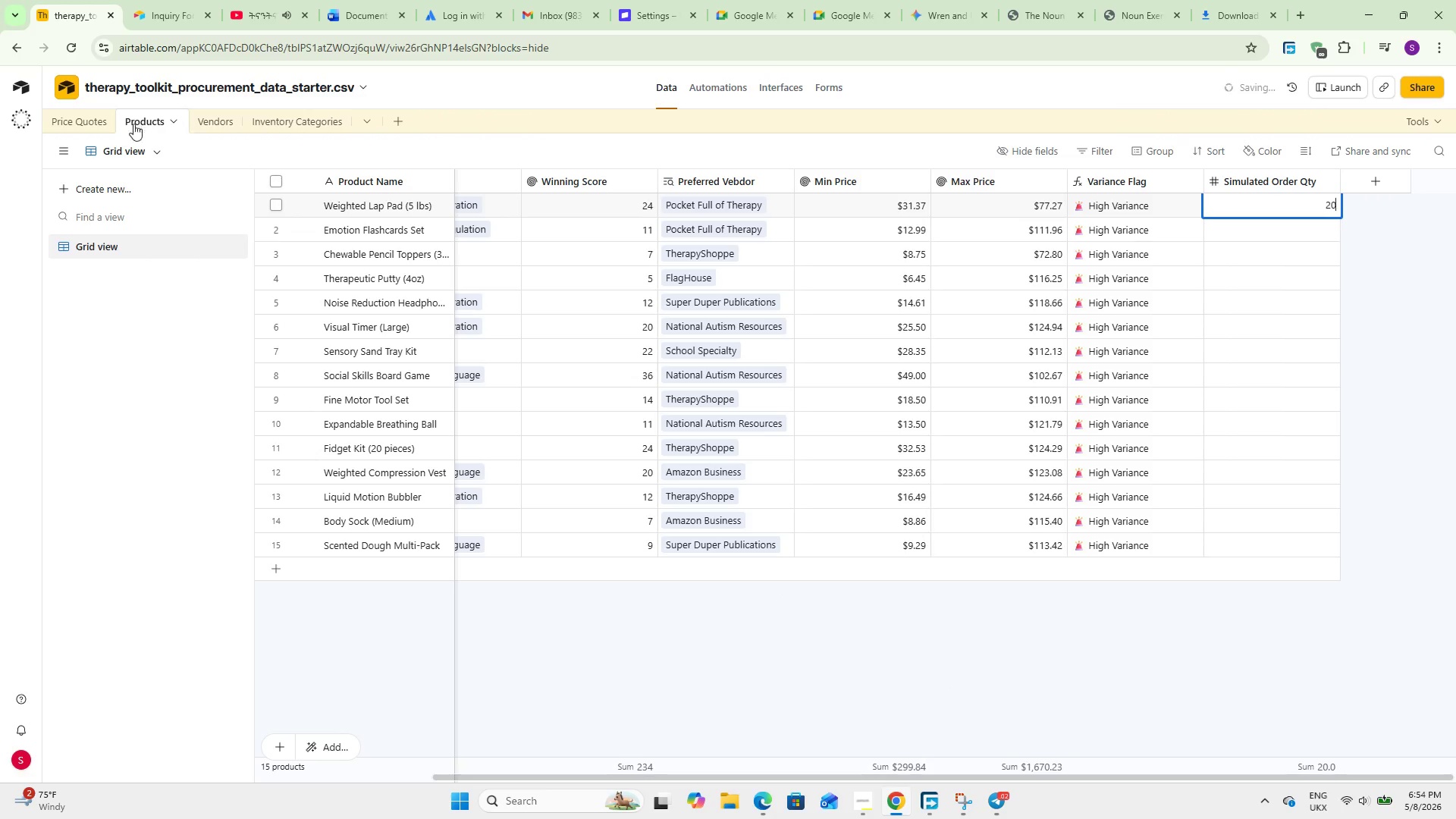 
left_click([90, 114])
 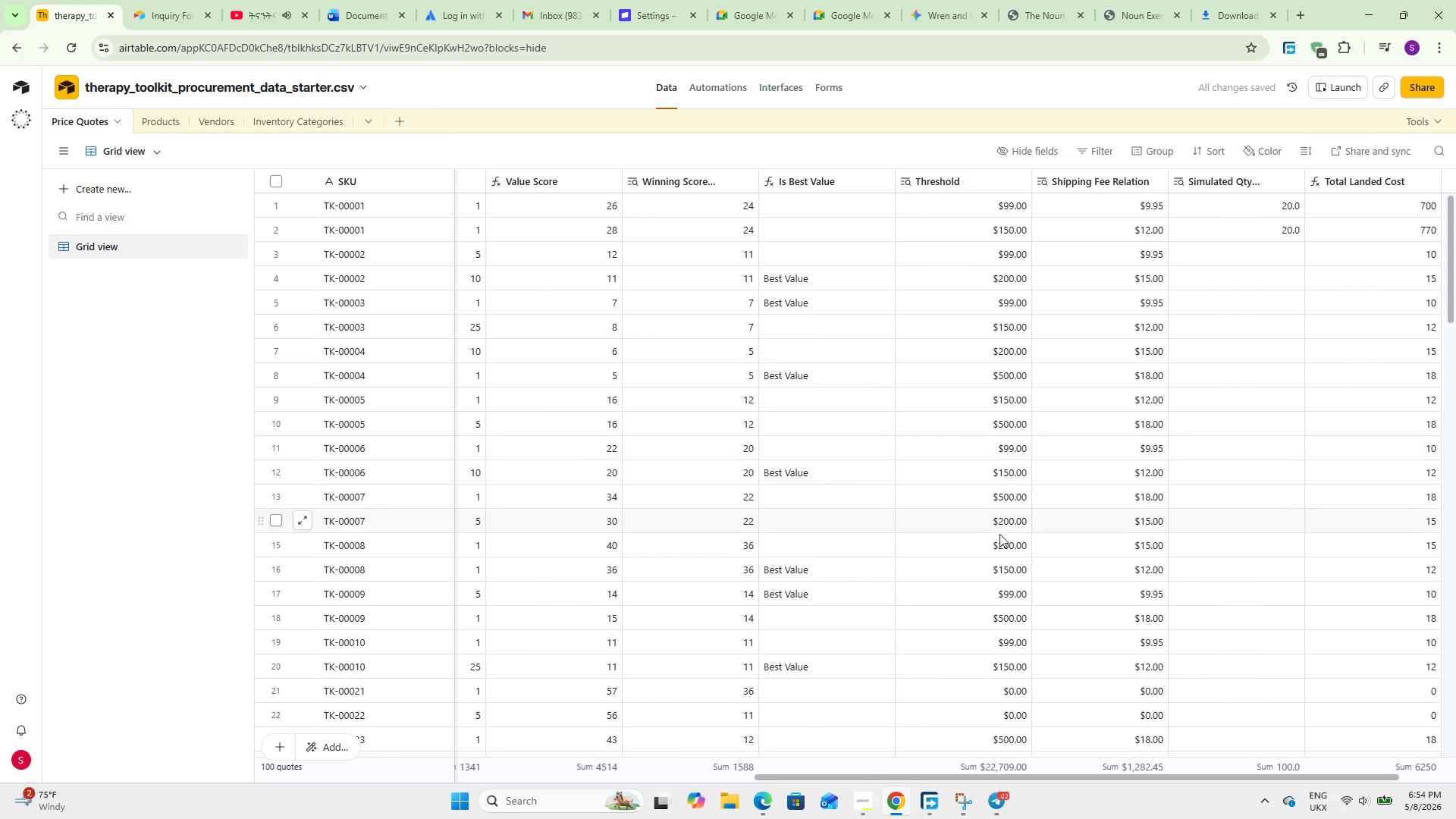 
wait(5.55)
 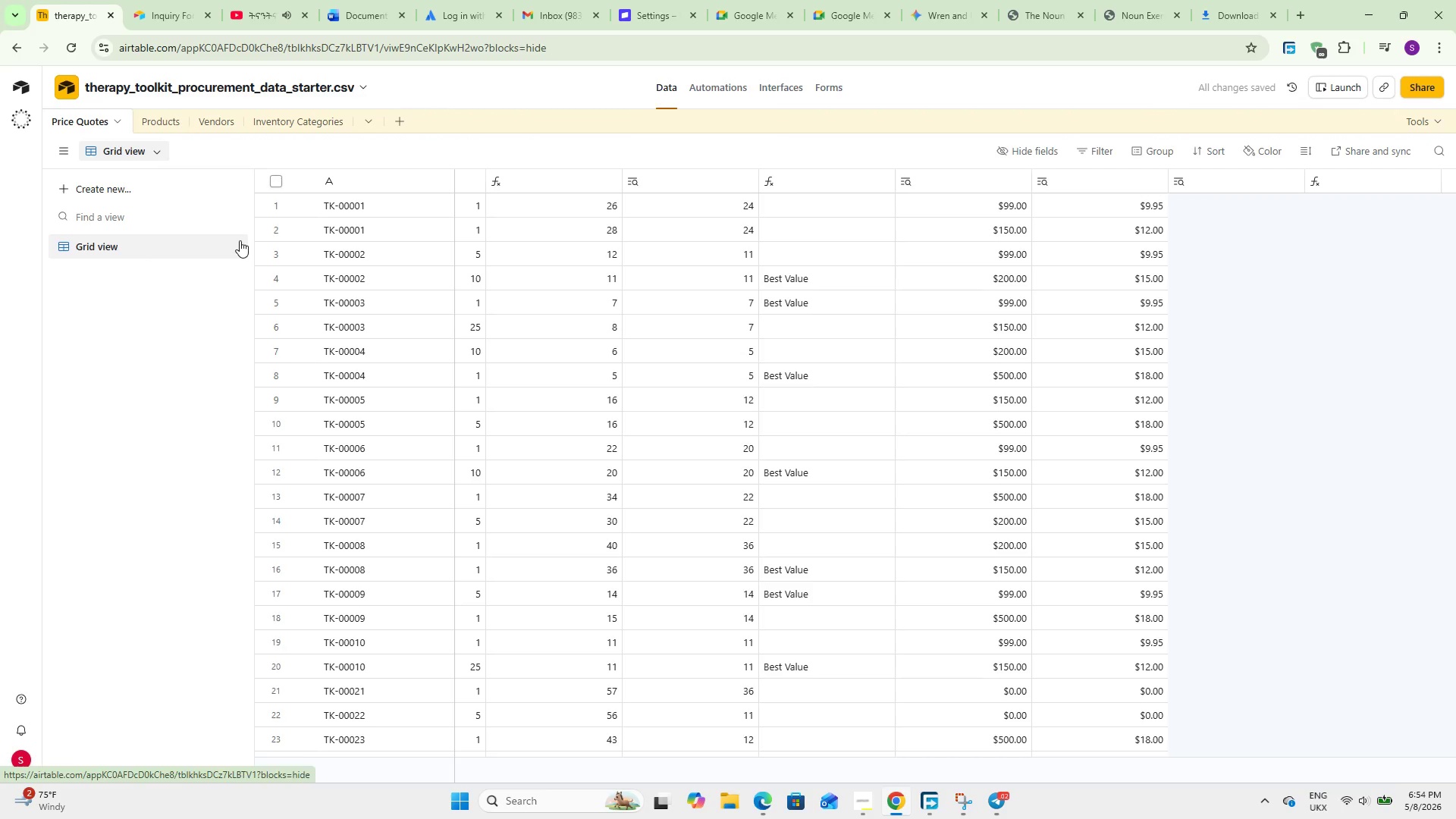 
left_click_drag(start_coordinate=[1044, 776], to_coordinate=[1191, 775])
 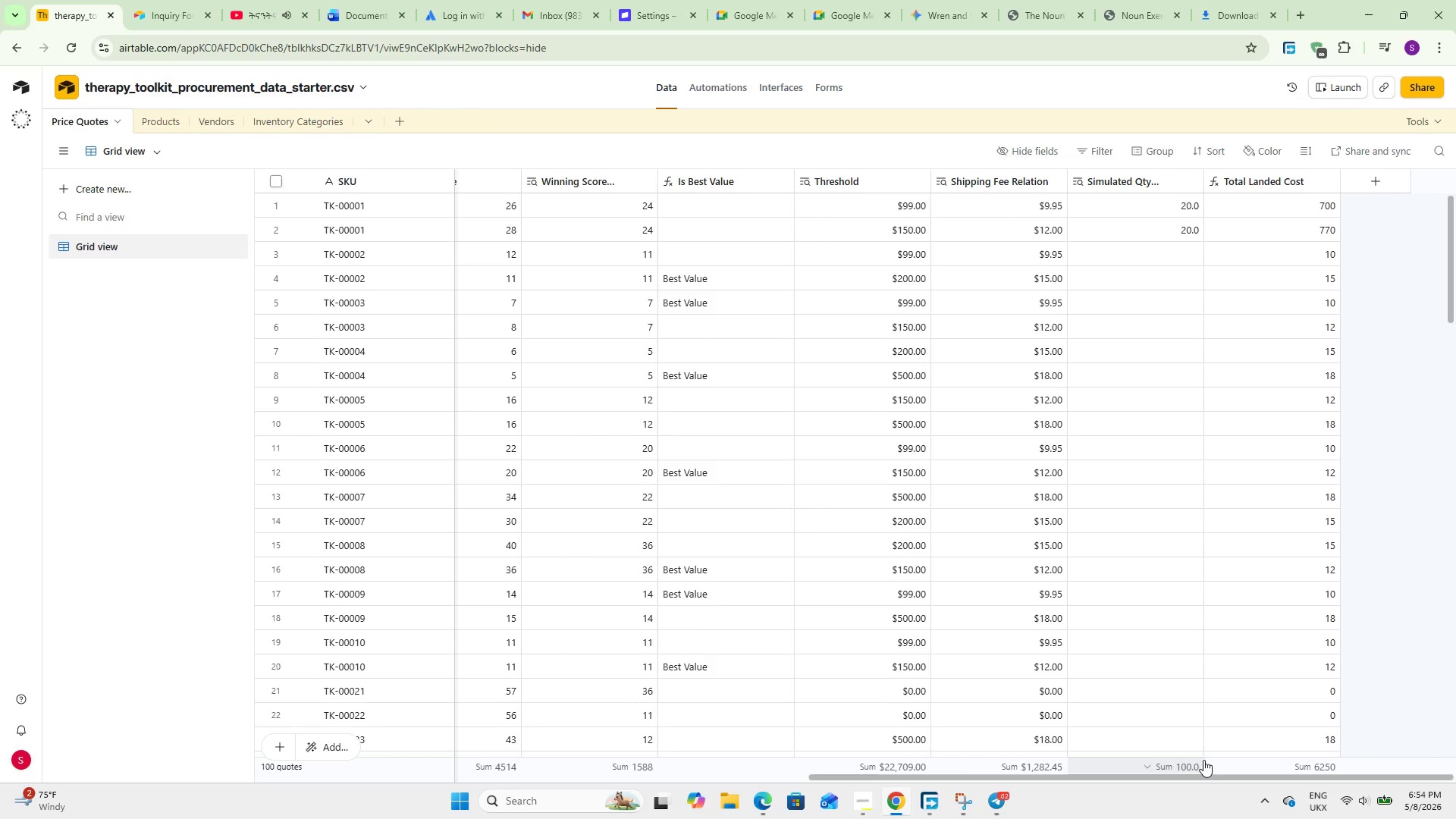 
wait(23.7)
 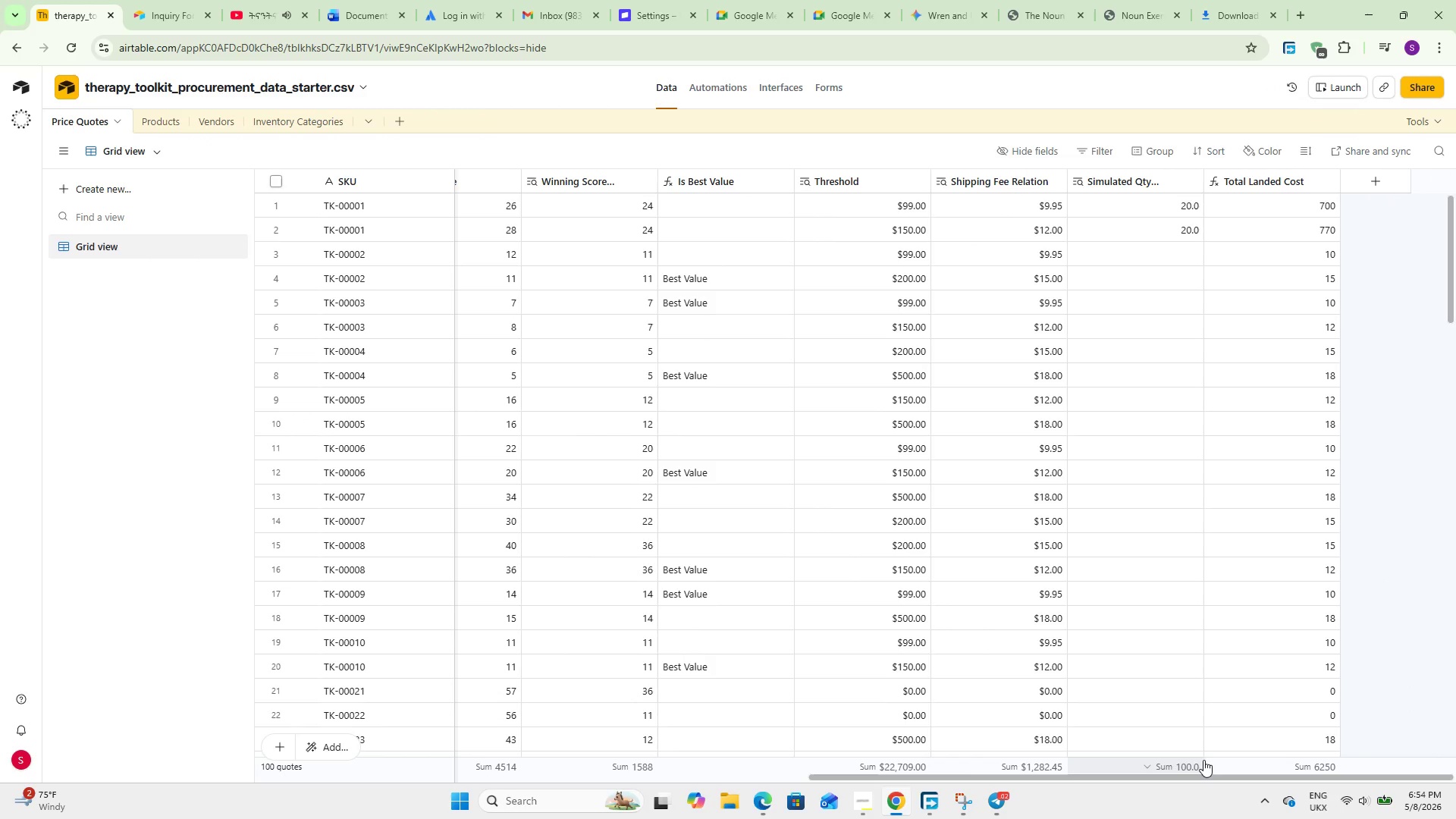 
left_click_drag(start_coordinate=[1020, 777], to_coordinate=[1113, 758])
 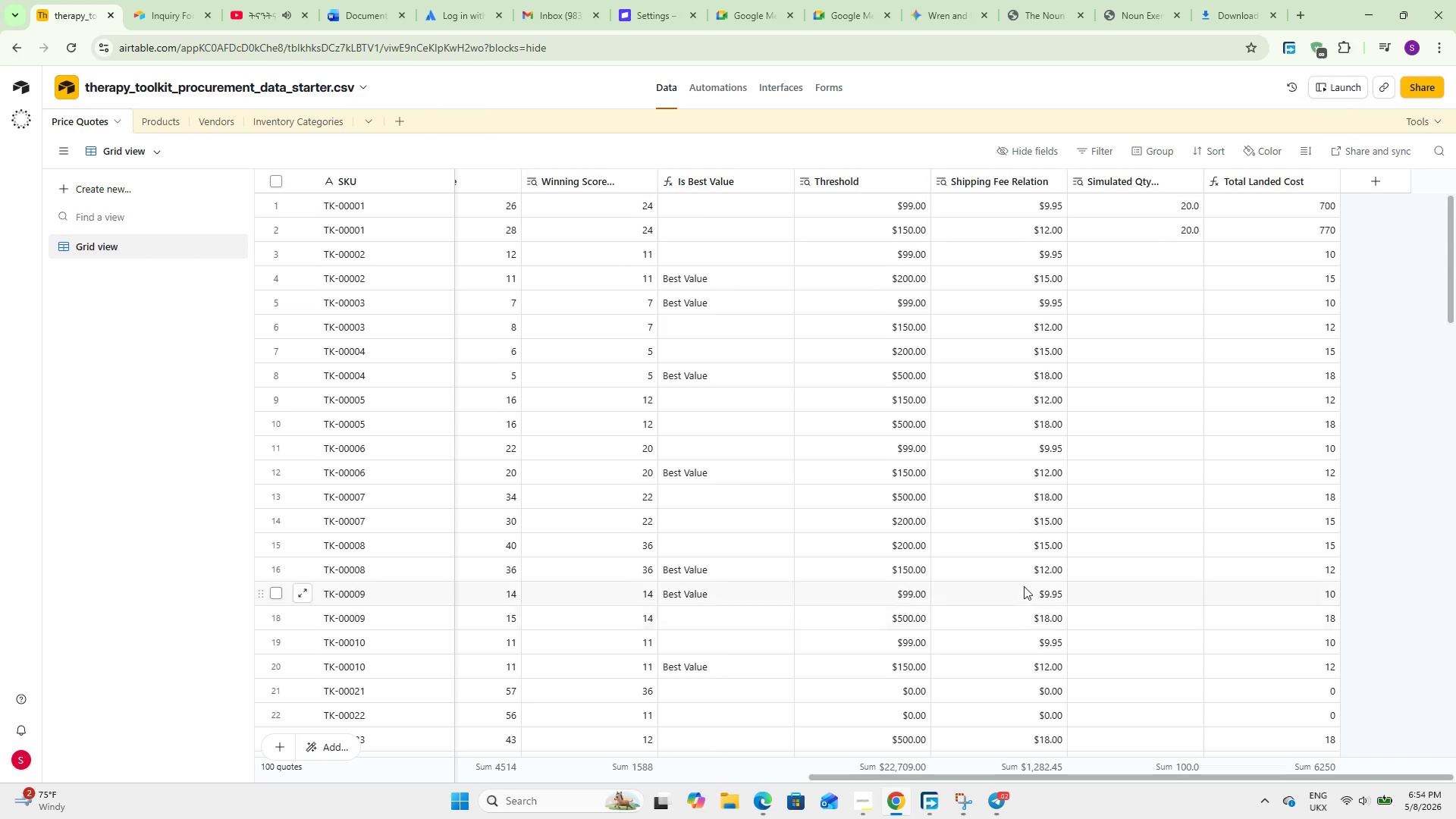 
scroll: coordinate [1017, 586], scroll_direction: down, amount: 7.0
 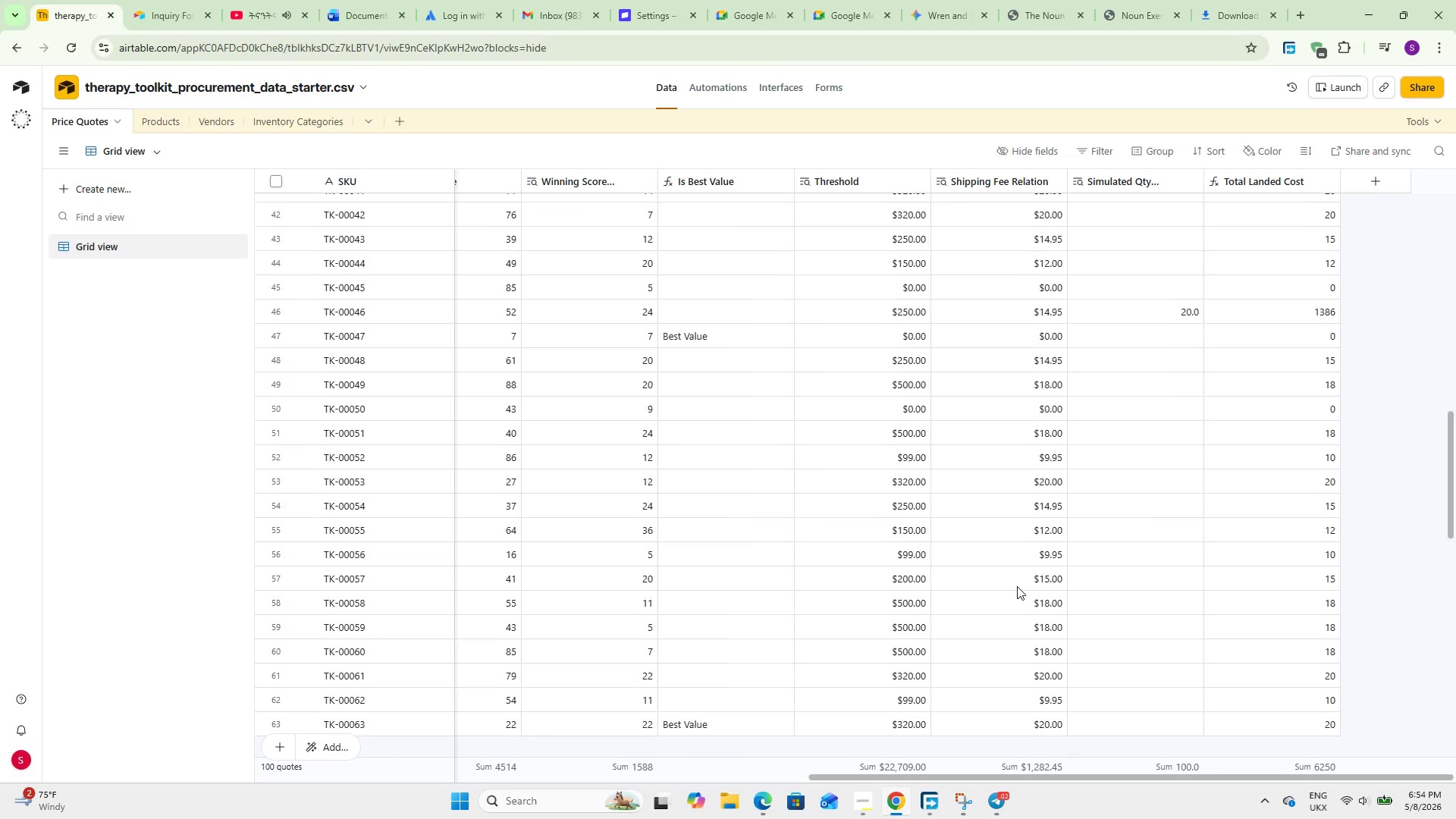 
scroll: coordinate [992, 573], scroll_direction: up, amount: 31.0
 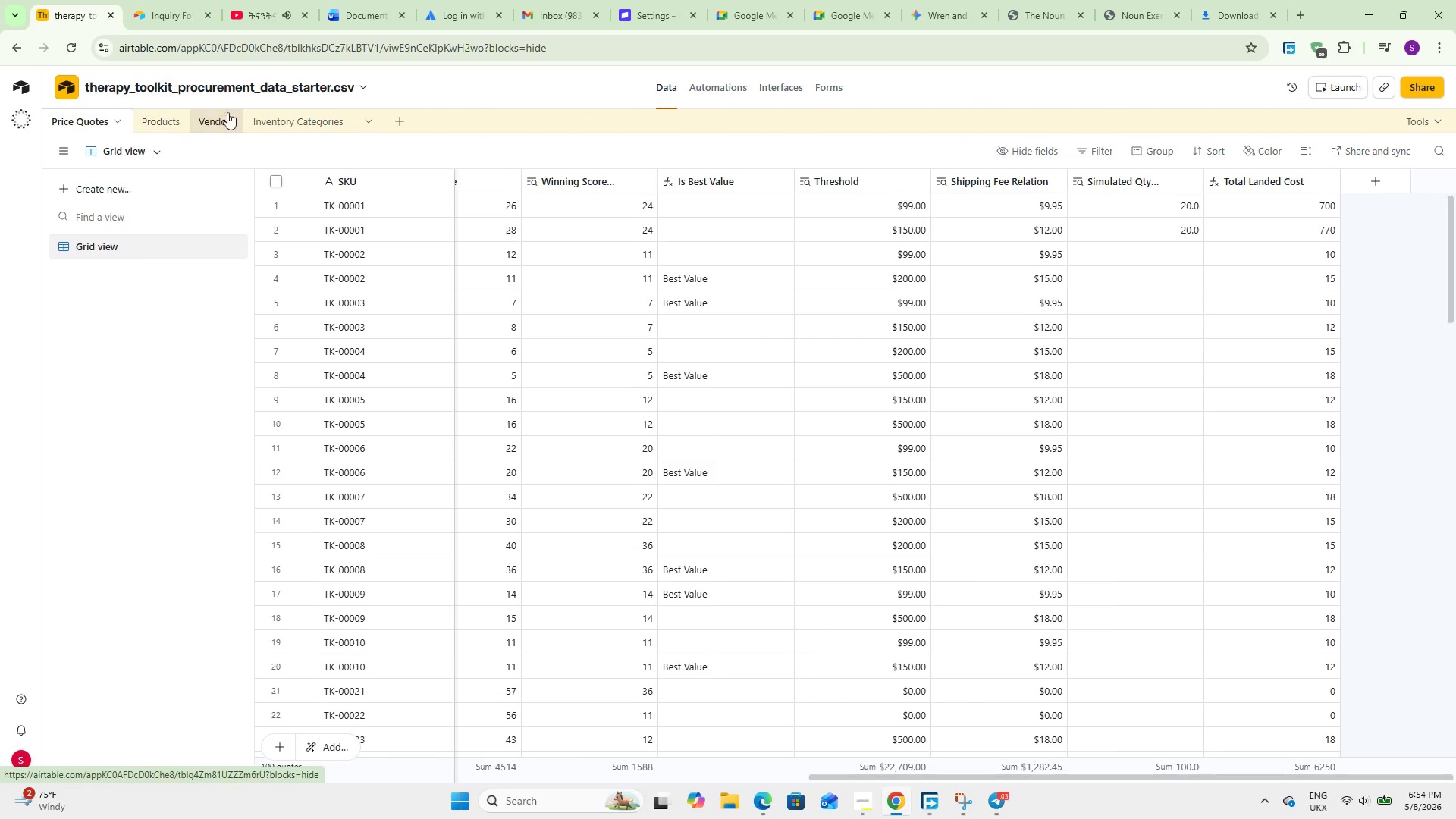 
left_click([255, 111])
 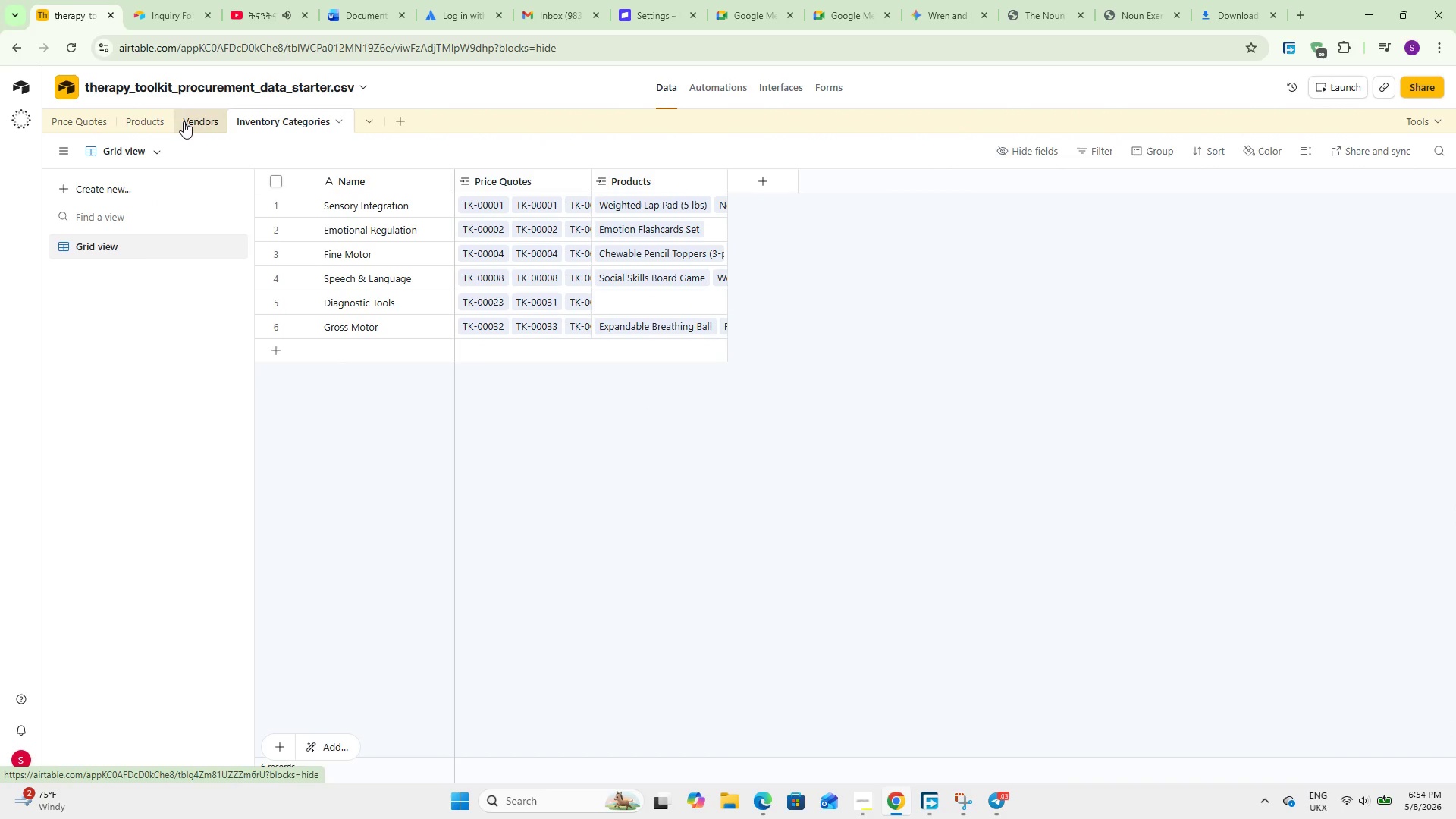 
left_click([170, 120])
 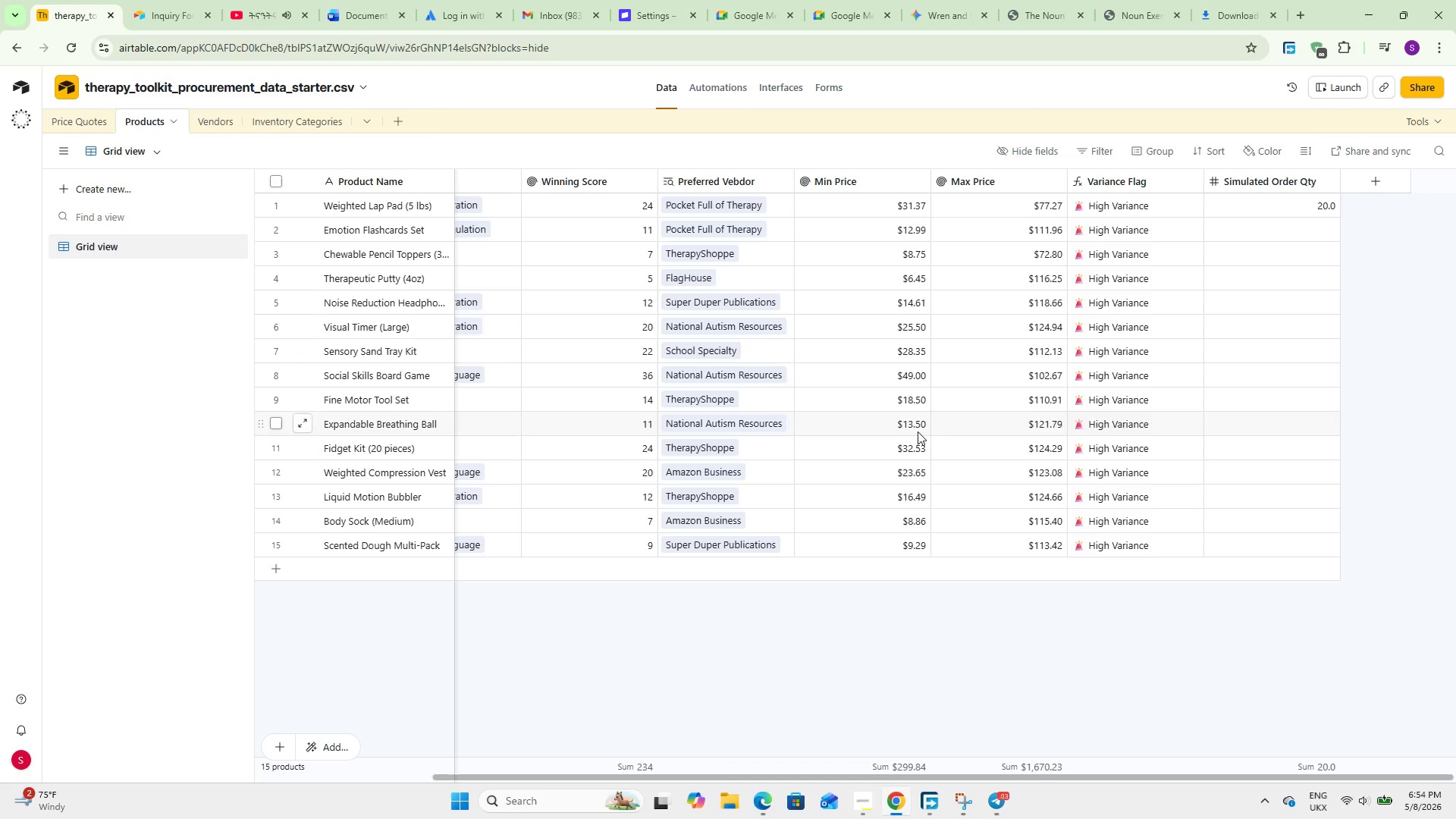 
wait(5.47)
 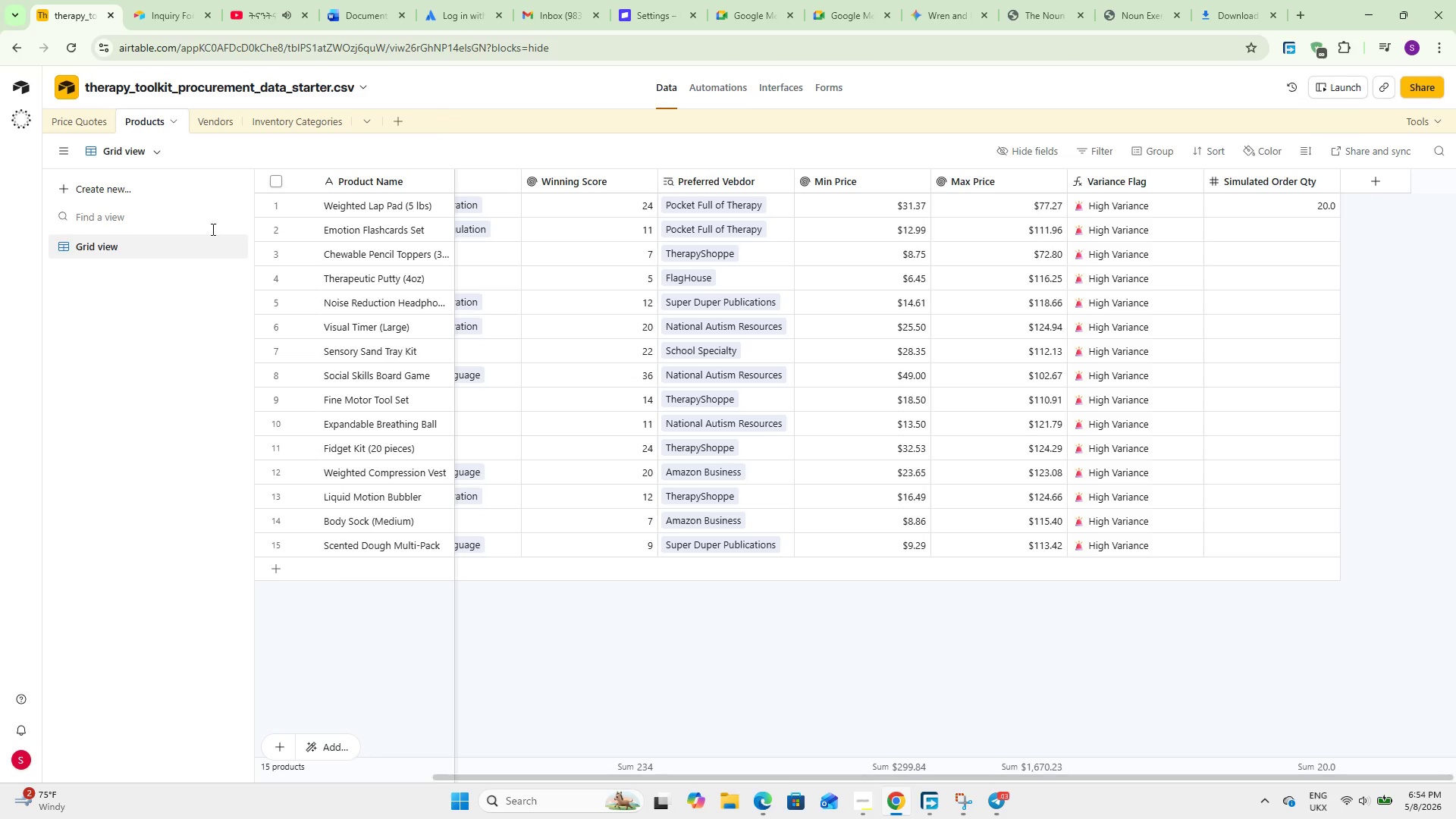 
left_click([783, 88])
 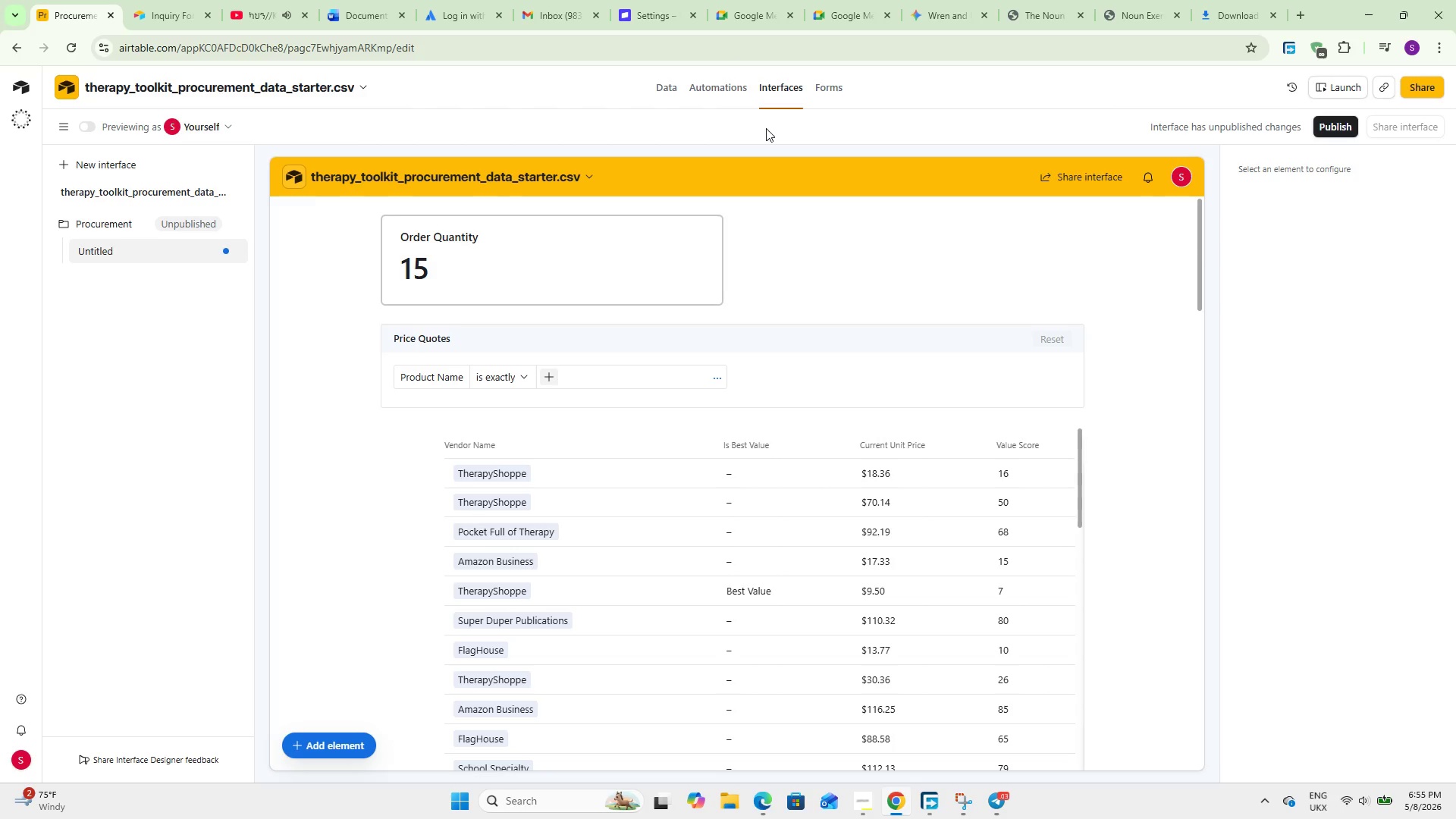 
wait(31.36)
 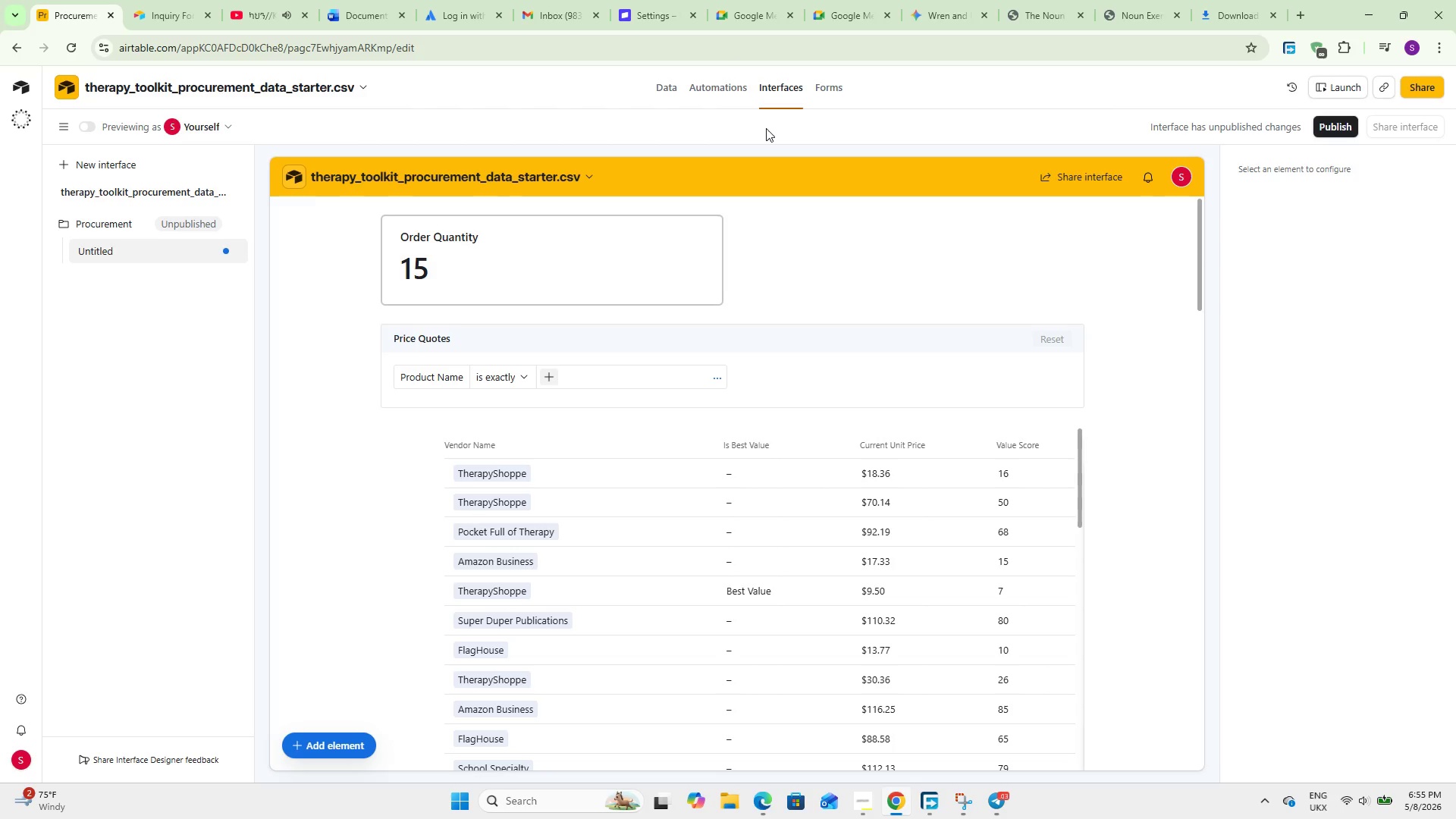 
left_click([502, 261])
 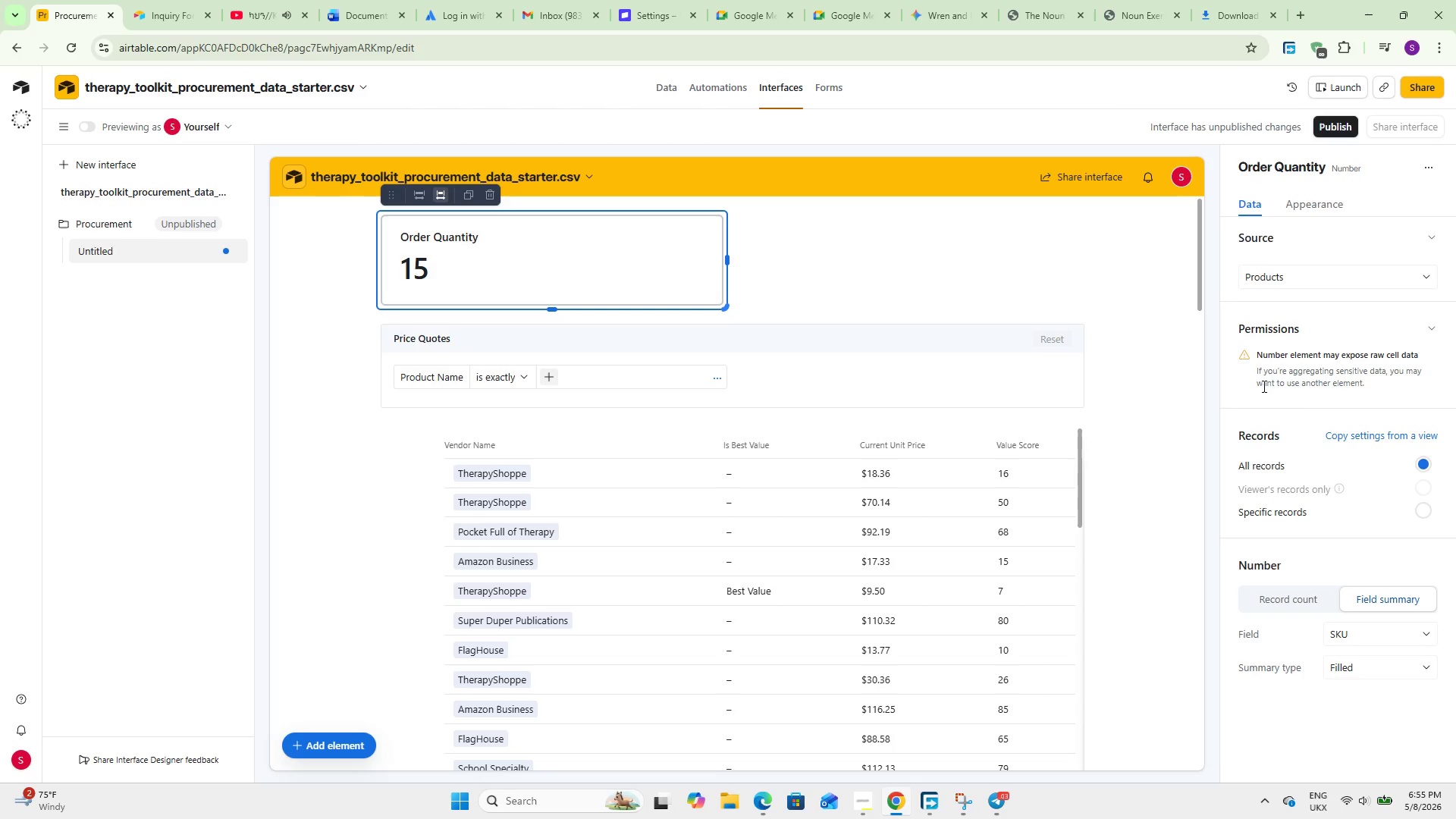 
scroll: coordinate [1263, 386], scroll_direction: down, amount: 1.0
 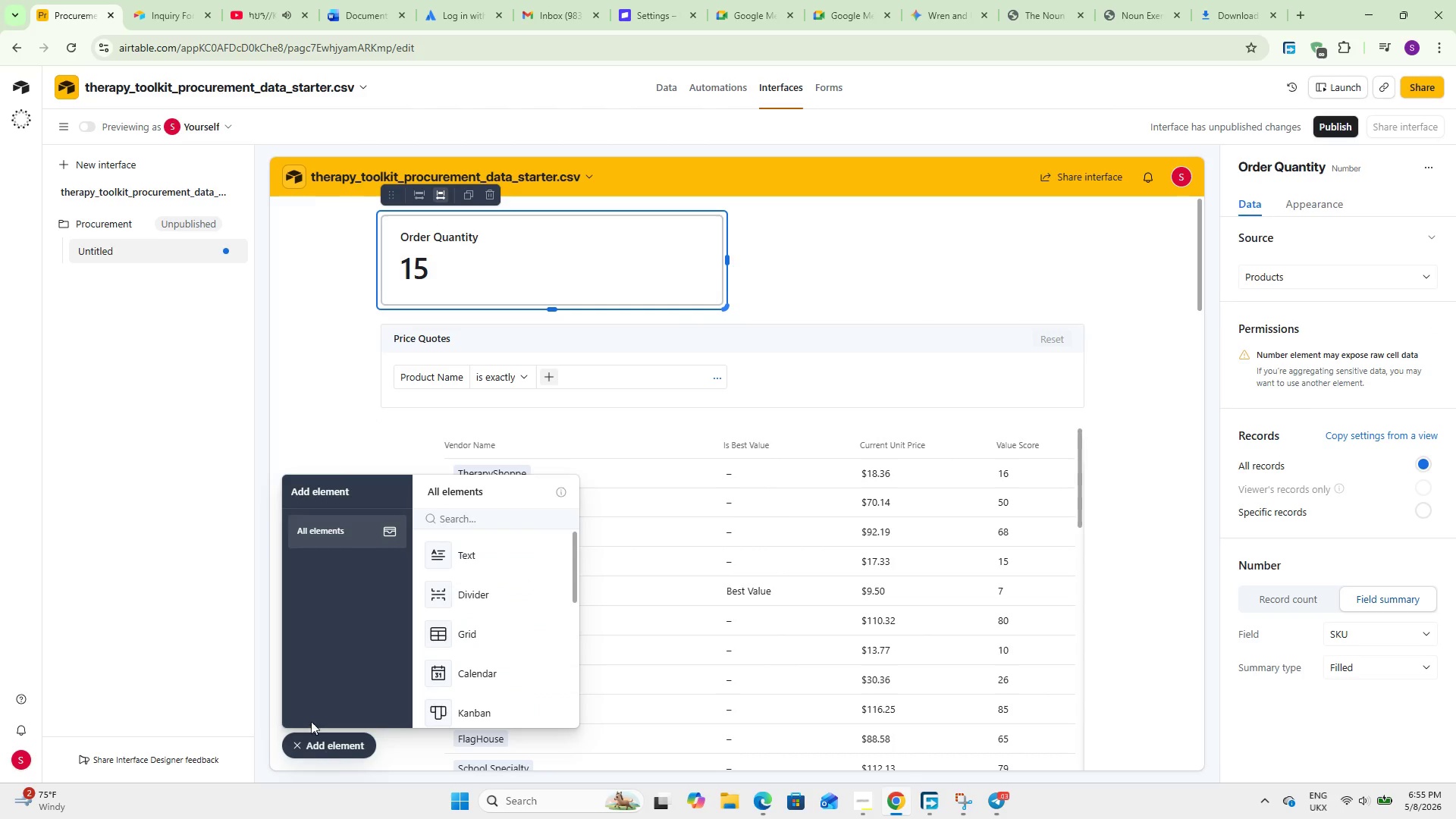 
scroll: coordinate [497, 602], scroll_direction: none, amount: 0.0
 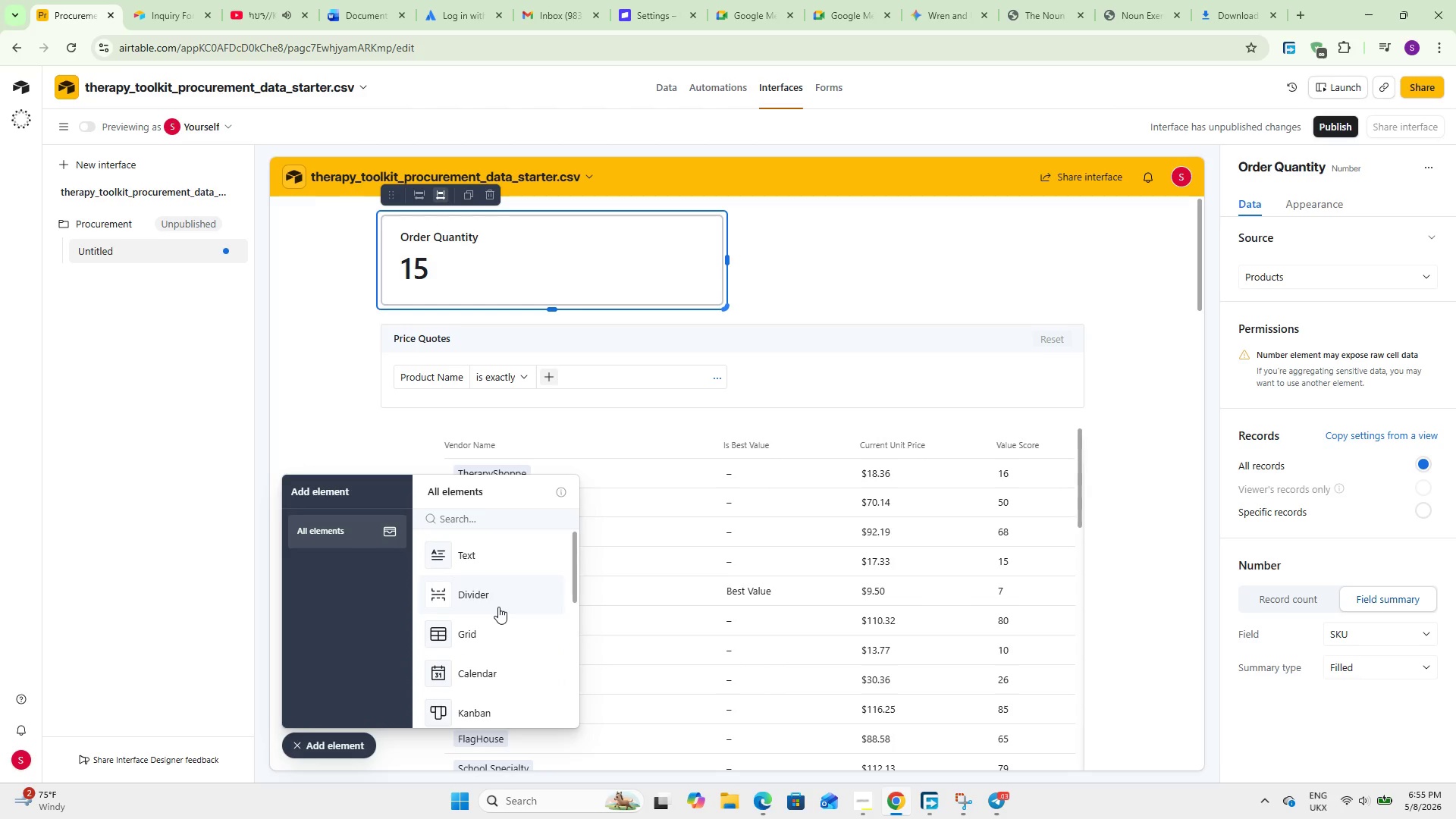 
scroll: coordinate [491, 660], scroll_direction: down, amount: 2.0
 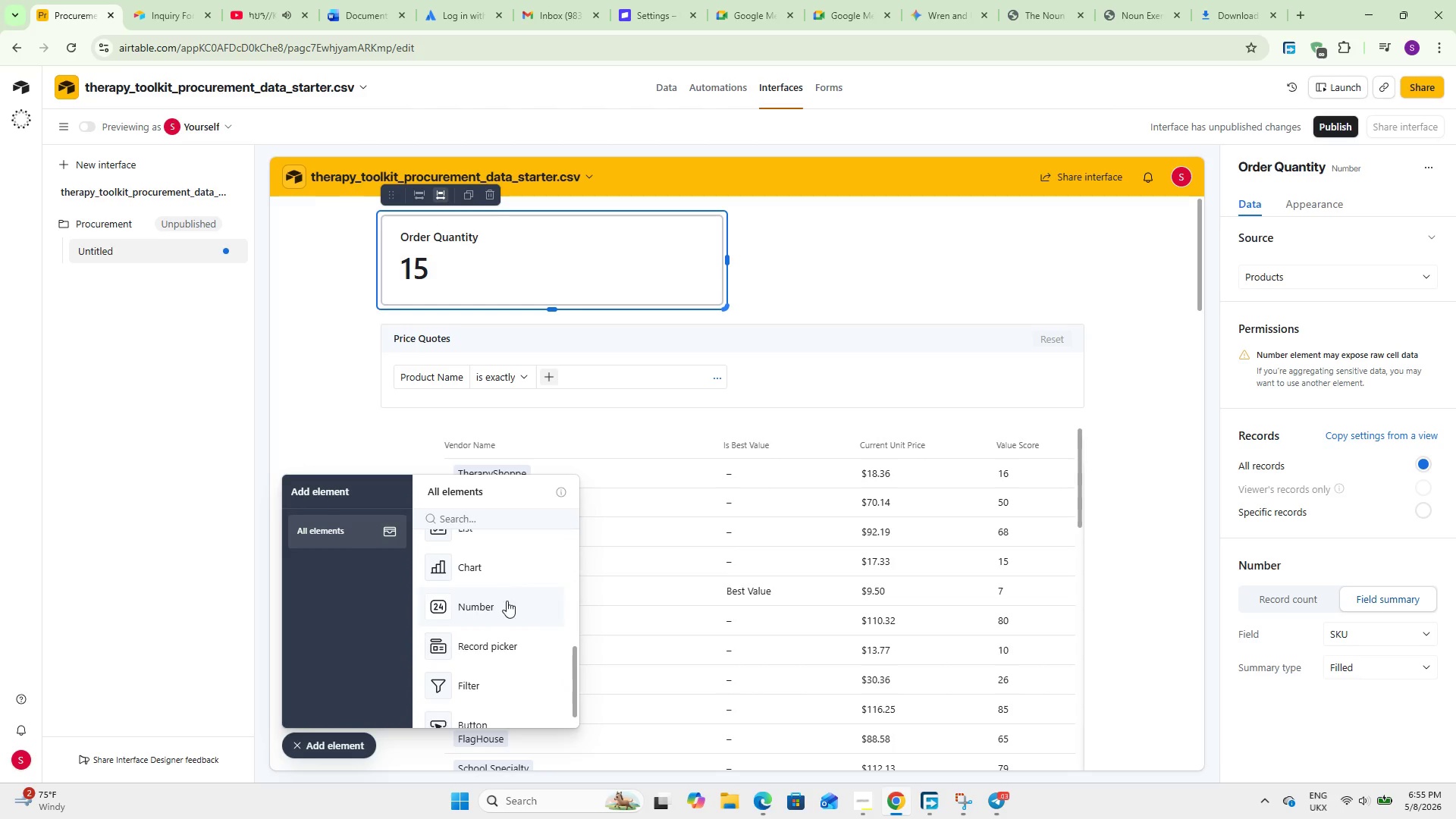 
left_click_drag(start_coordinate=[502, 640], to_coordinate=[506, 640])
 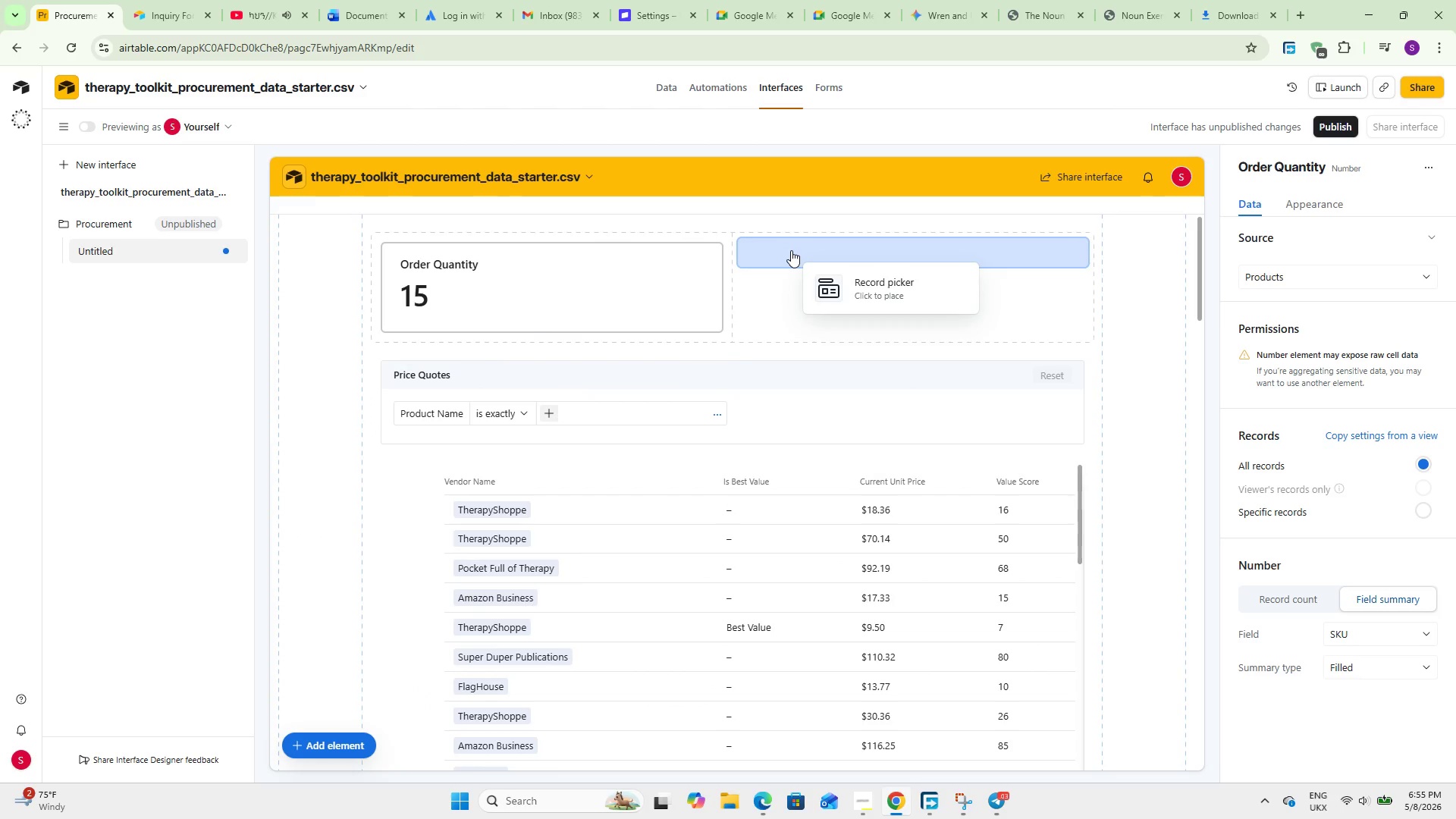 
left_click([791, 250])
 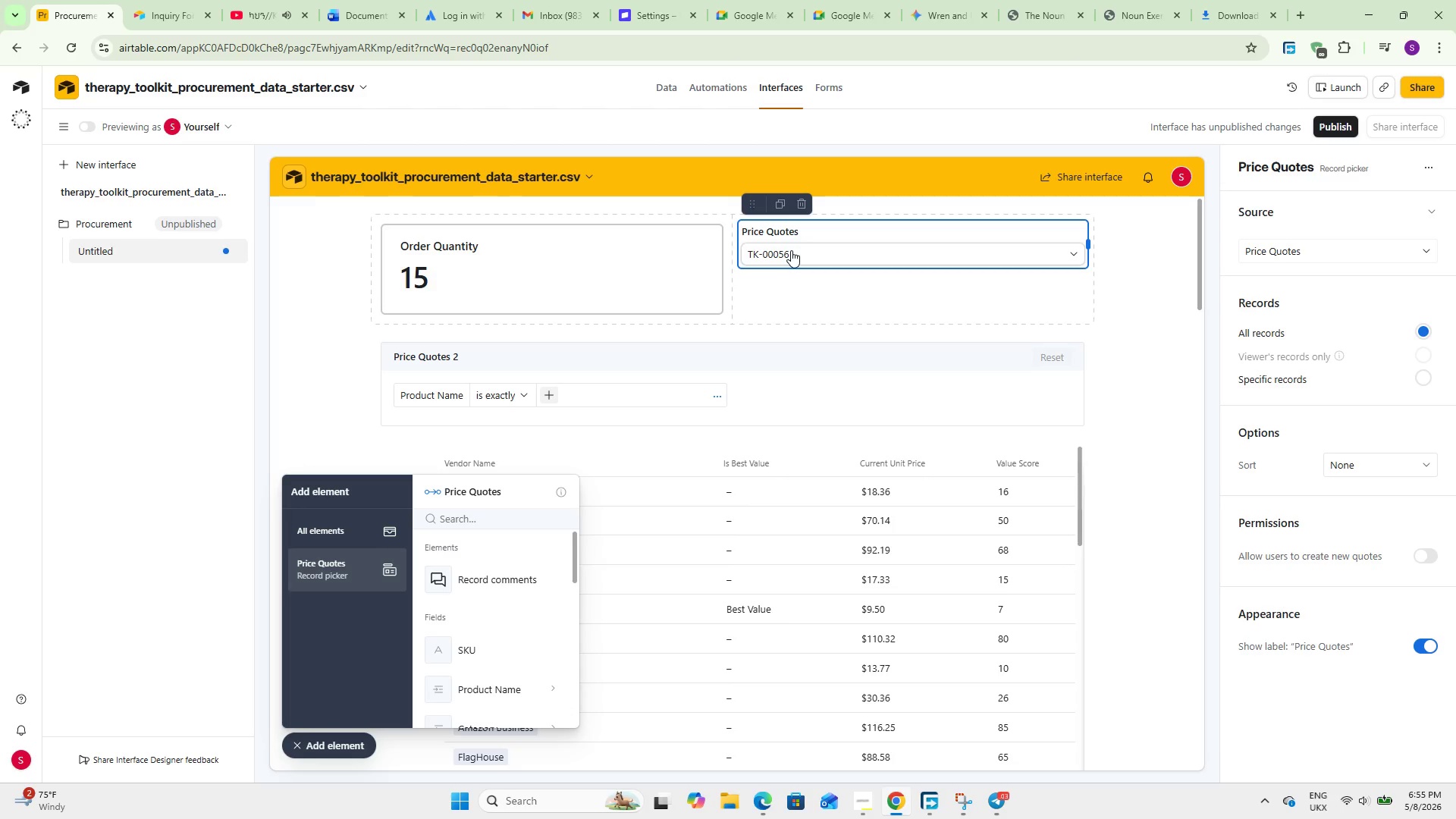 
wait(13.05)
 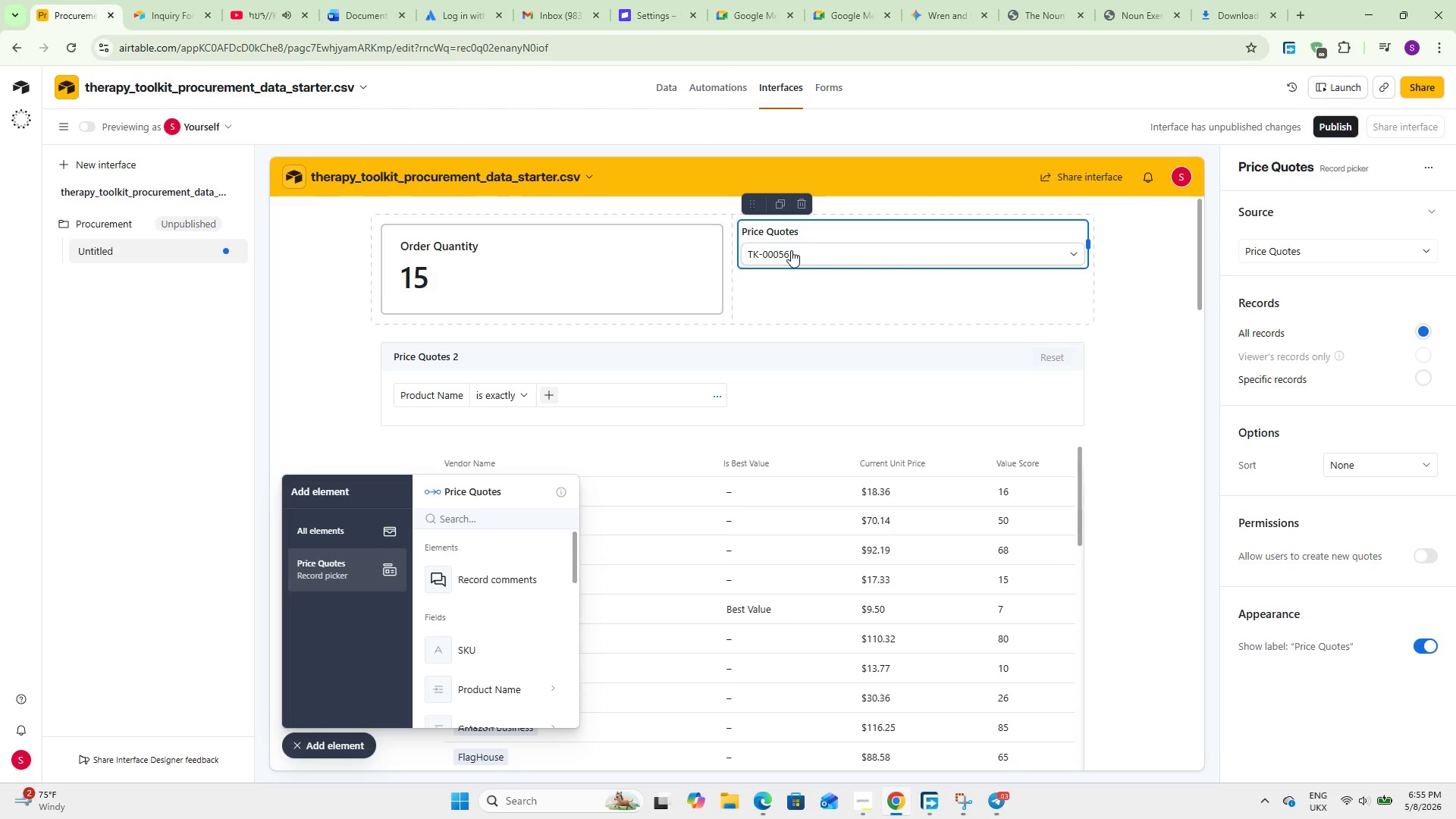 
left_click([1348, 247])
 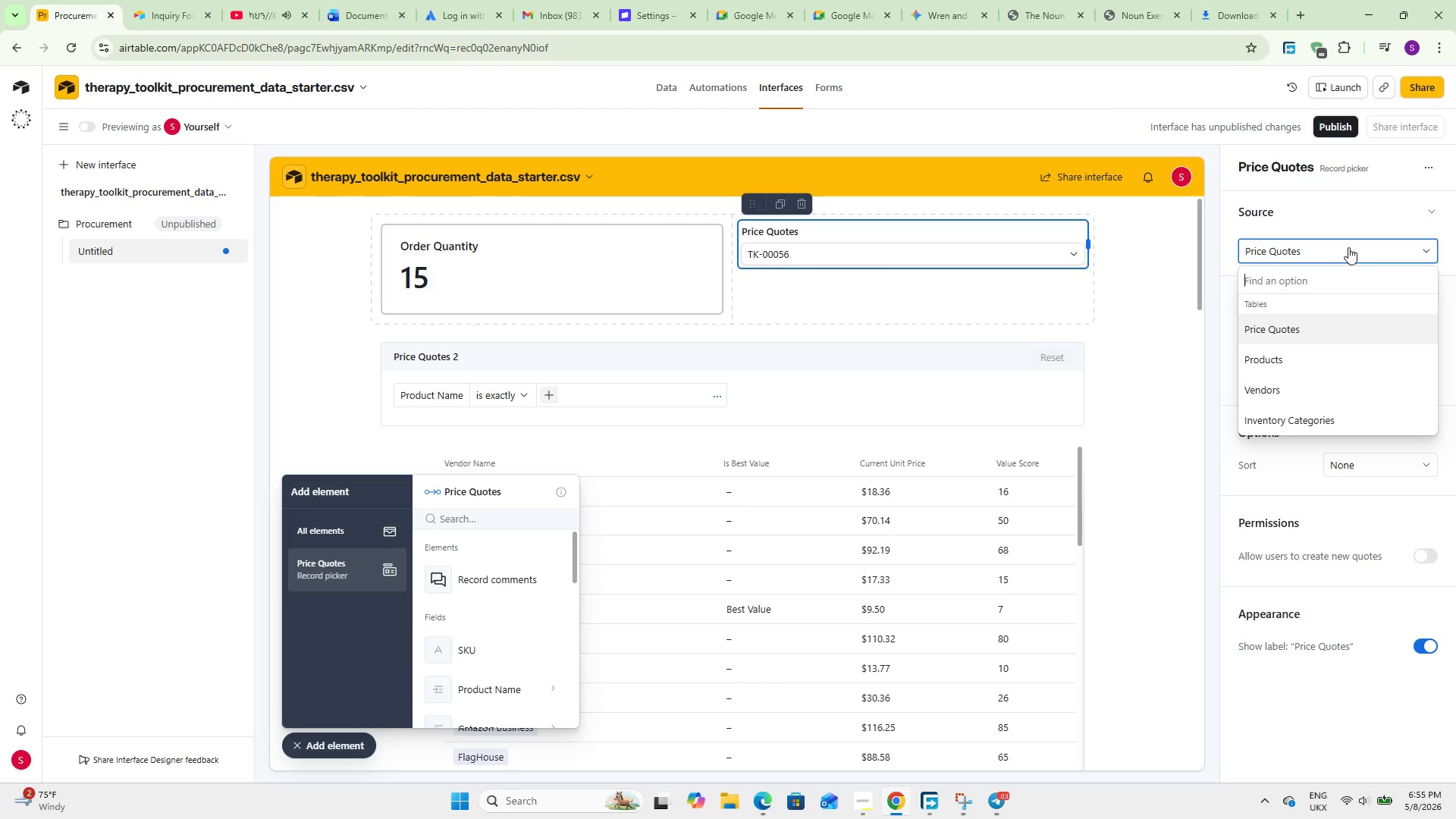 
left_click([1348, 247])
 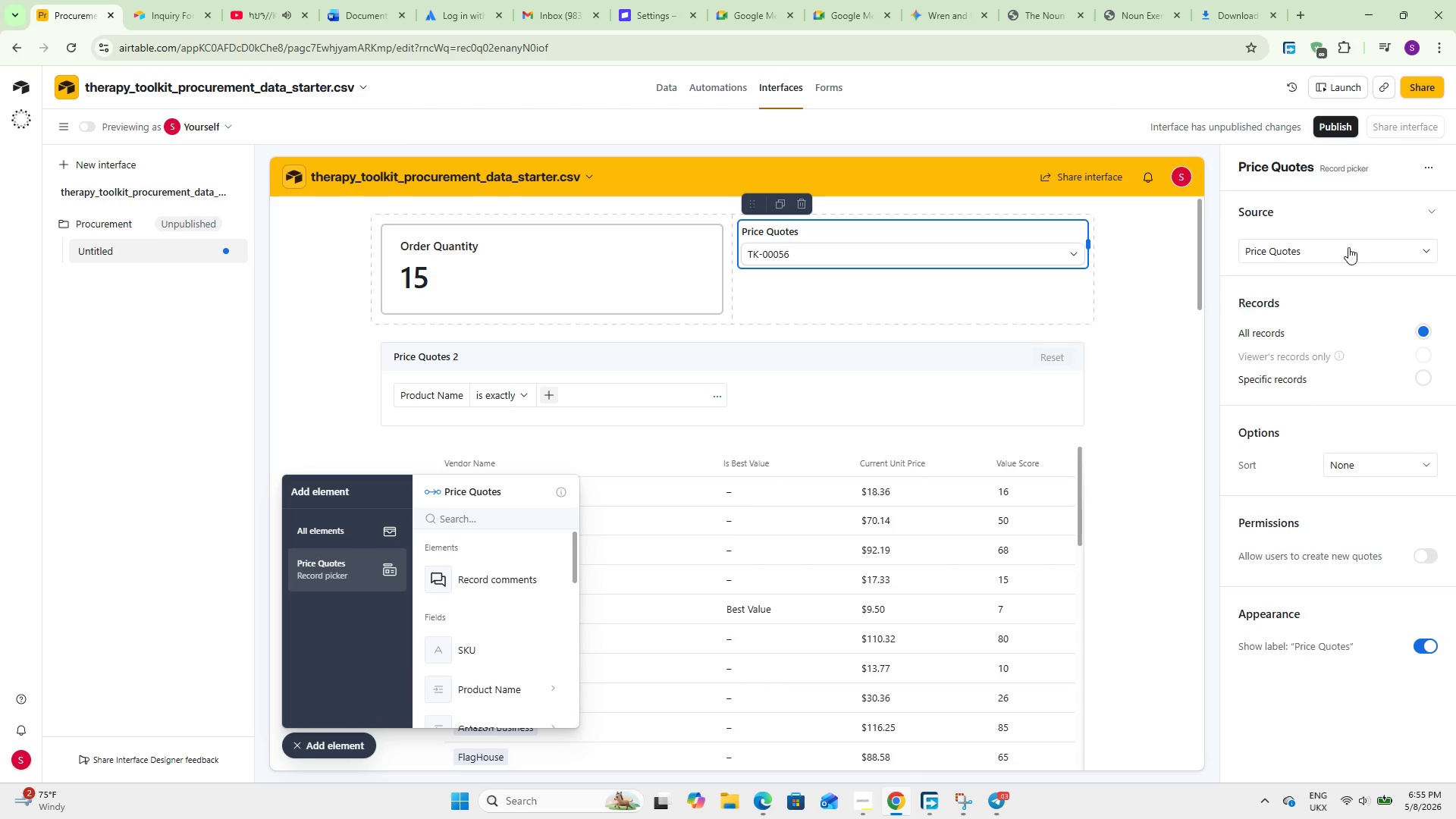 
wait(6.69)
 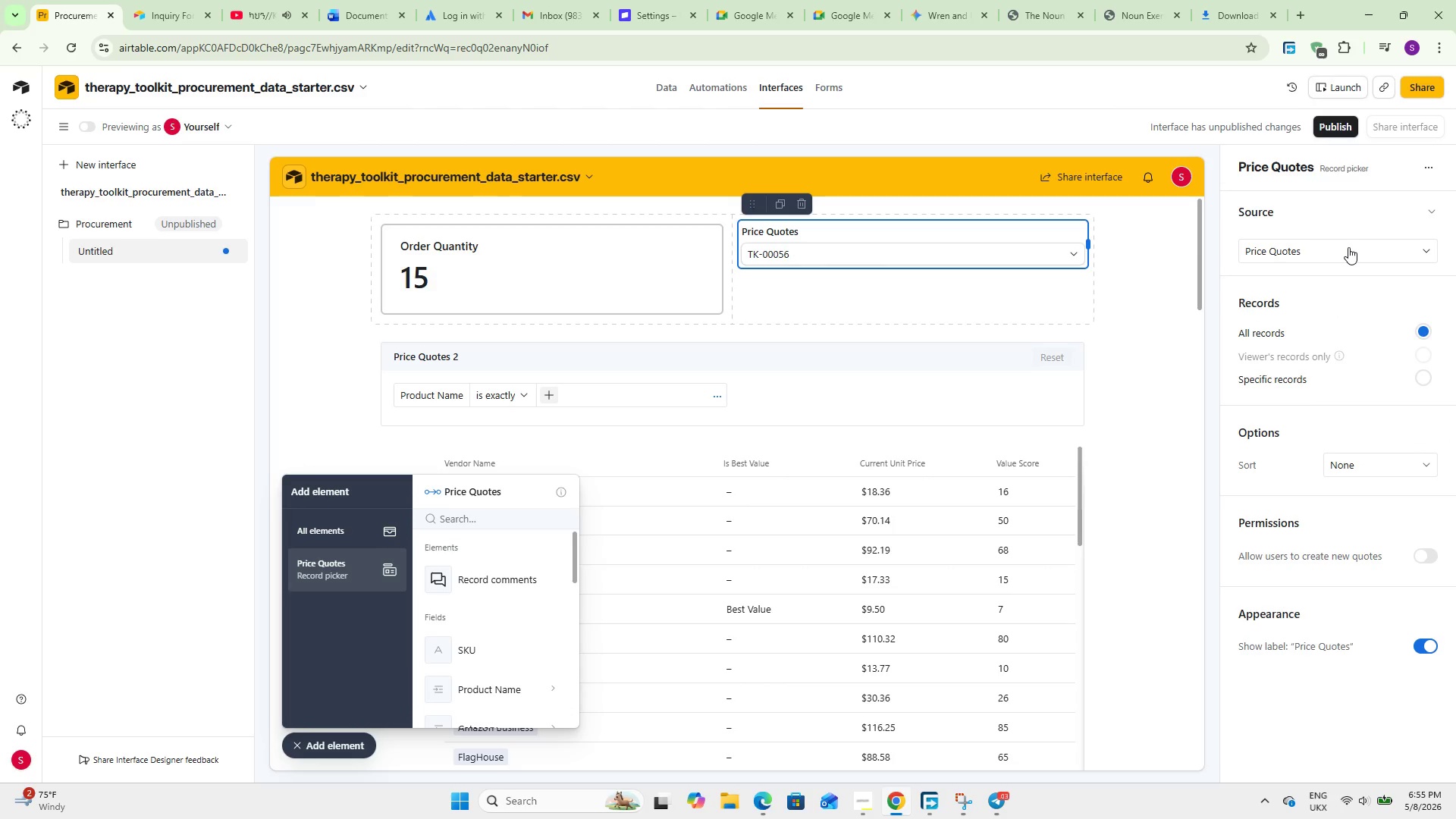 
left_click([1348, 247])
 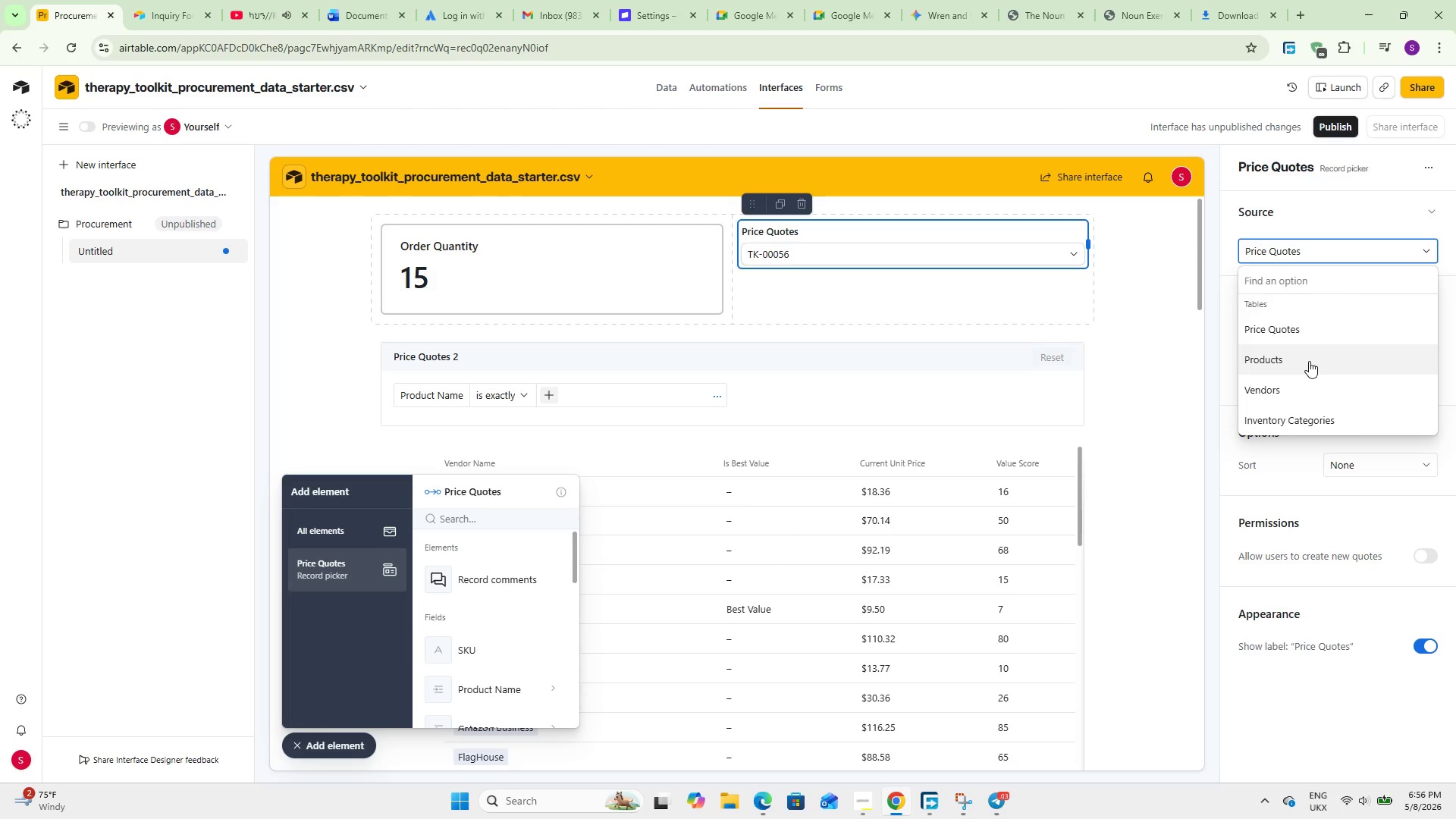 
left_click([1307, 365])
 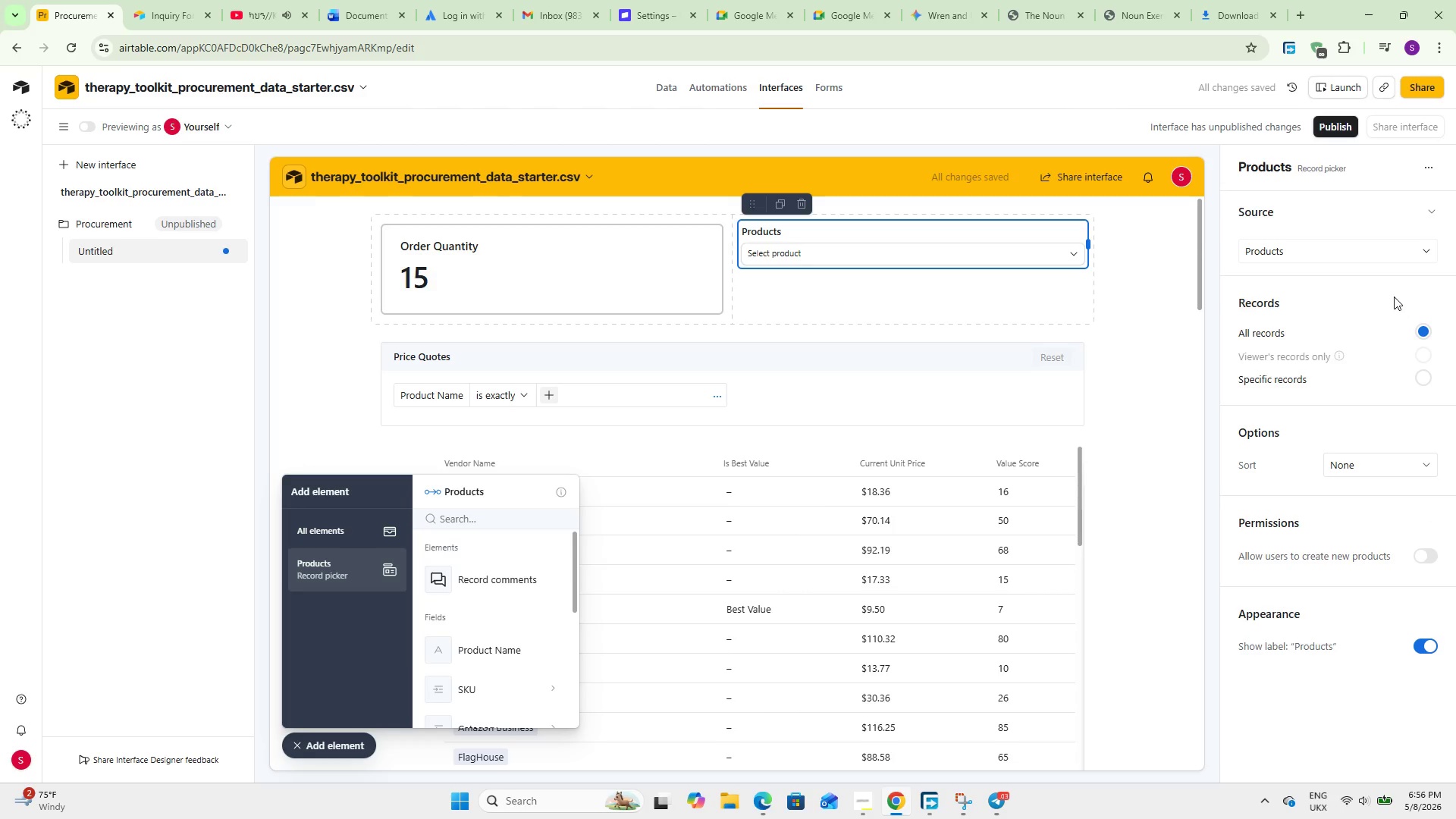 
wait(7.34)
 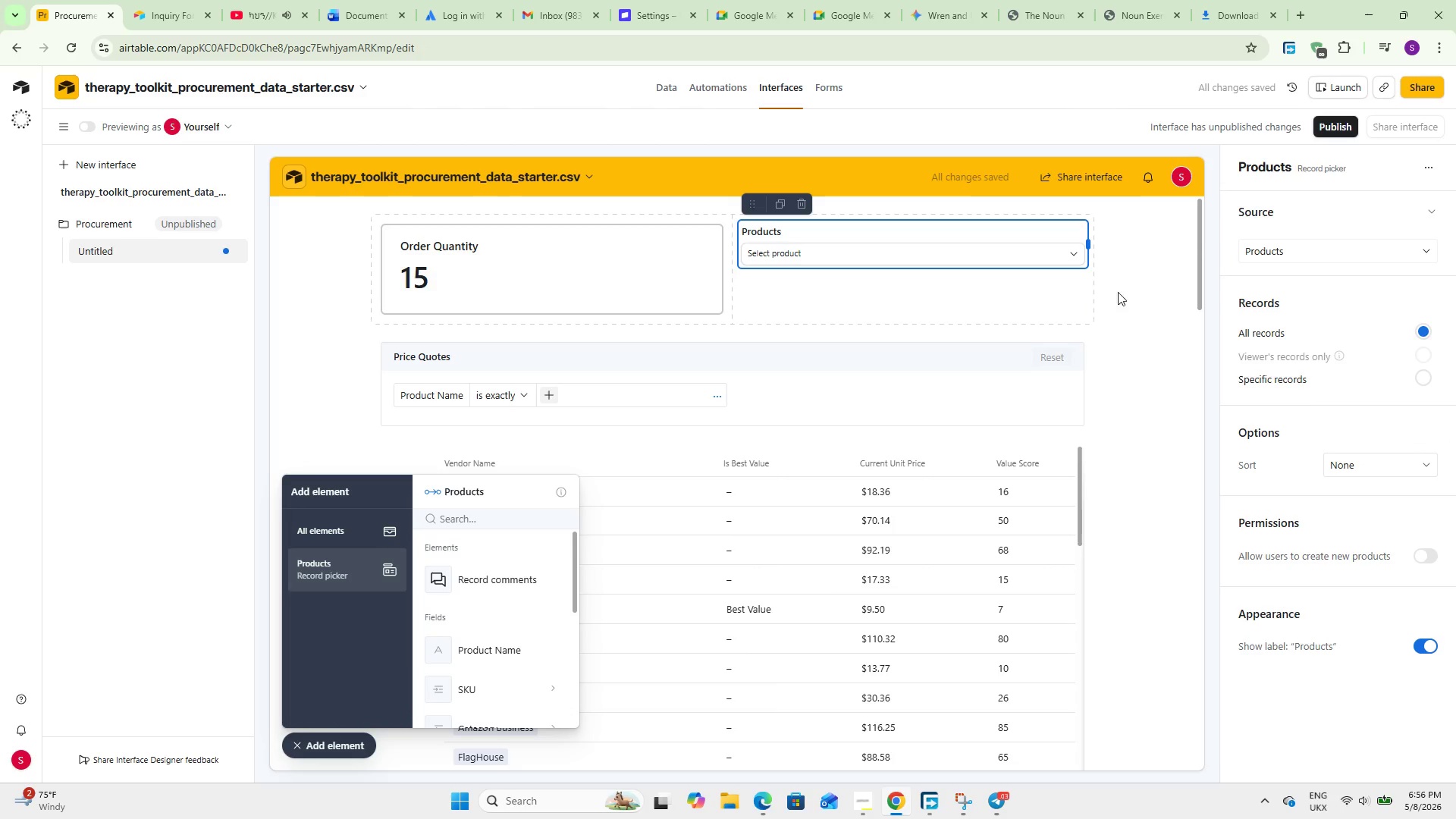 
left_click([826, 251])
 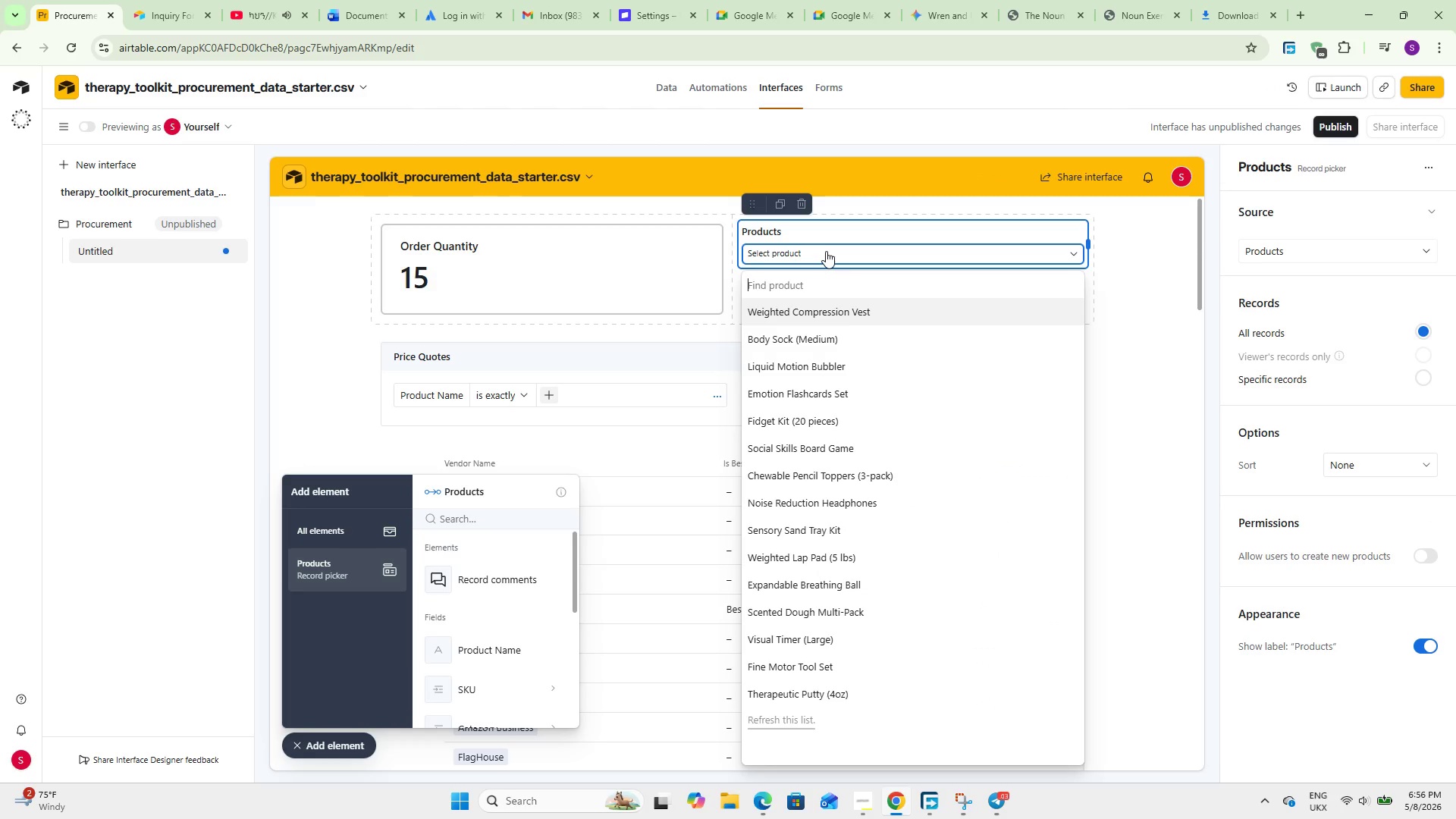 
left_click([826, 251])
 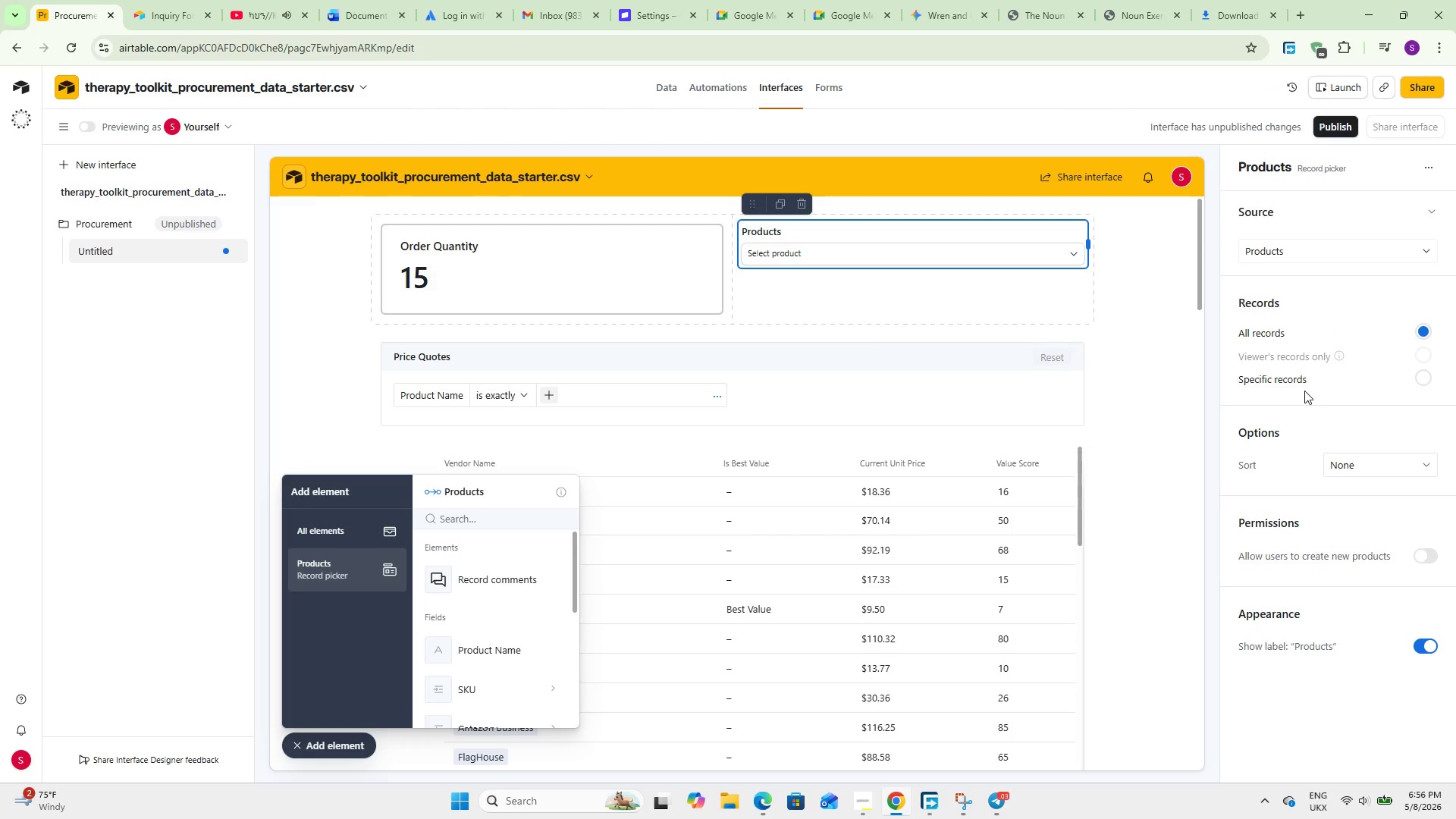 
left_click([1339, 470])
 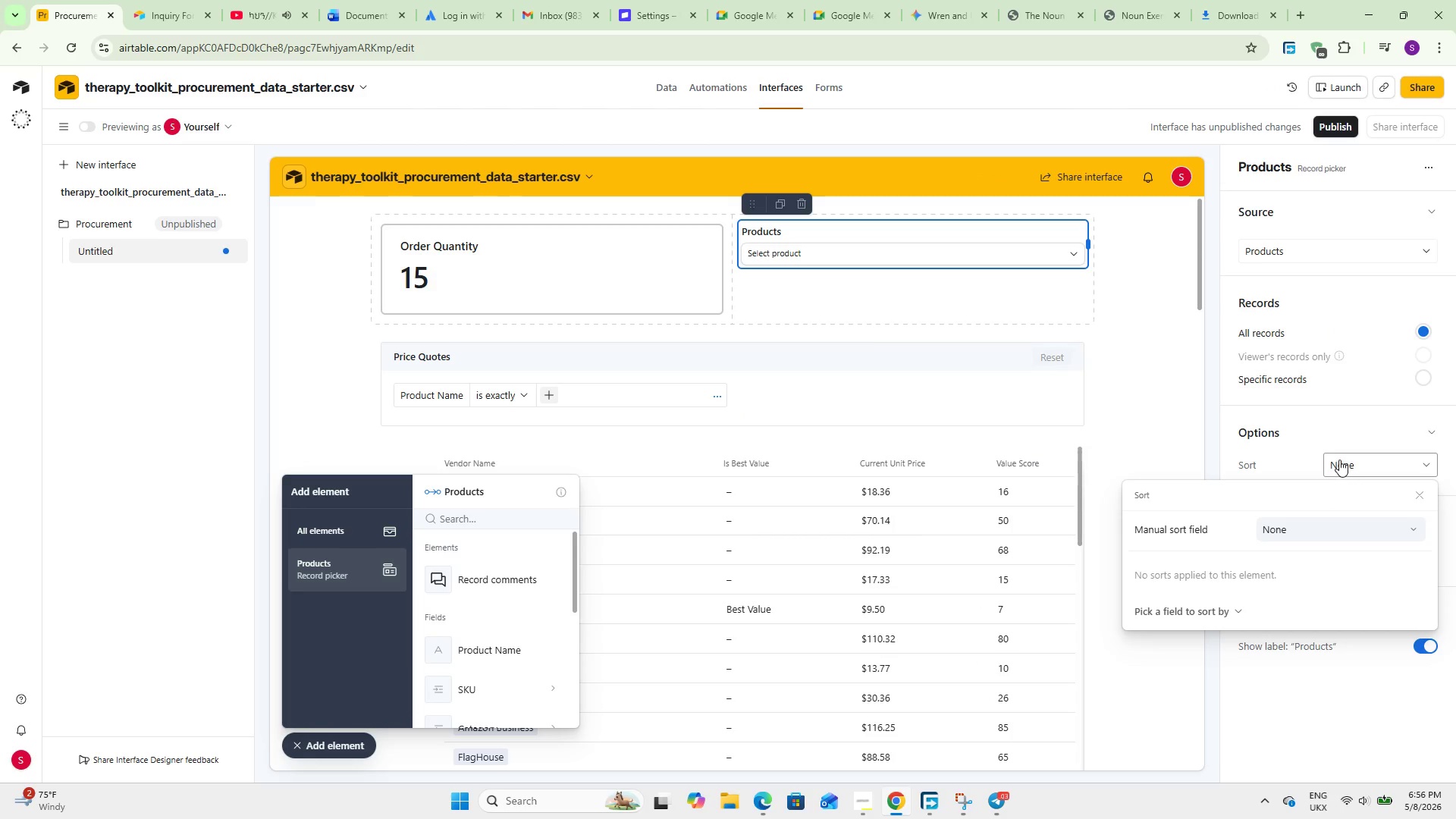 
left_click([1339, 460])
 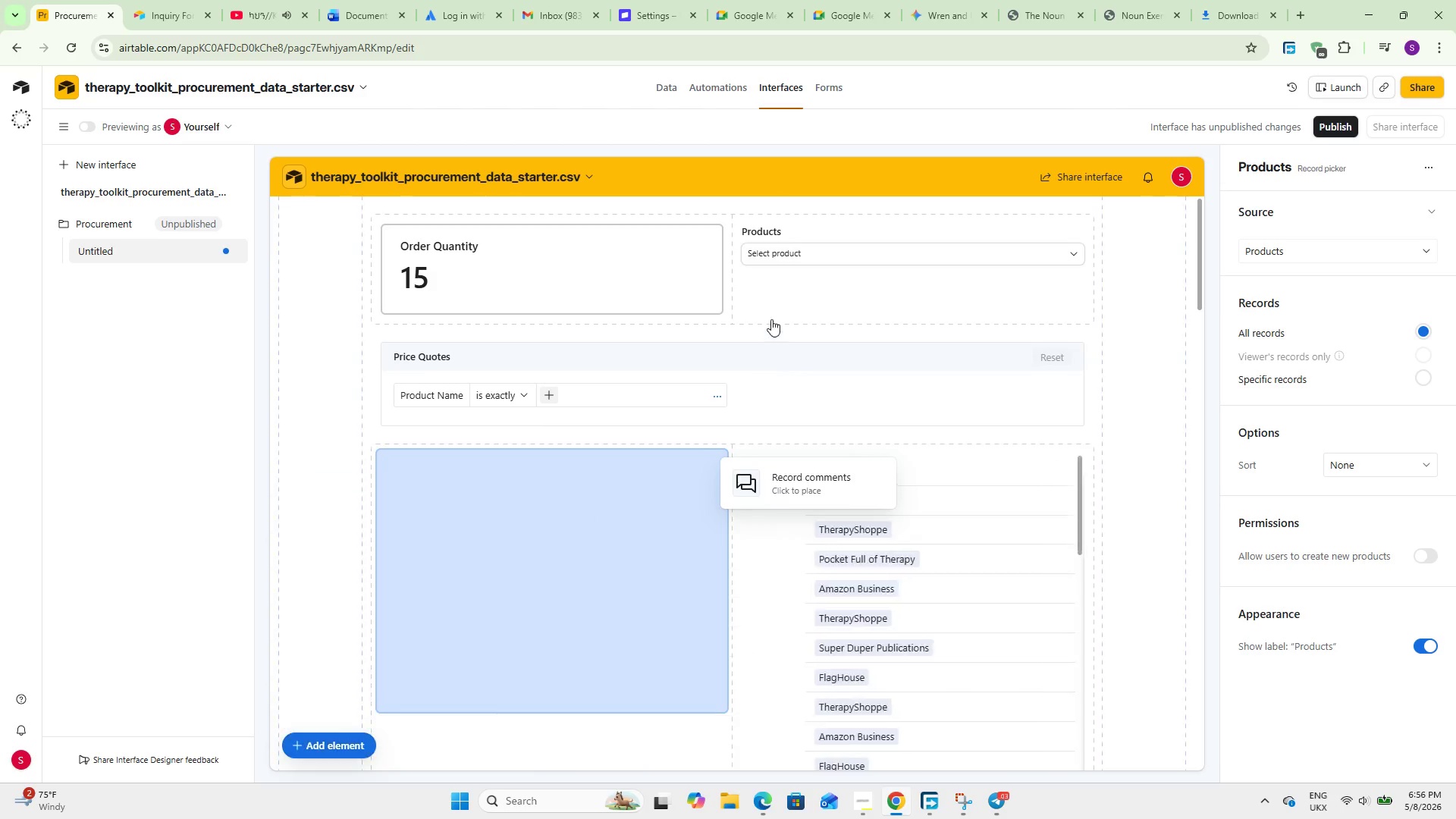 
left_click([812, 291])
 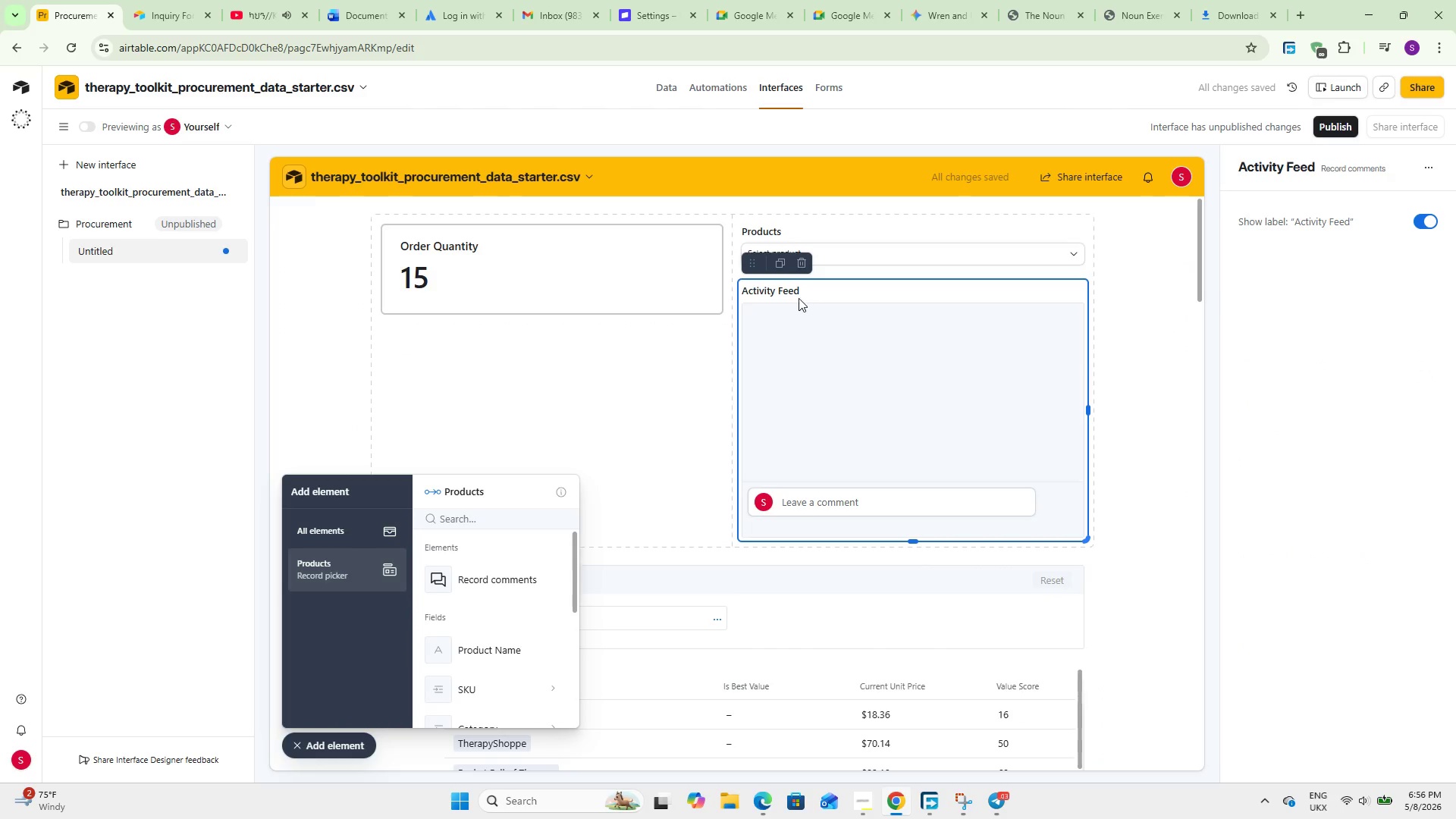 
left_click([797, 262])
 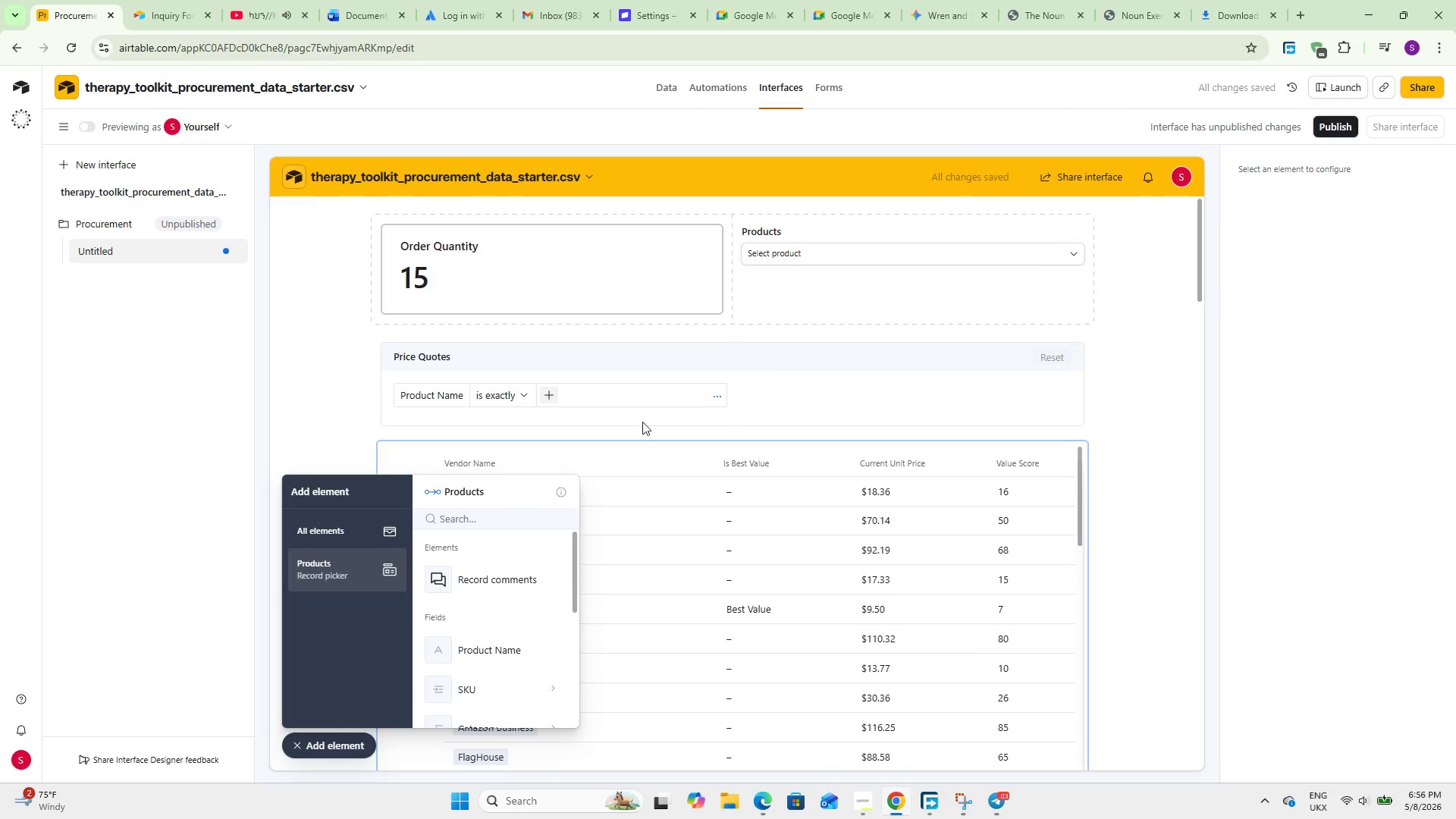 
scroll: coordinate [481, 691], scroll_direction: down, amount: 6.0
 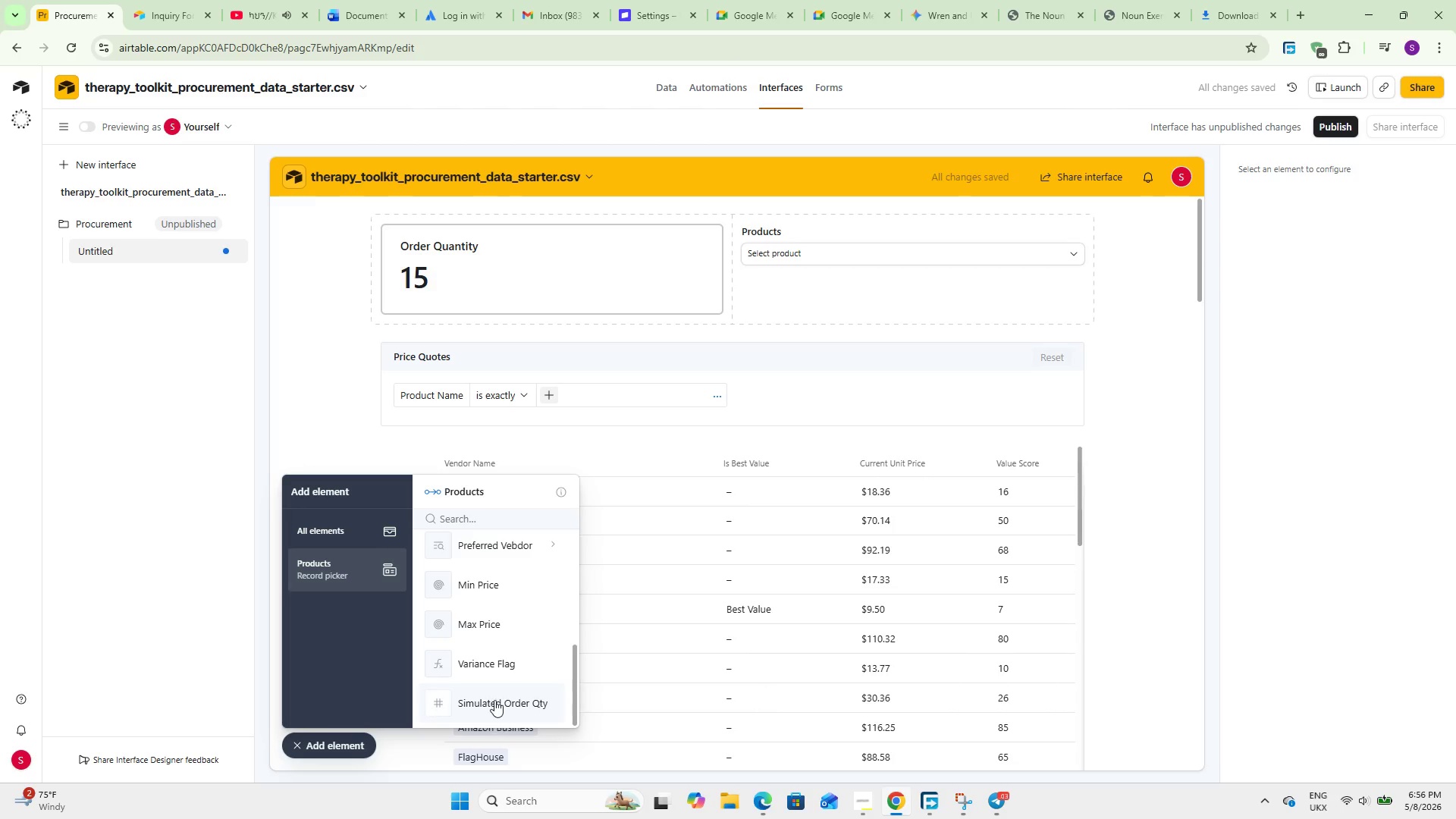 
left_click([494, 699])
 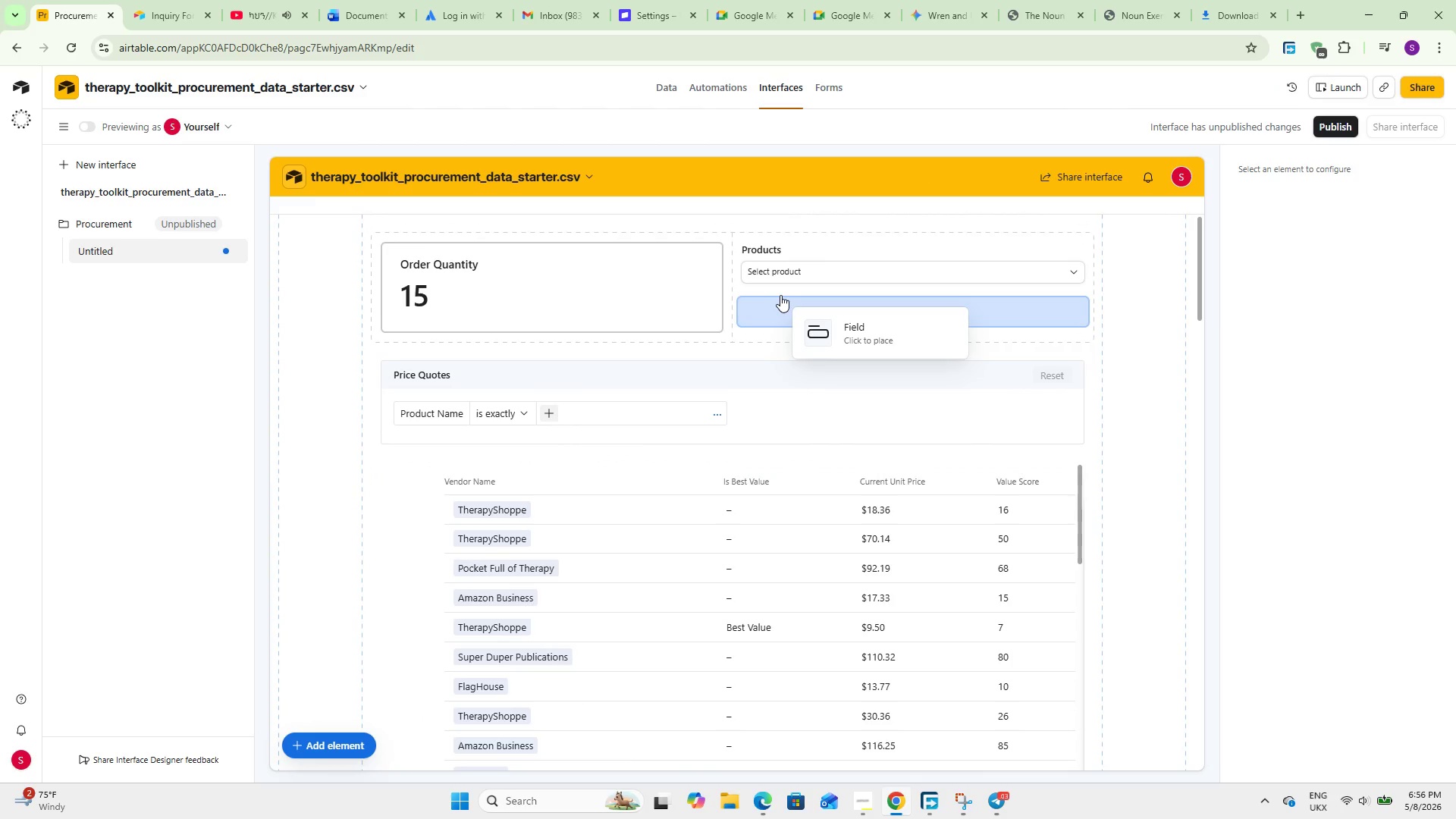 
left_click([781, 300])
 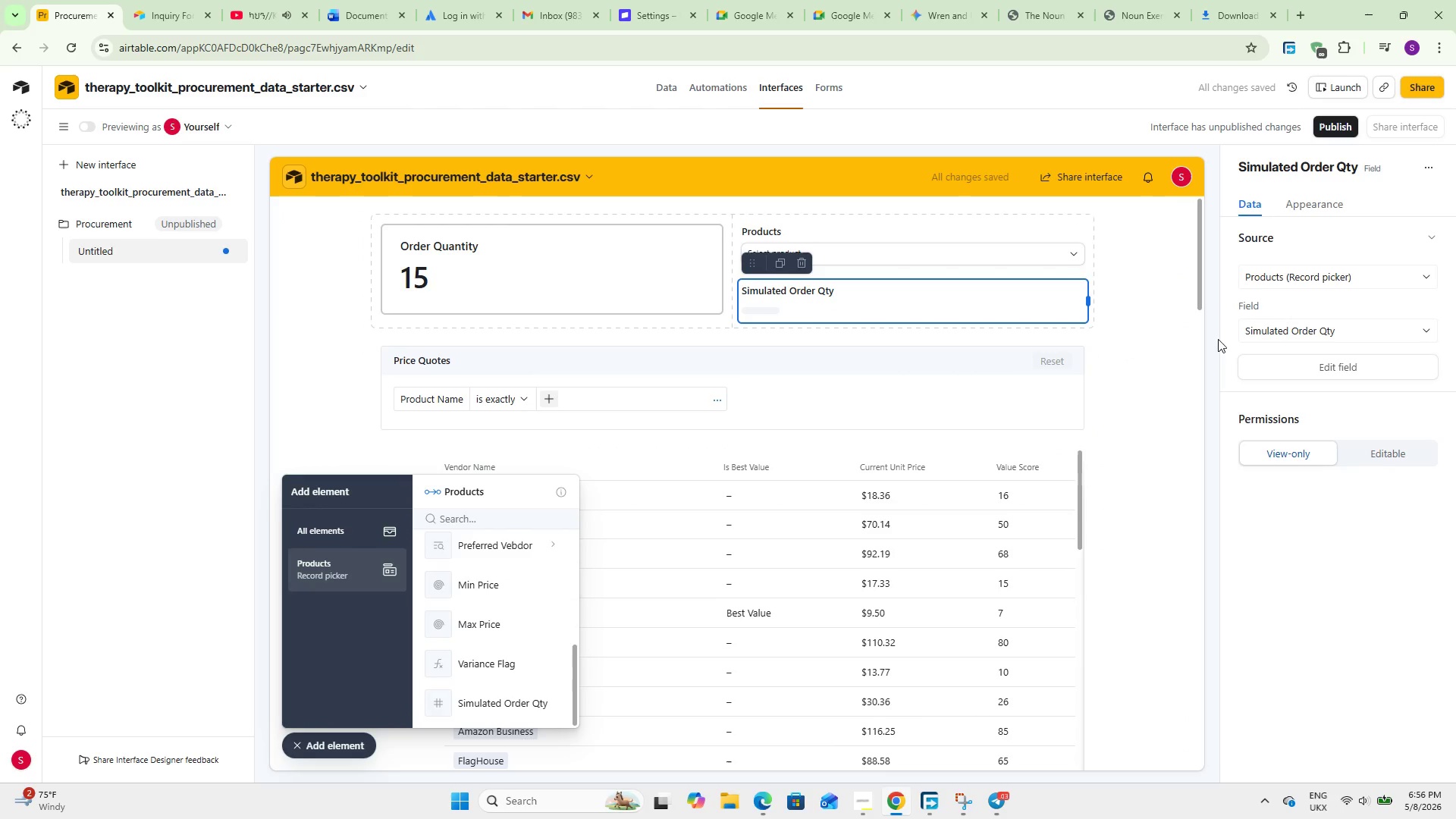 
left_click([1396, 461])
 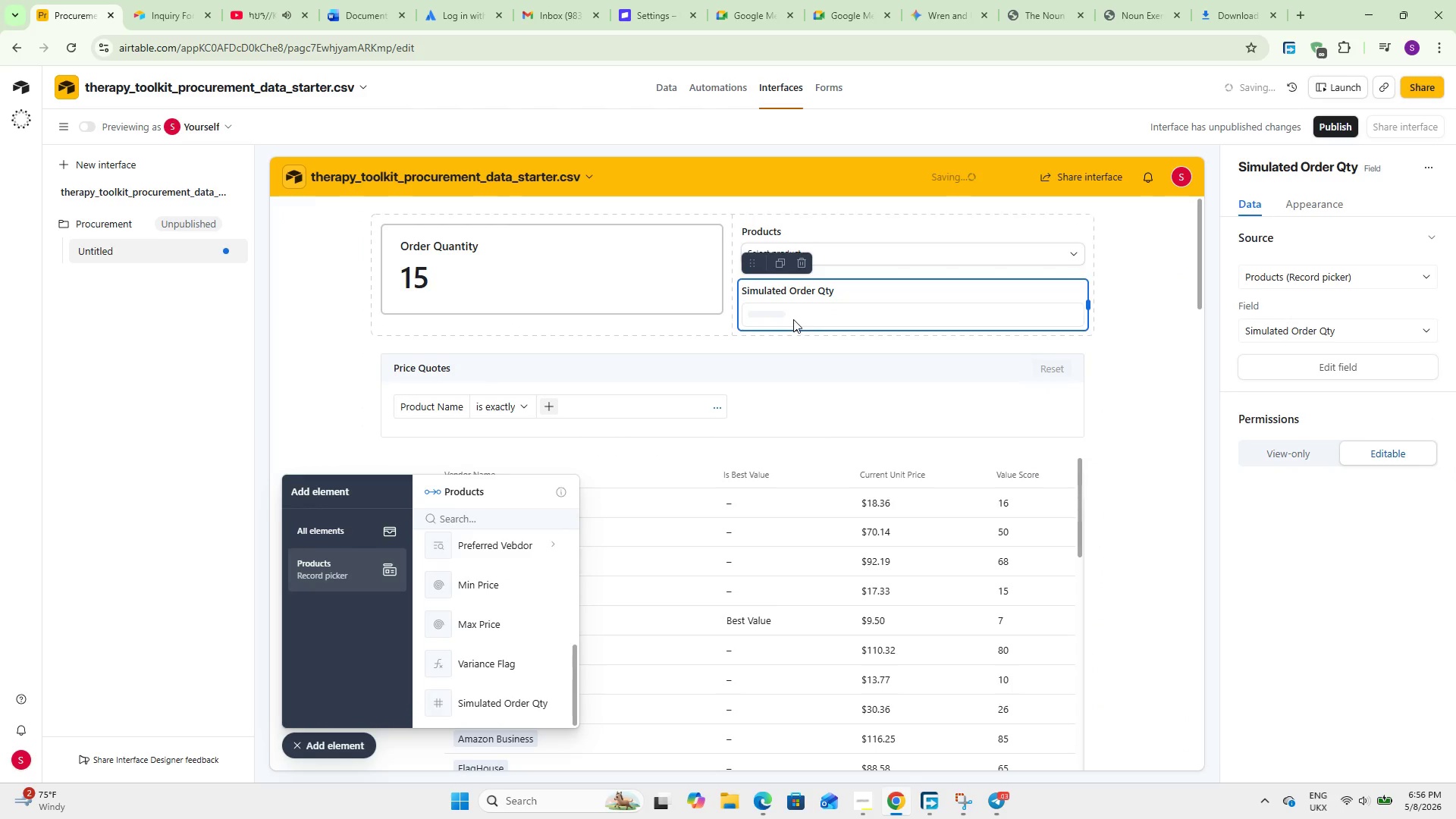 
left_click([792, 318])
 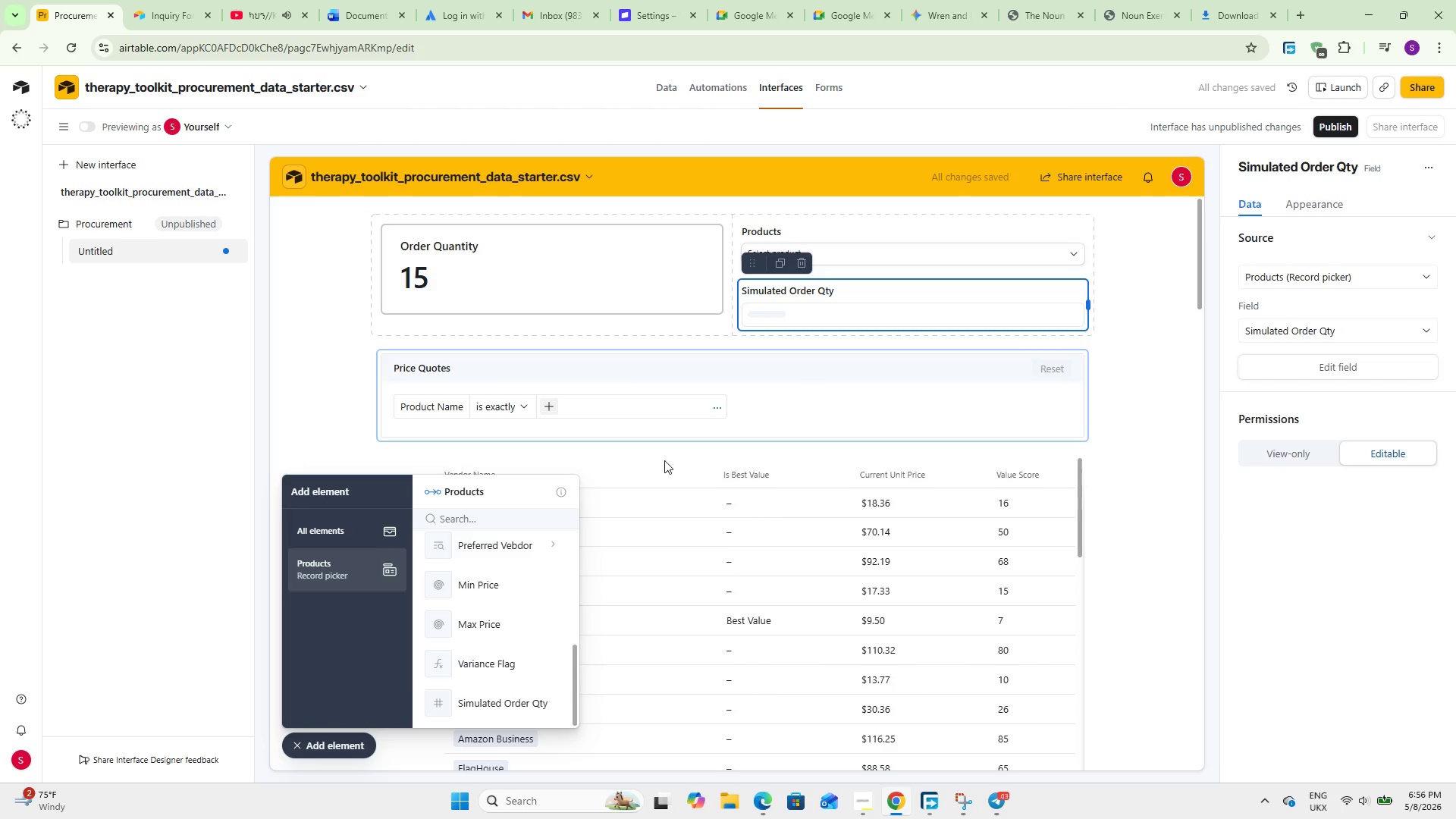 
left_click([350, 743])
 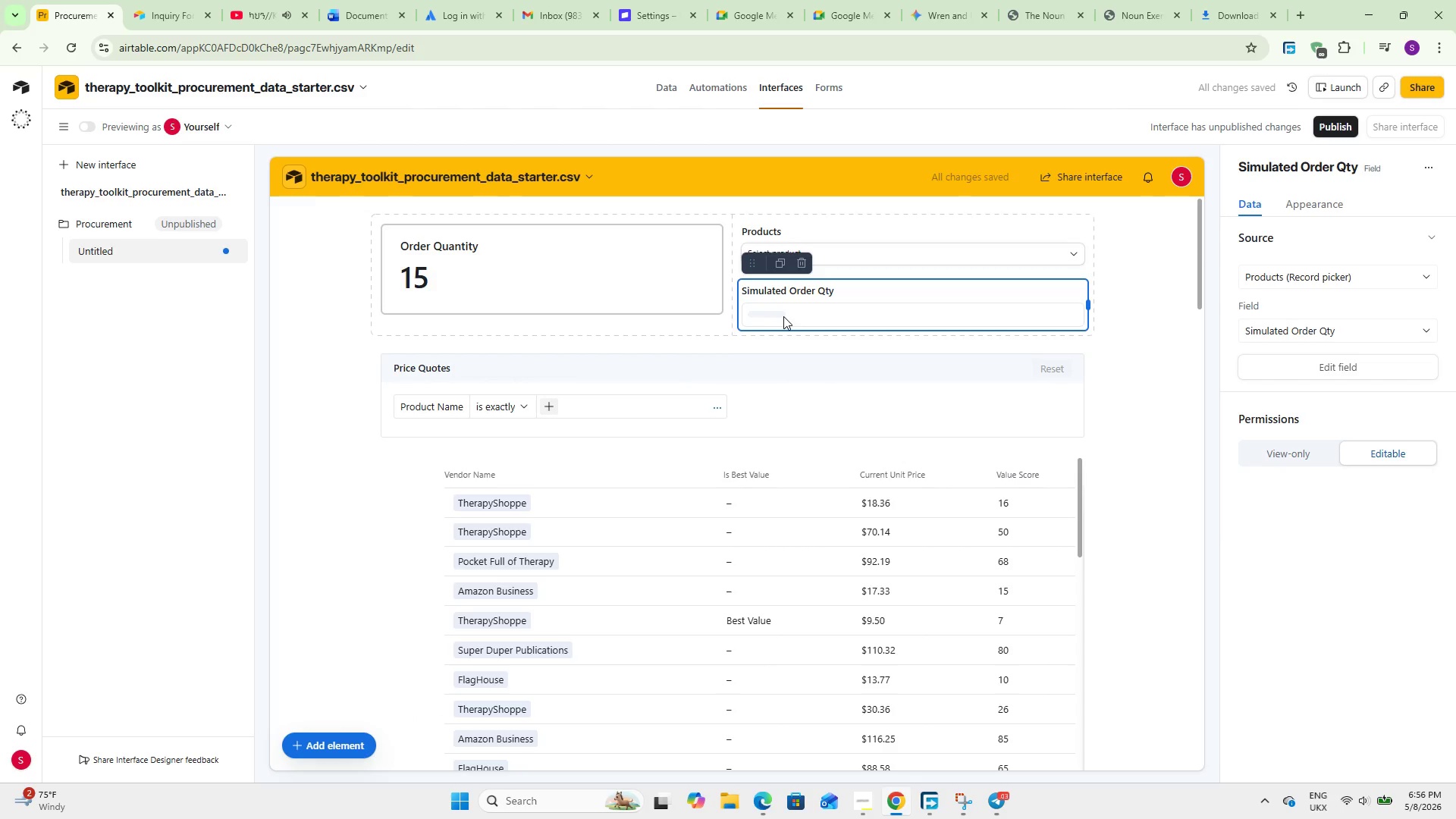 
double_click([783, 316])
 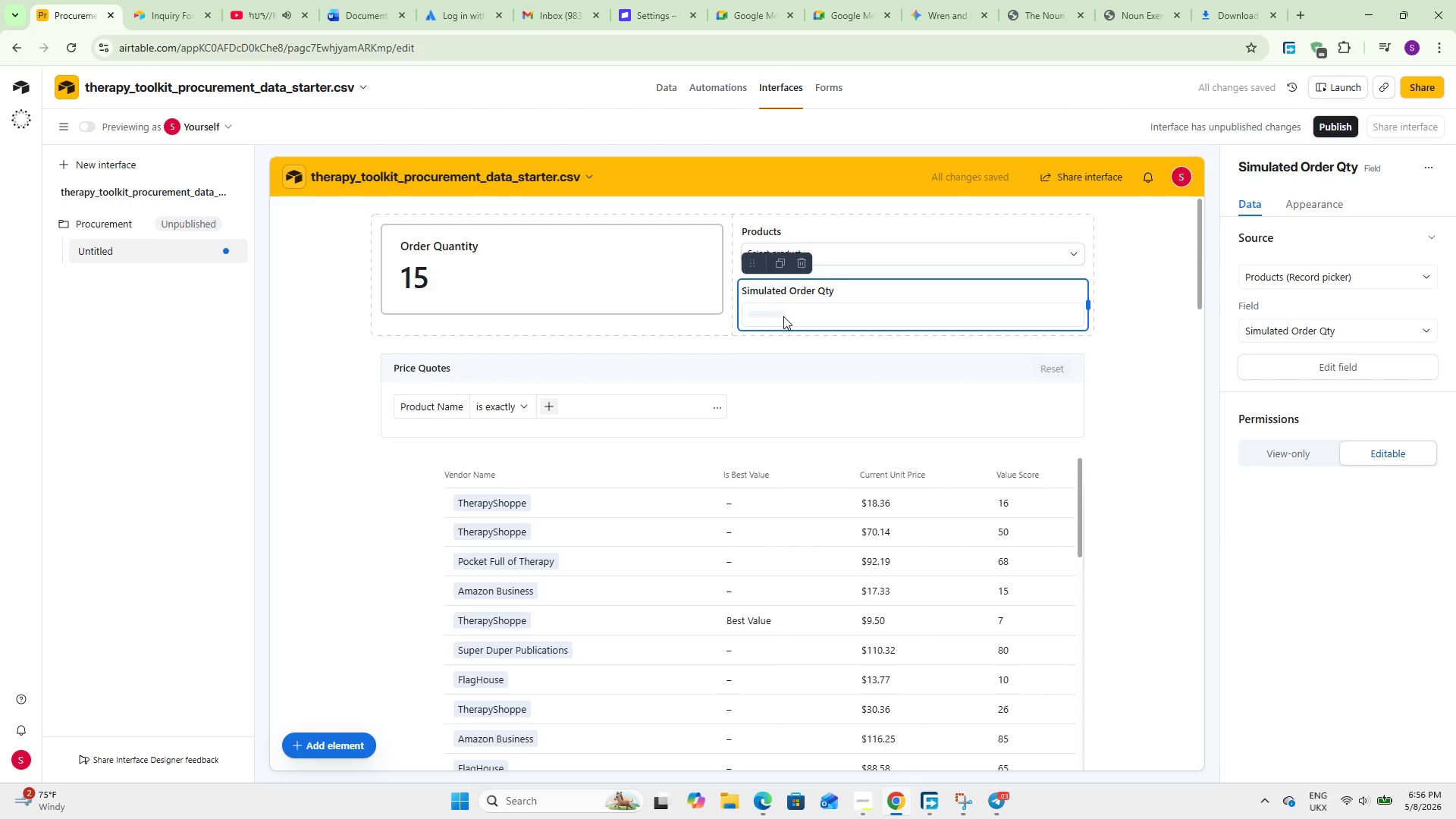 
triple_click([783, 316])
 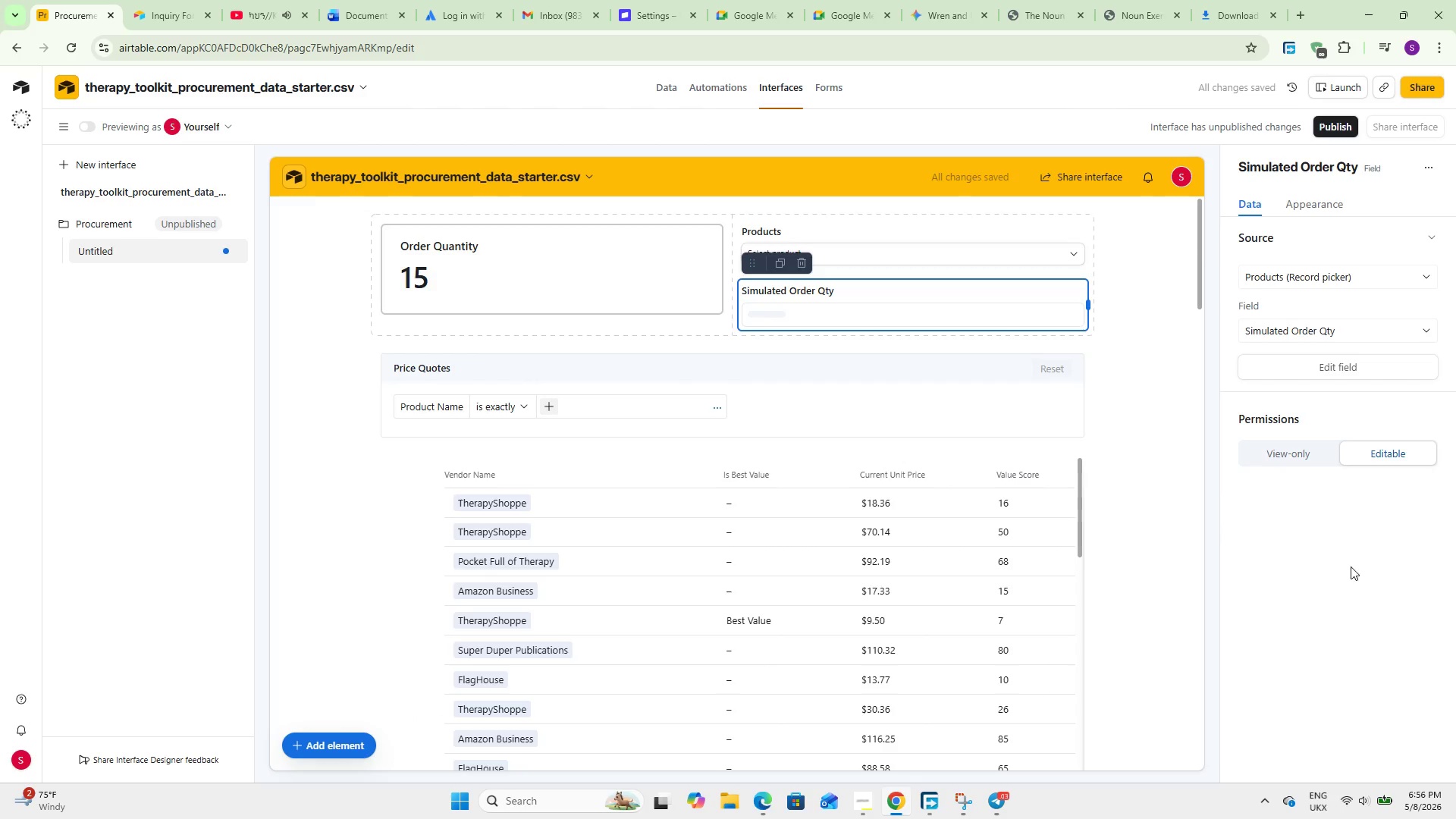 
left_click([1400, 592])
 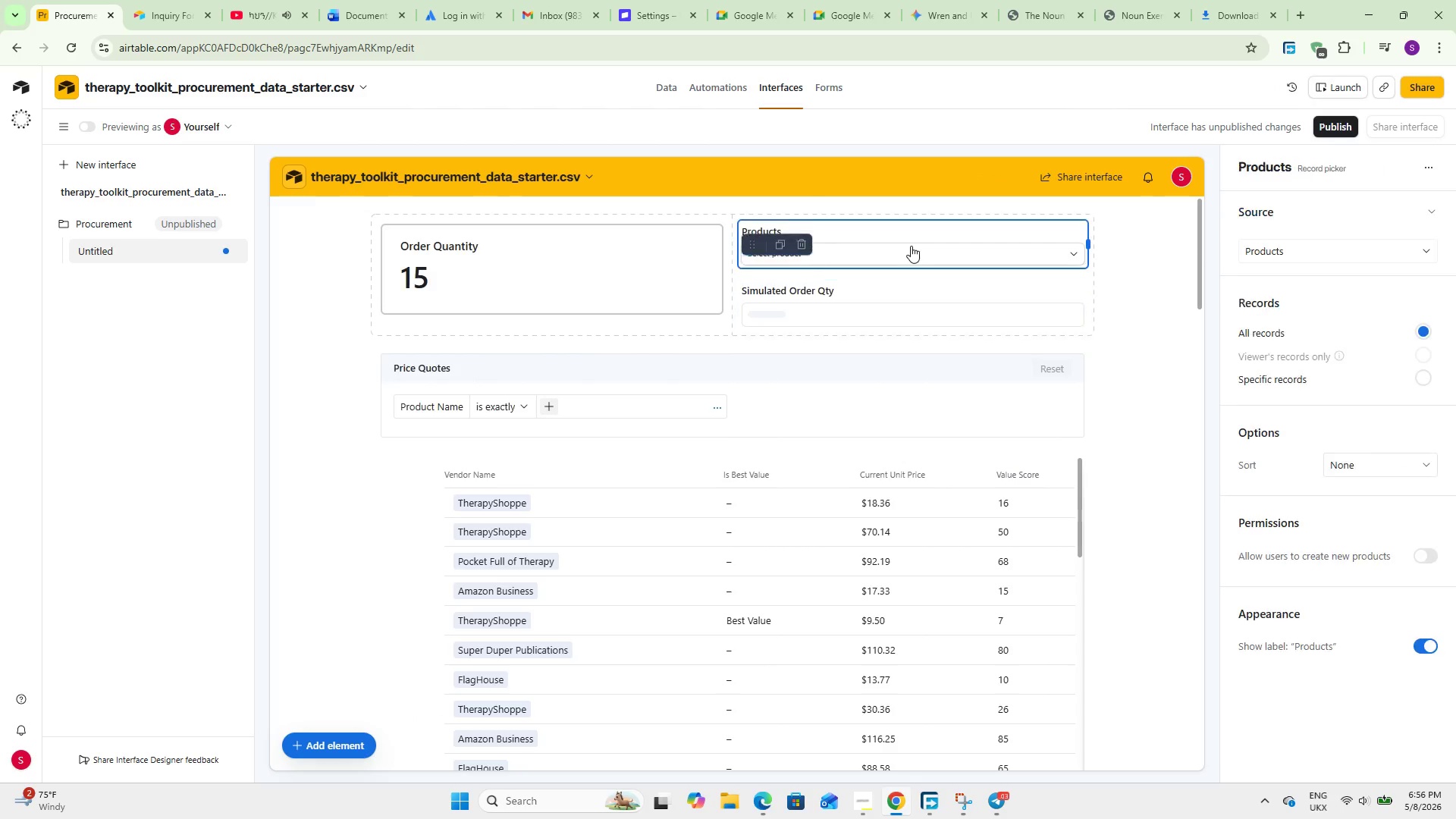 
left_click([843, 306])
 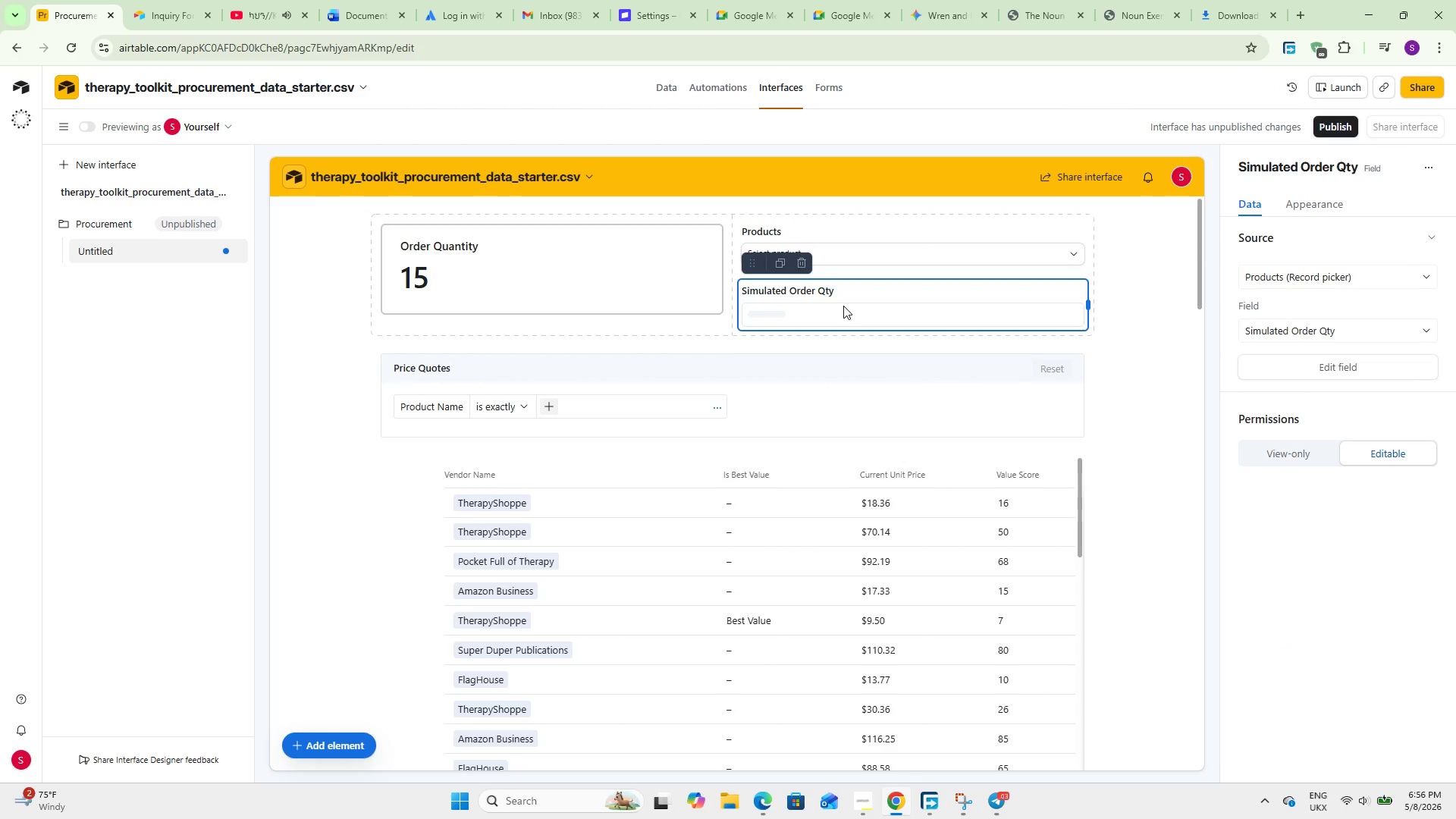 
double_click([843, 306])
 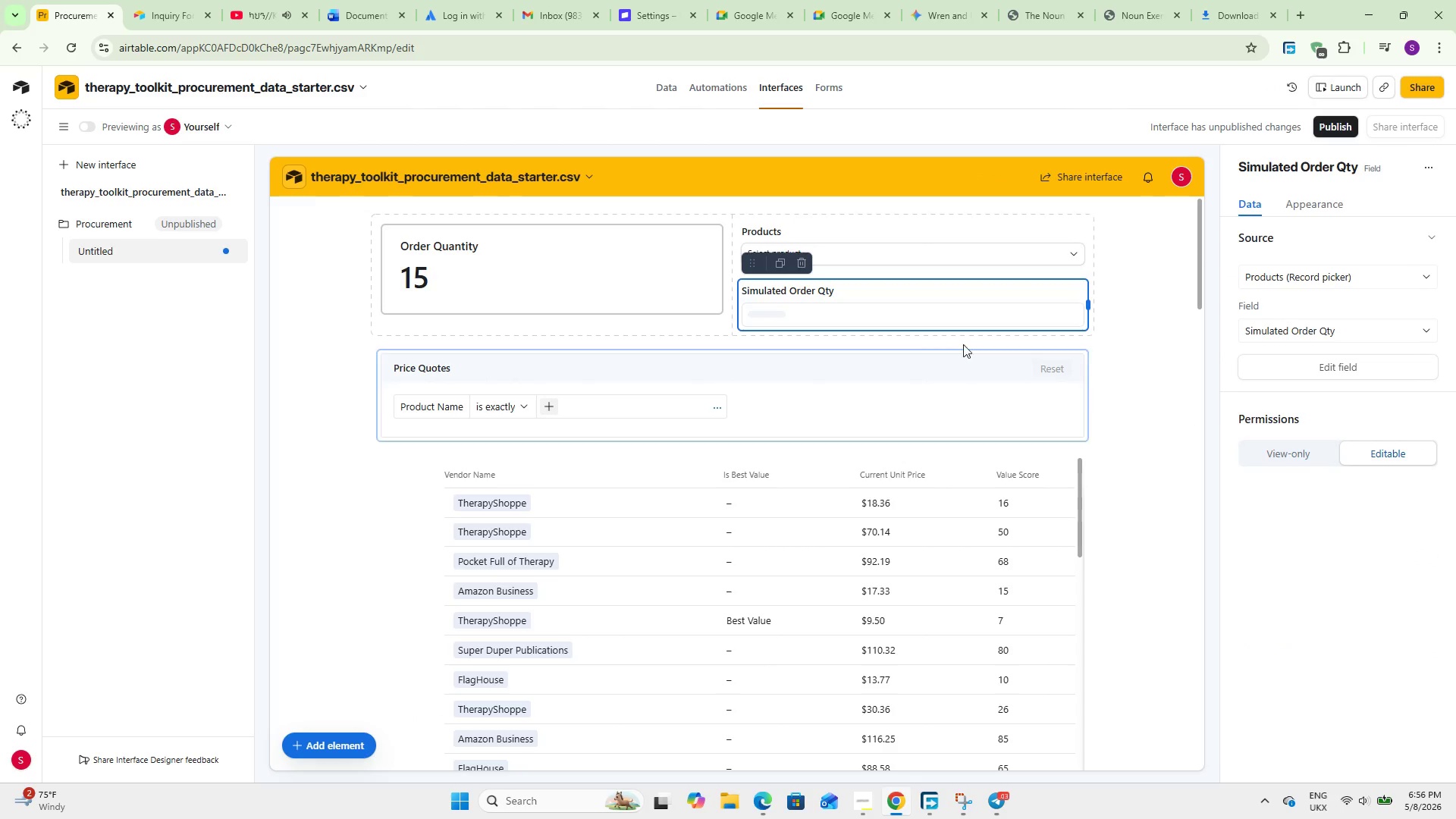 
double_click([792, 315])
 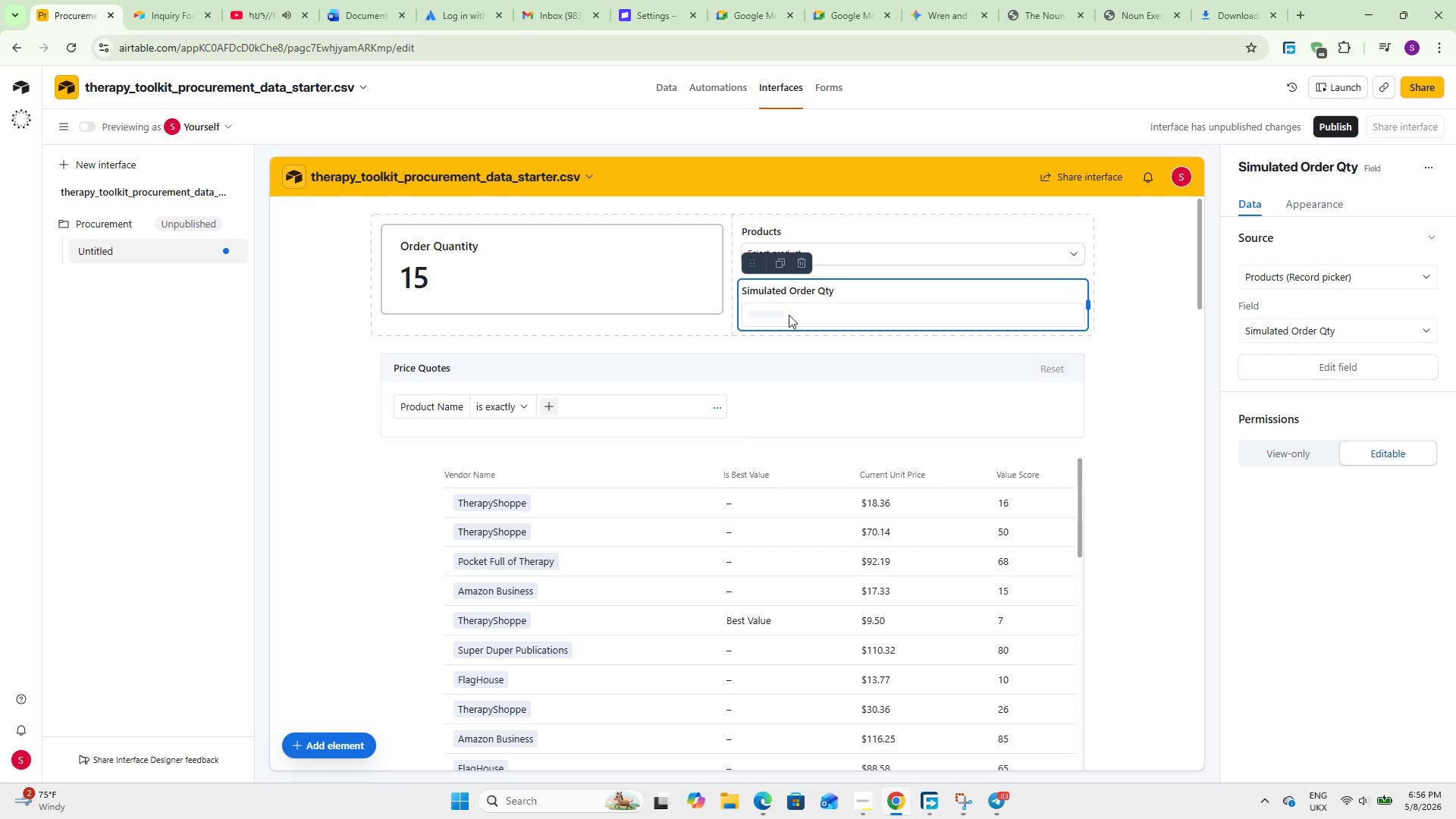 
triple_click([789, 315])
 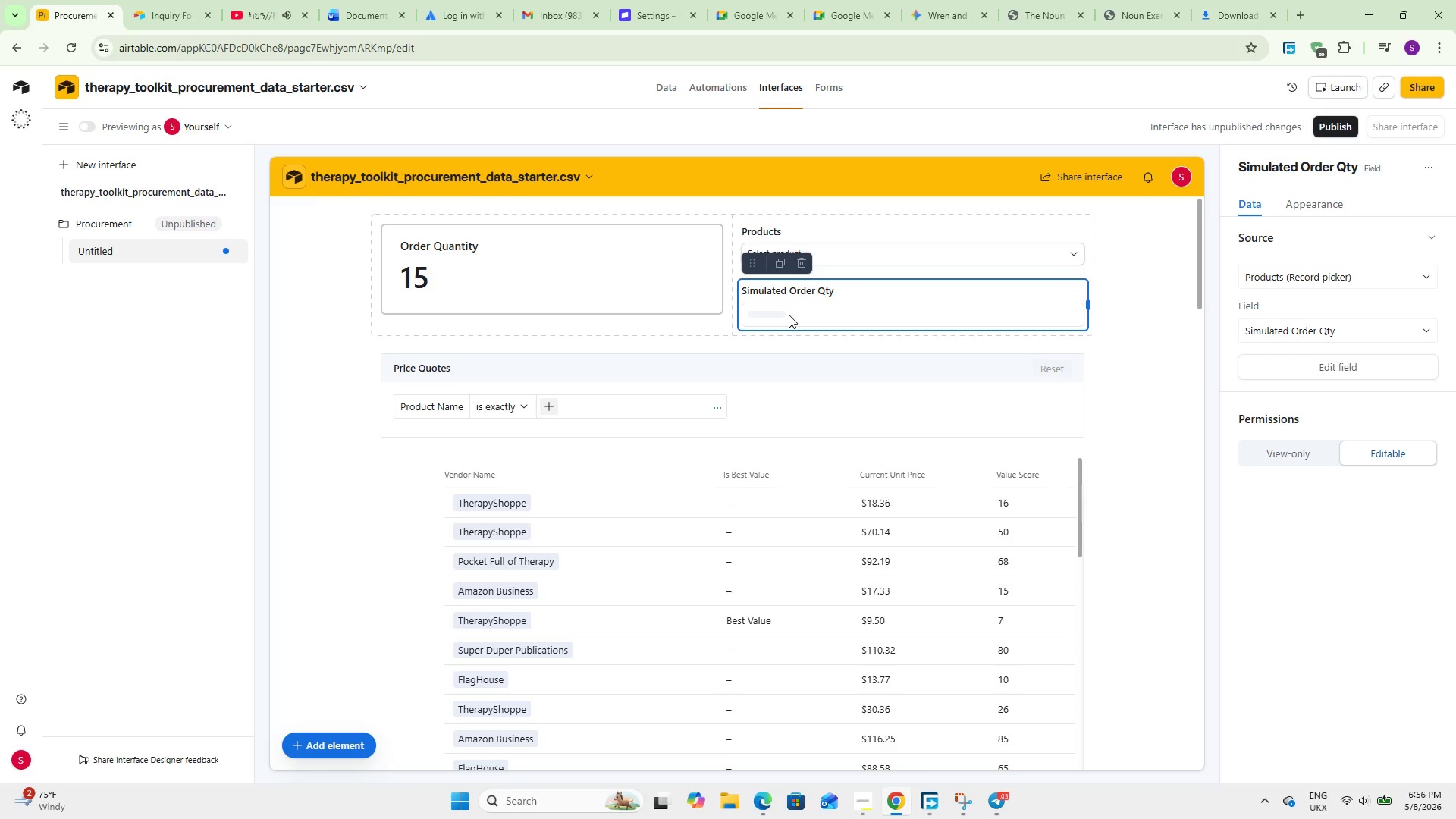 
triple_click([789, 315])
 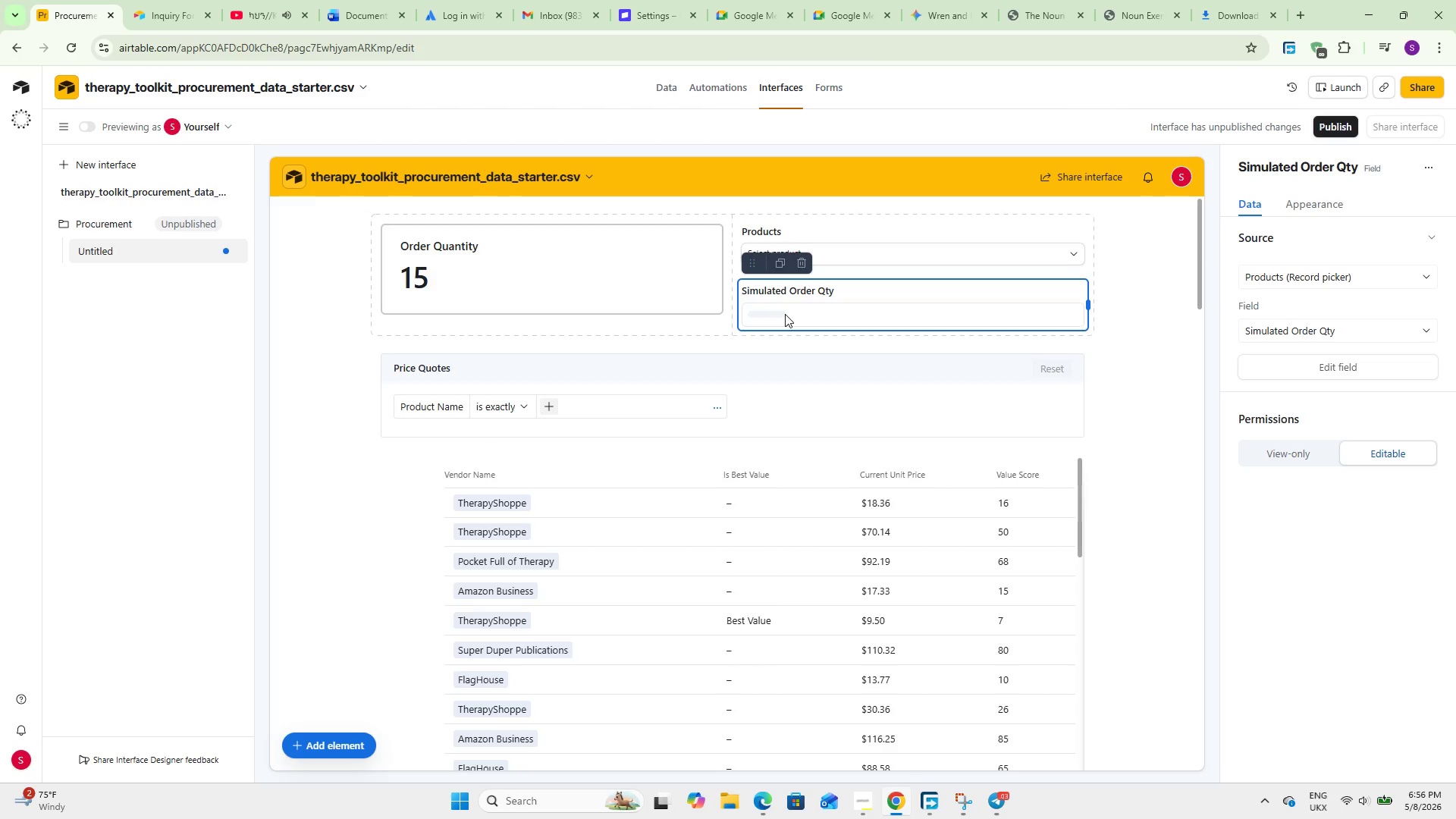 
type(ssw12)
 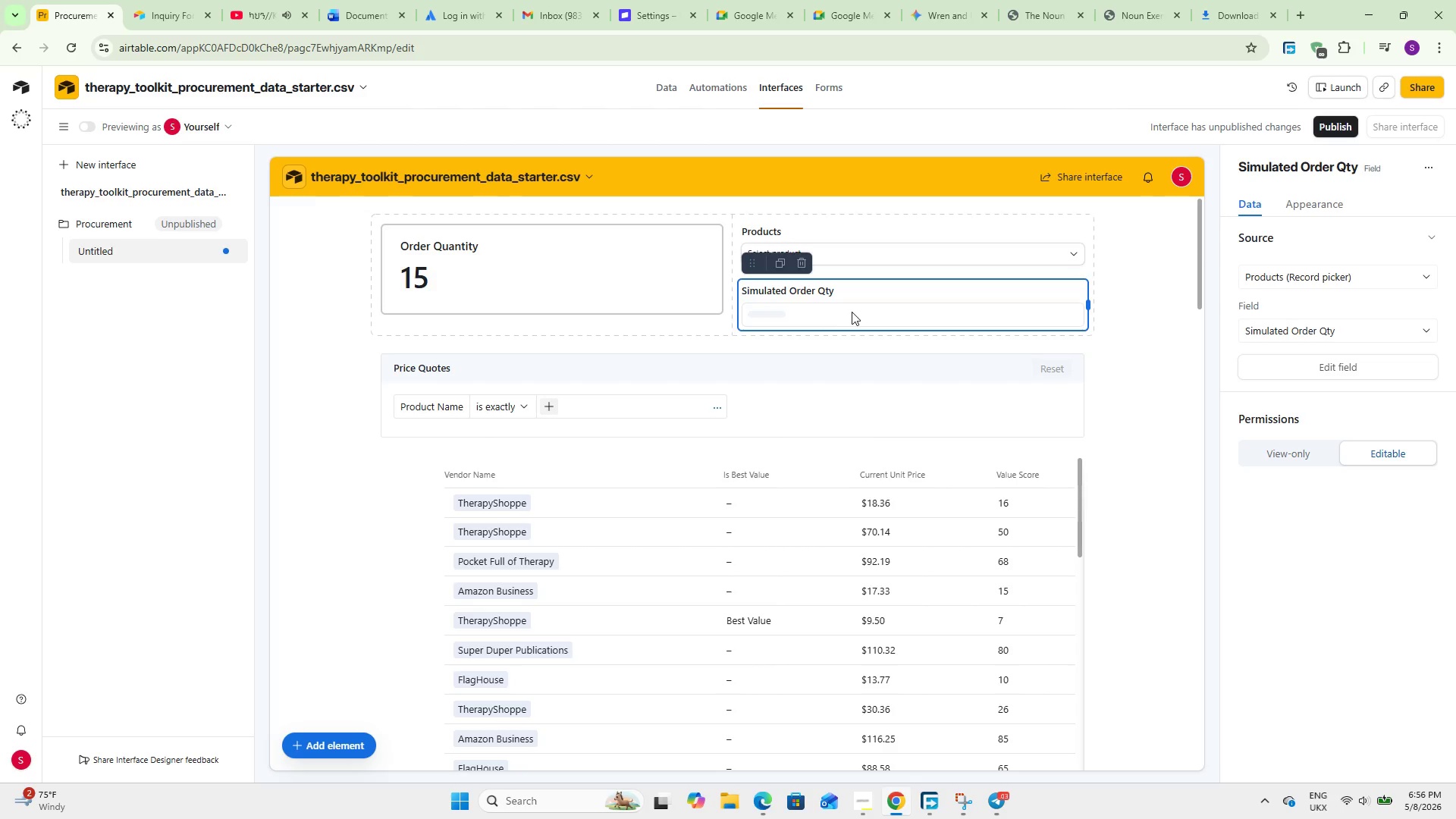 
left_click([852, 312])
 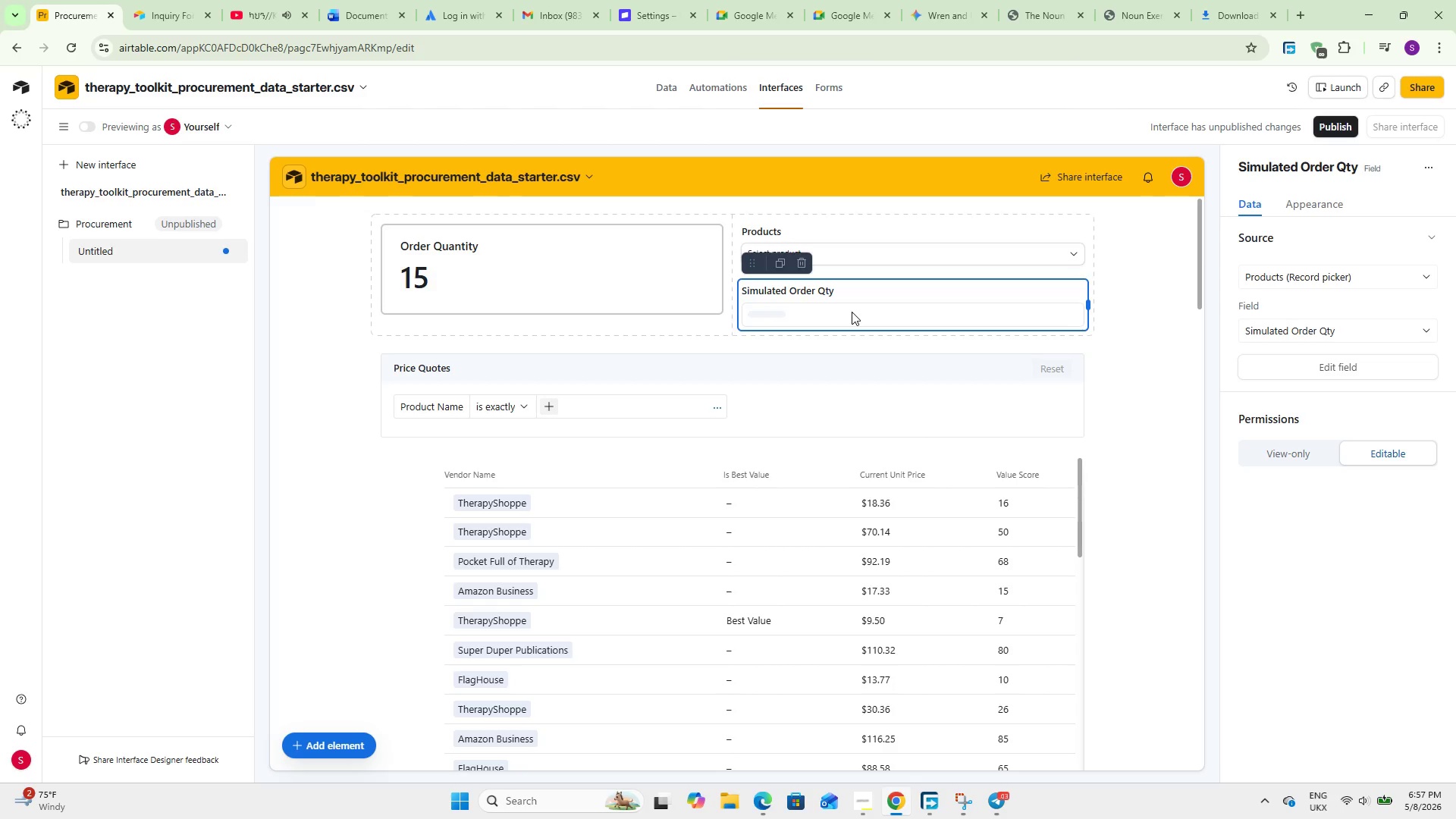 
wait(19.66)
 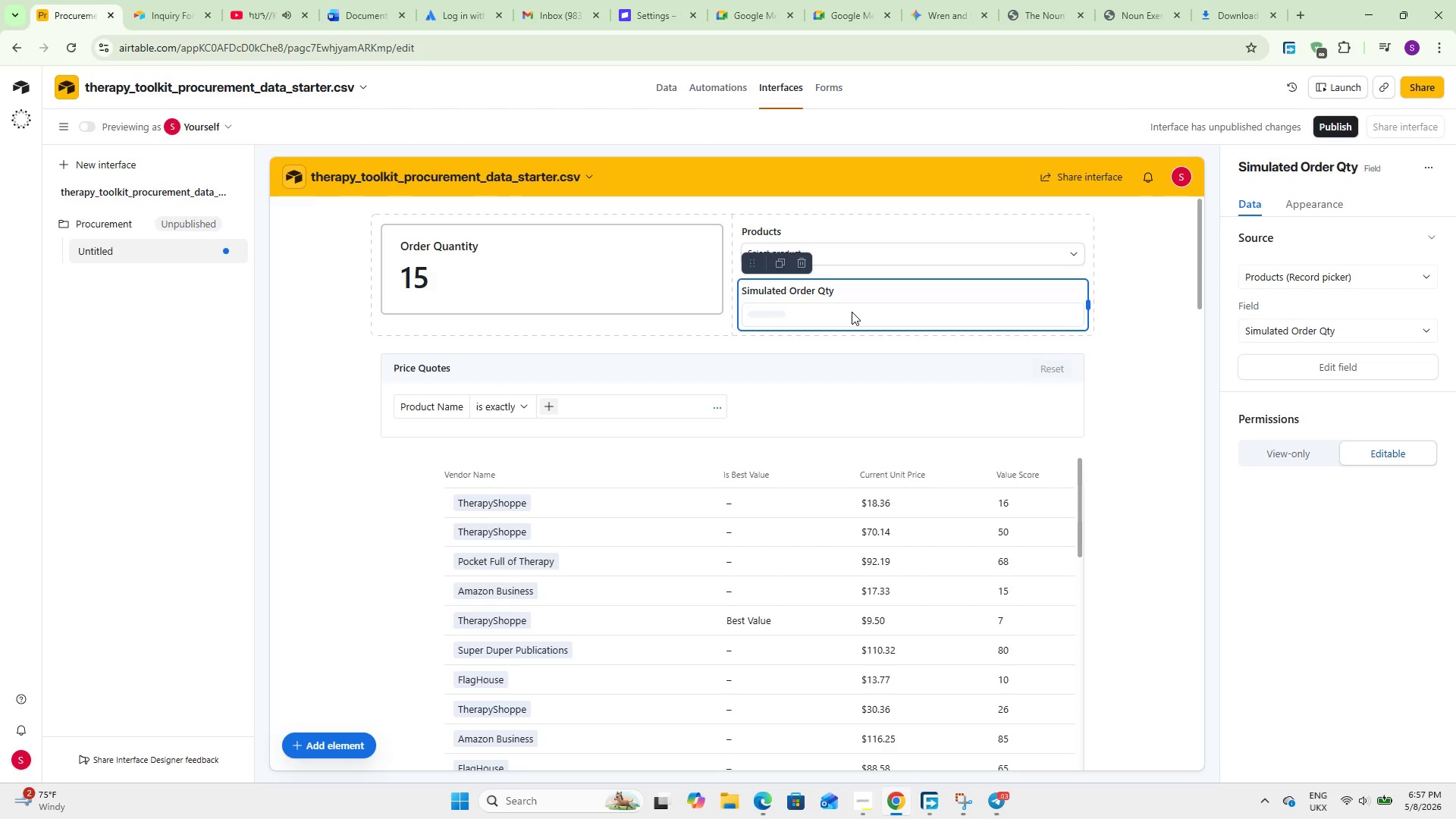 
left_click([840, 233])
 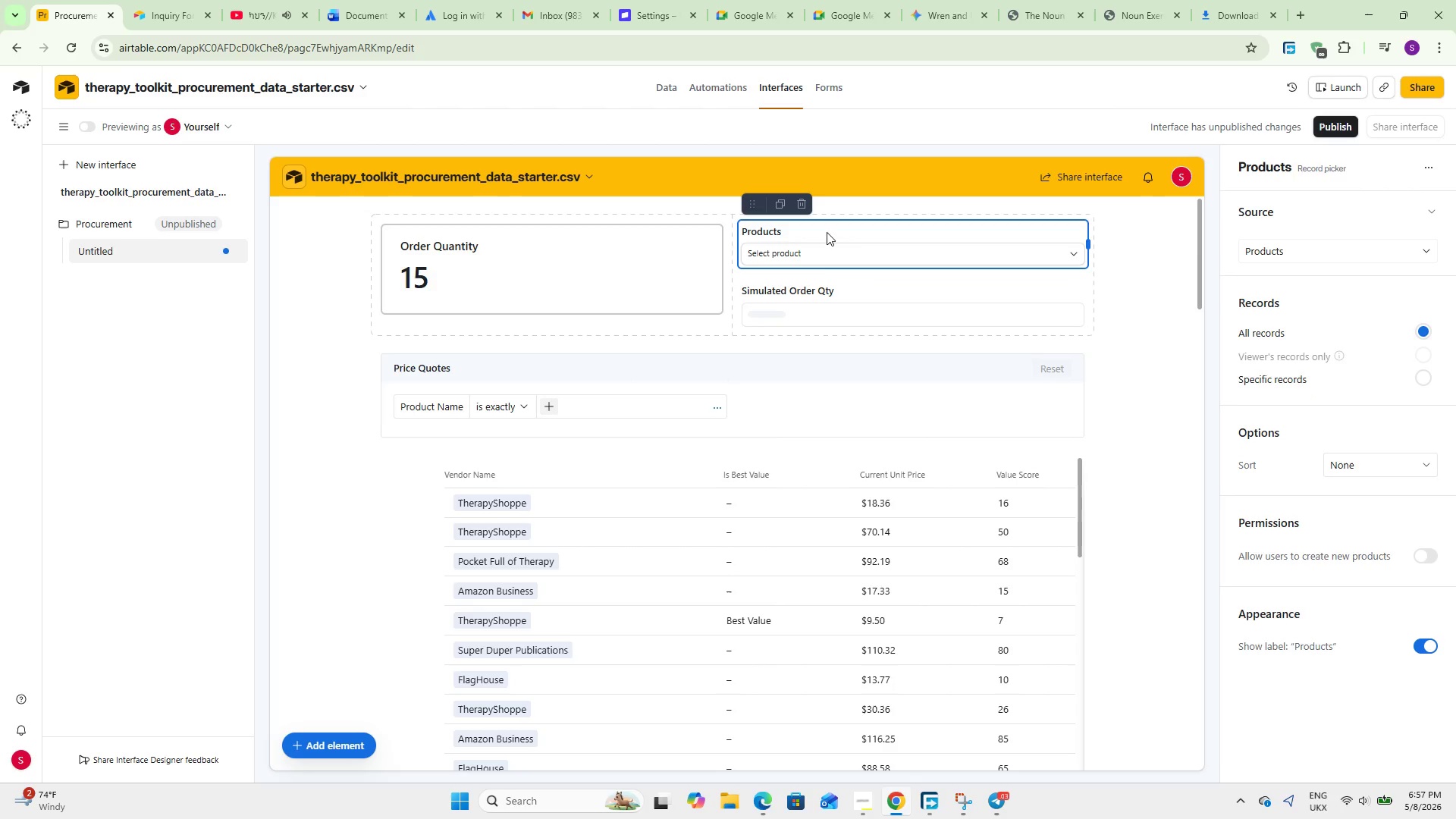 
left_click([814, 249])
 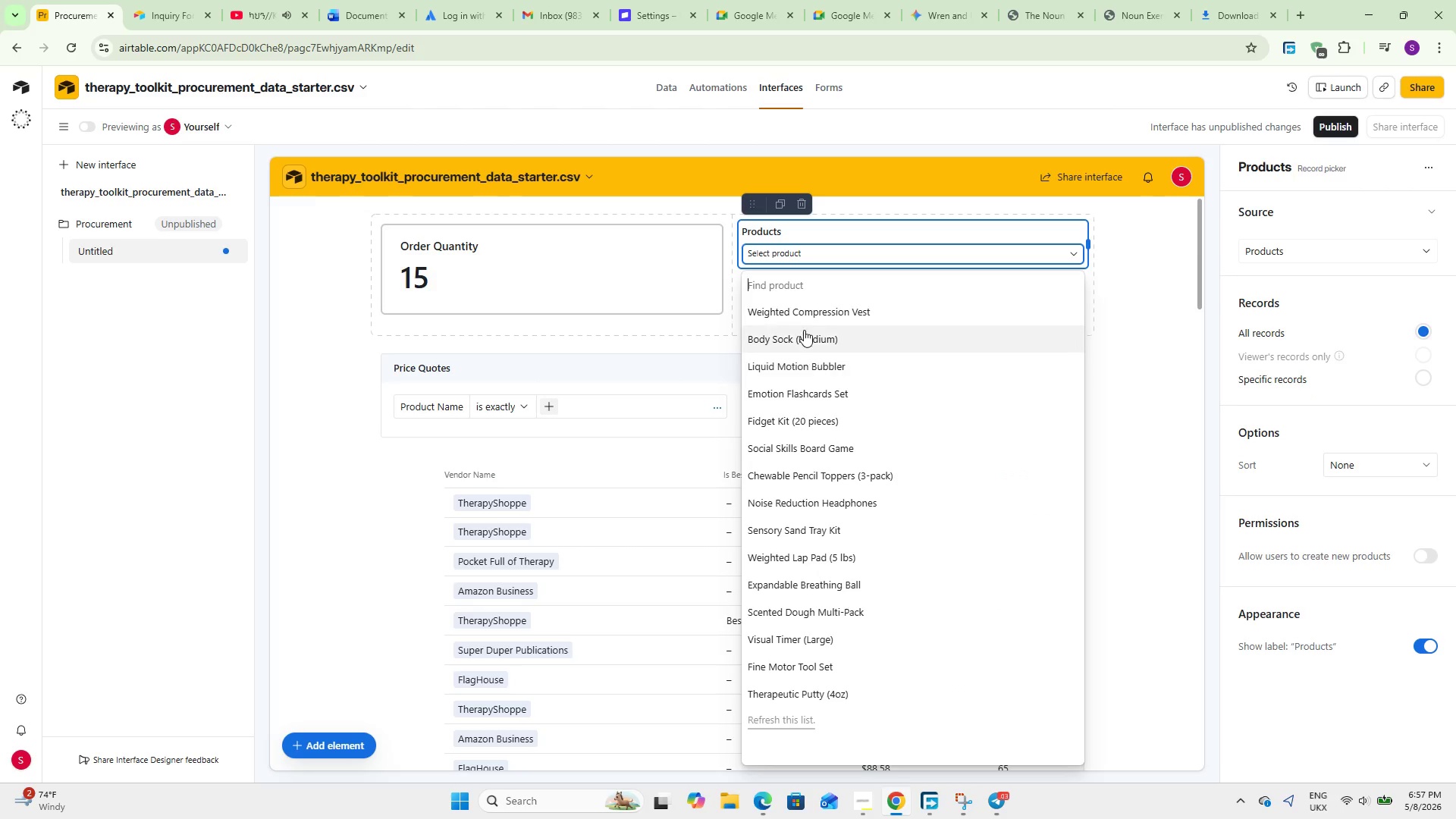 
left_click([808, 313])
 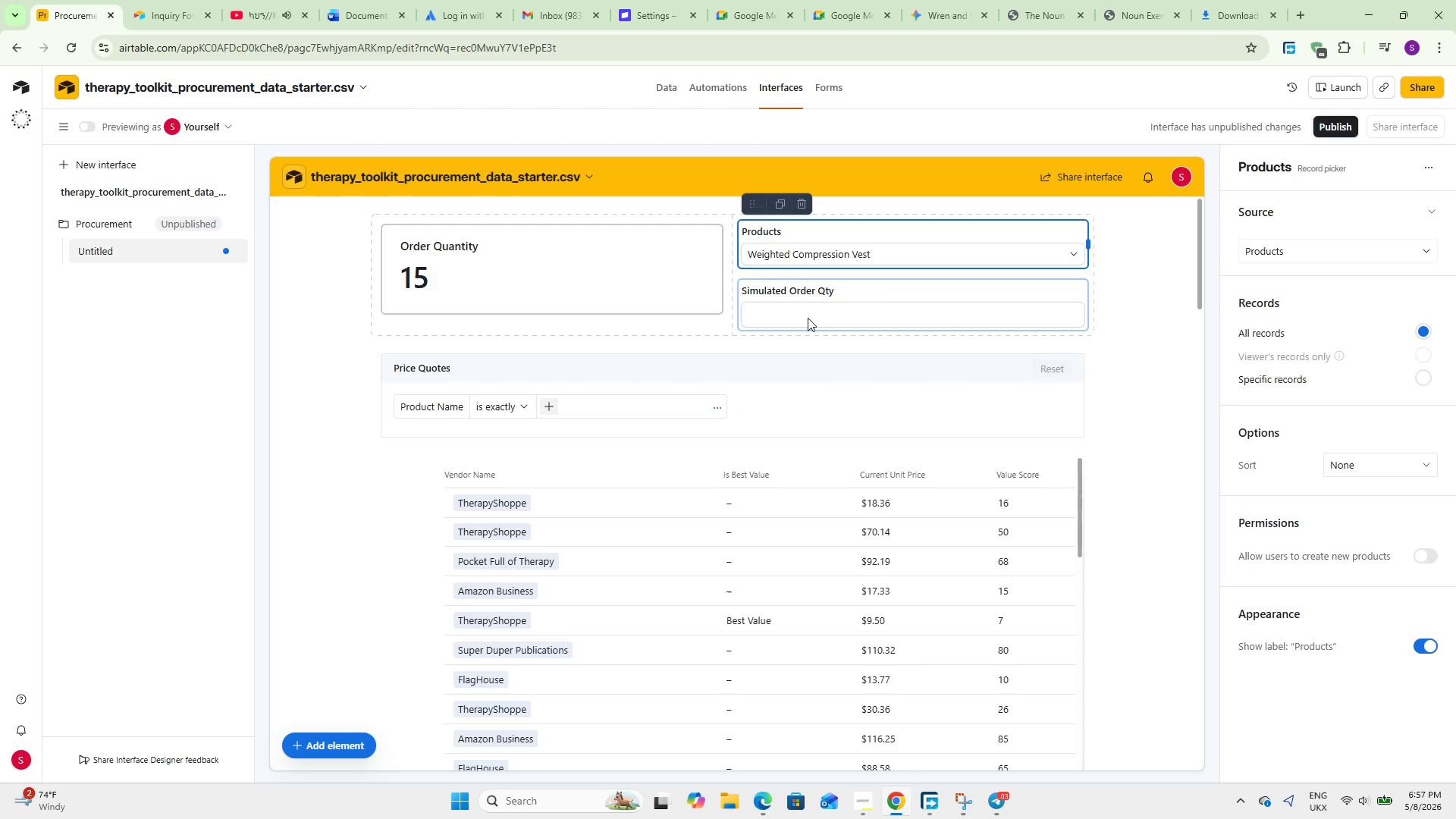 
left_click([808, 318])
 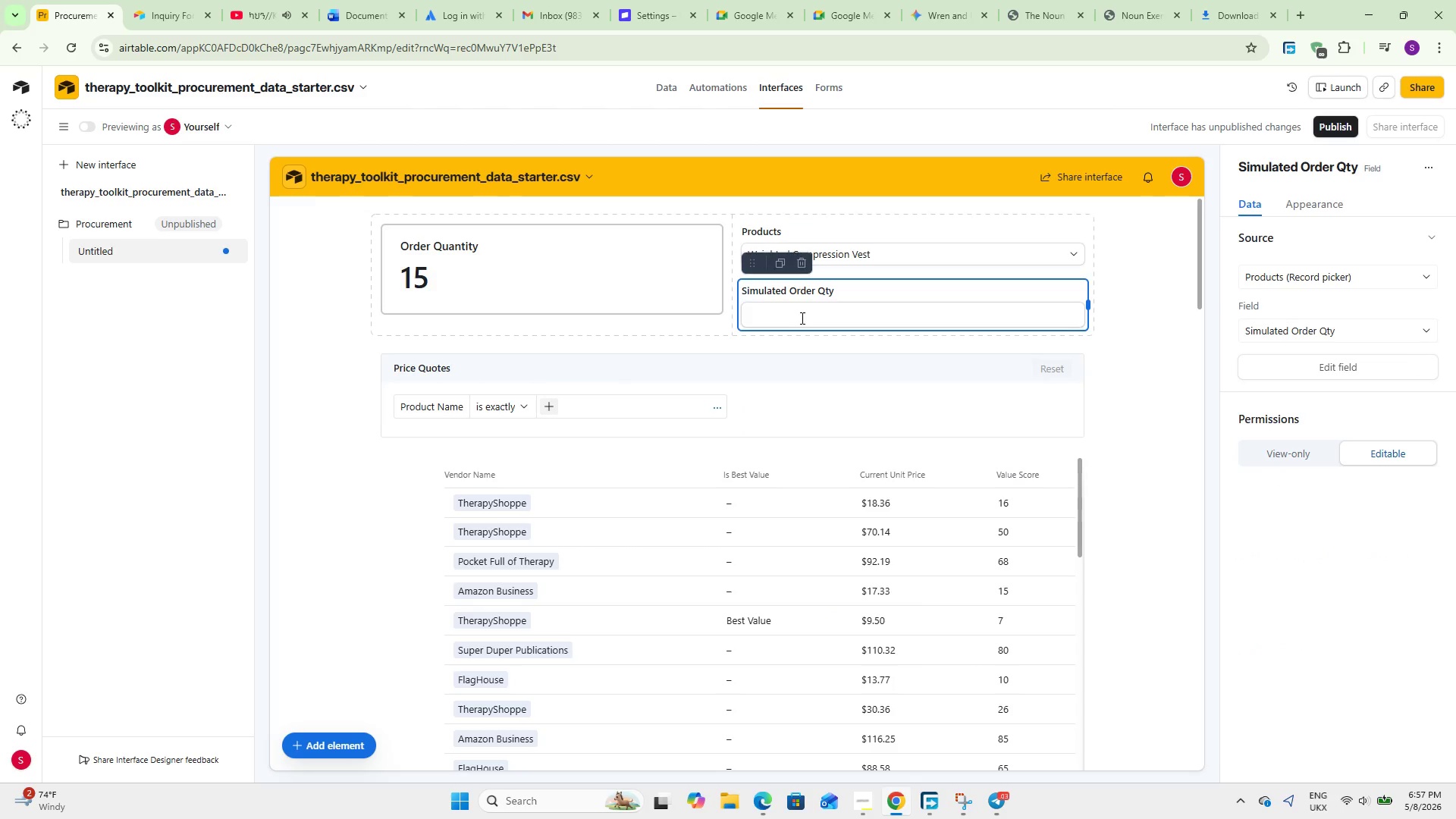 
left_click([801, 318])
 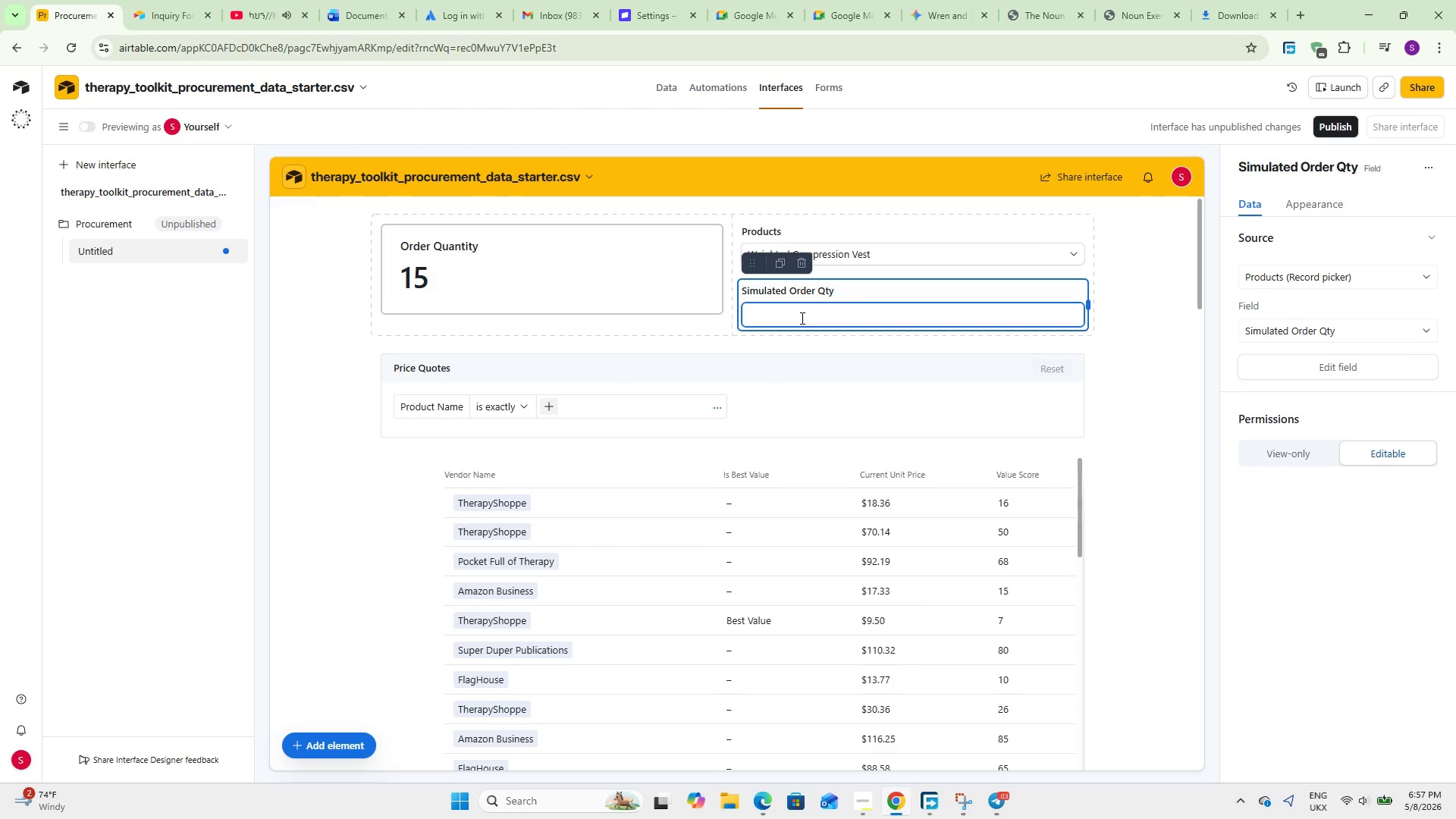 
key(Numpad2)
 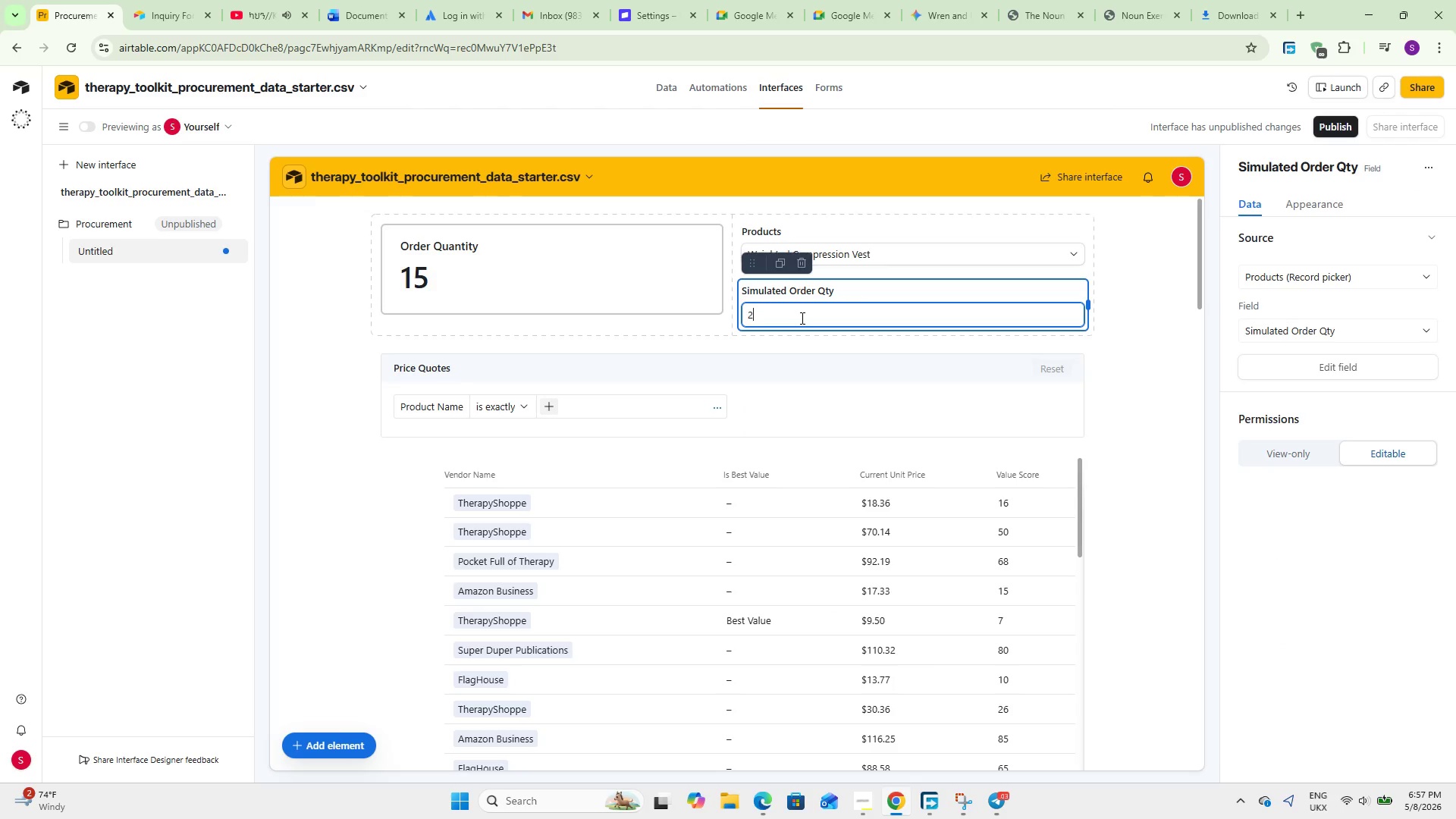 
key(Numpad0)
 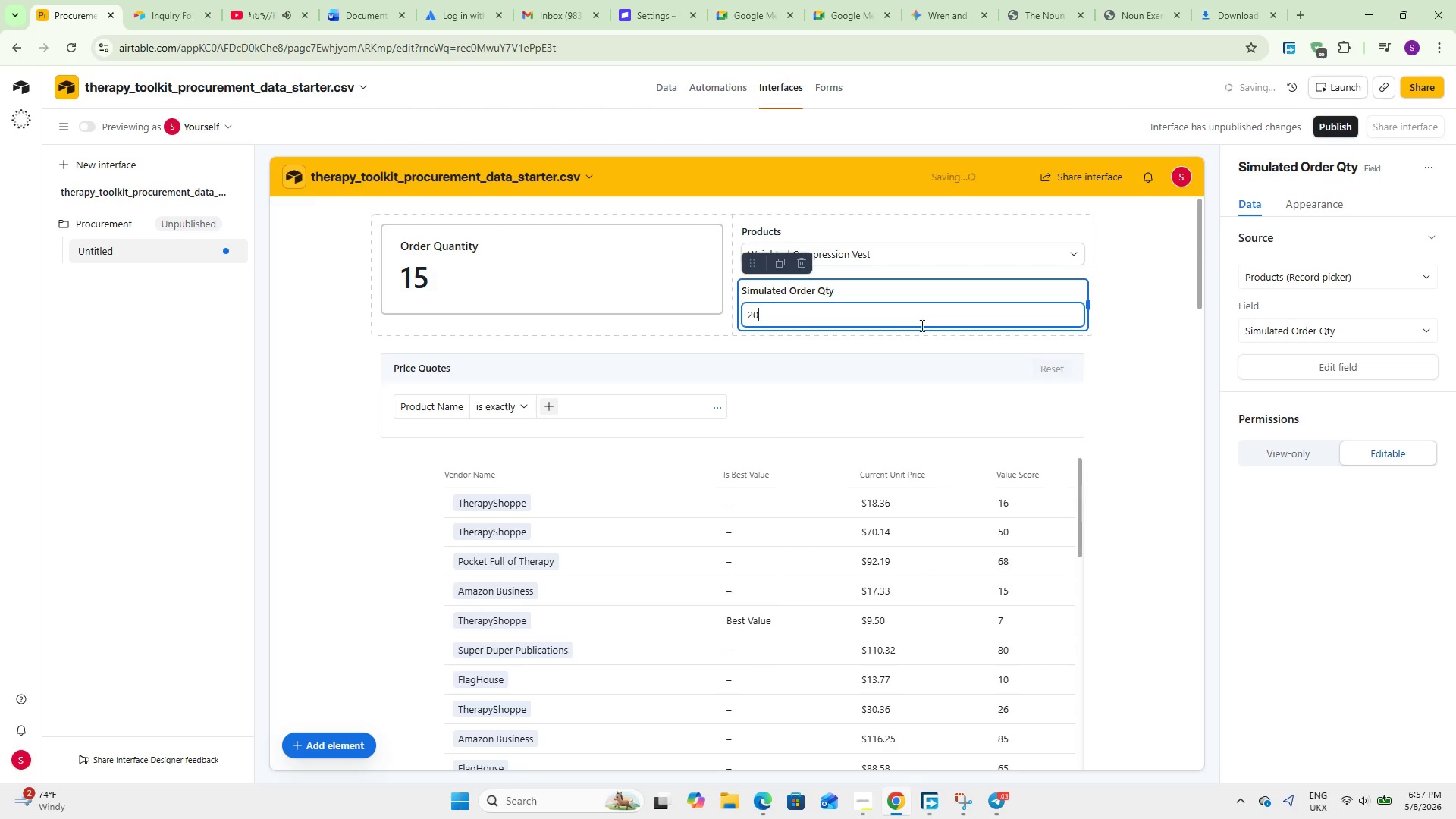 
left_click([1146, 309])
 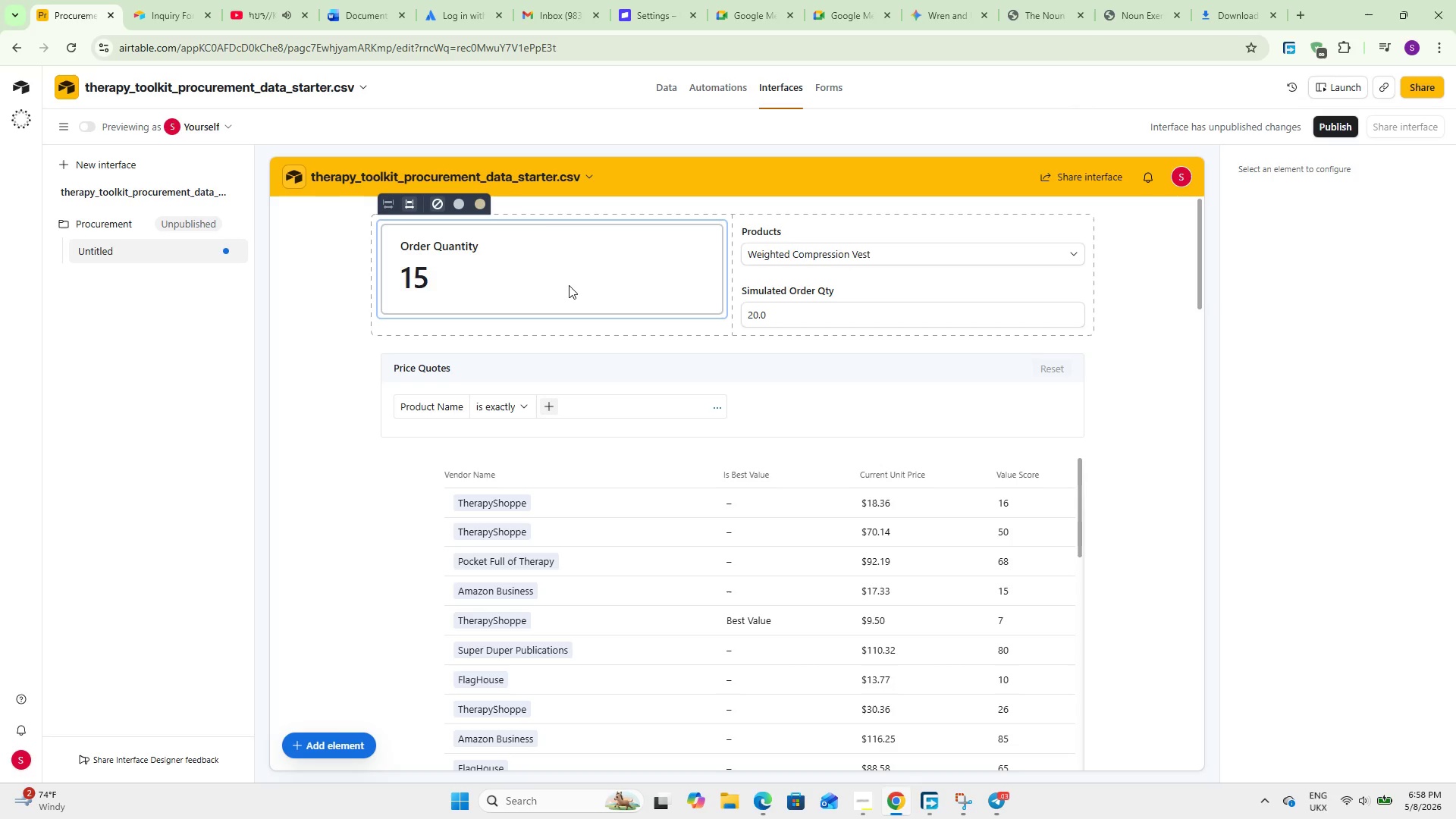 
wait(42.95)
 